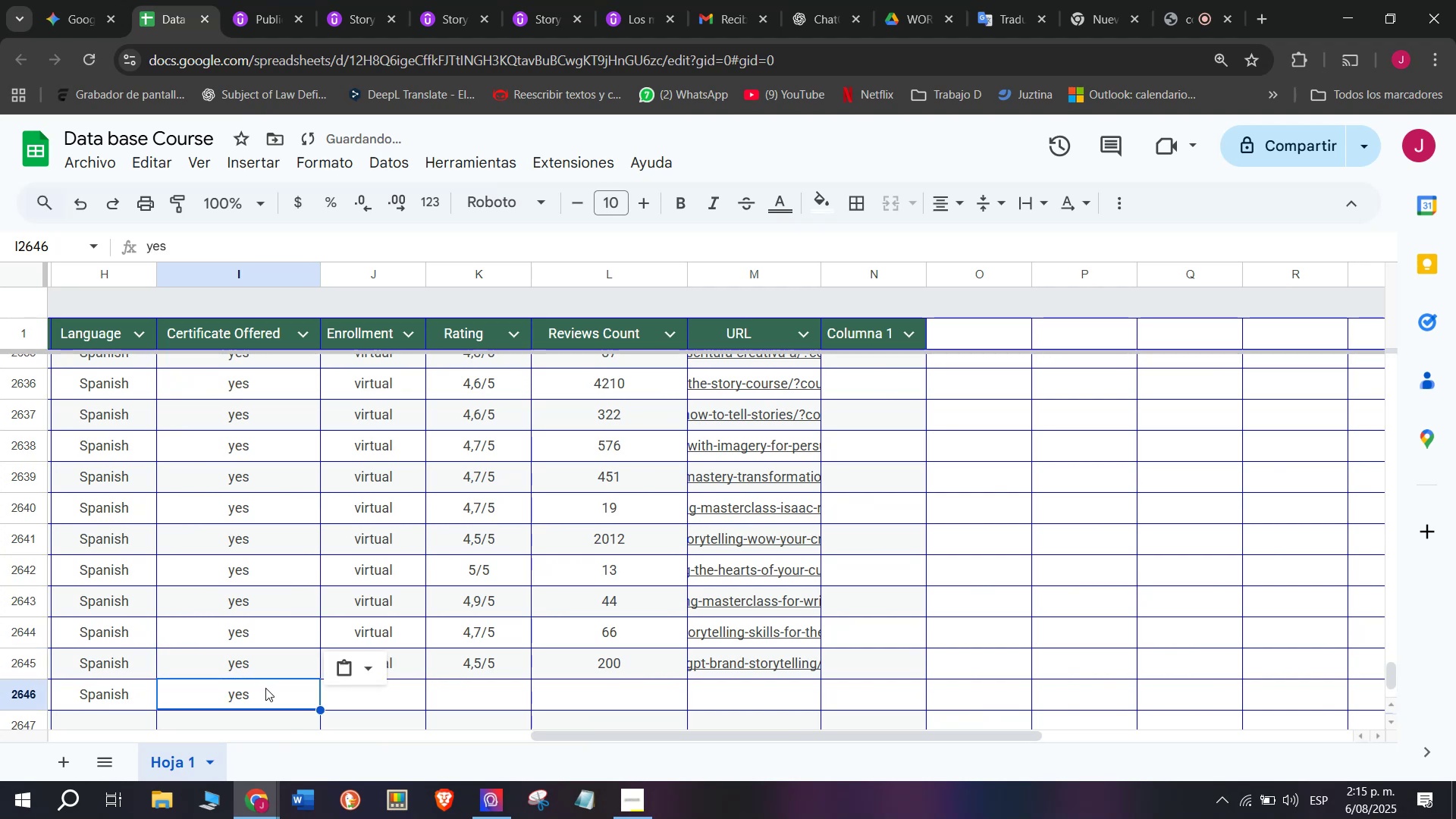 
key(Break)
 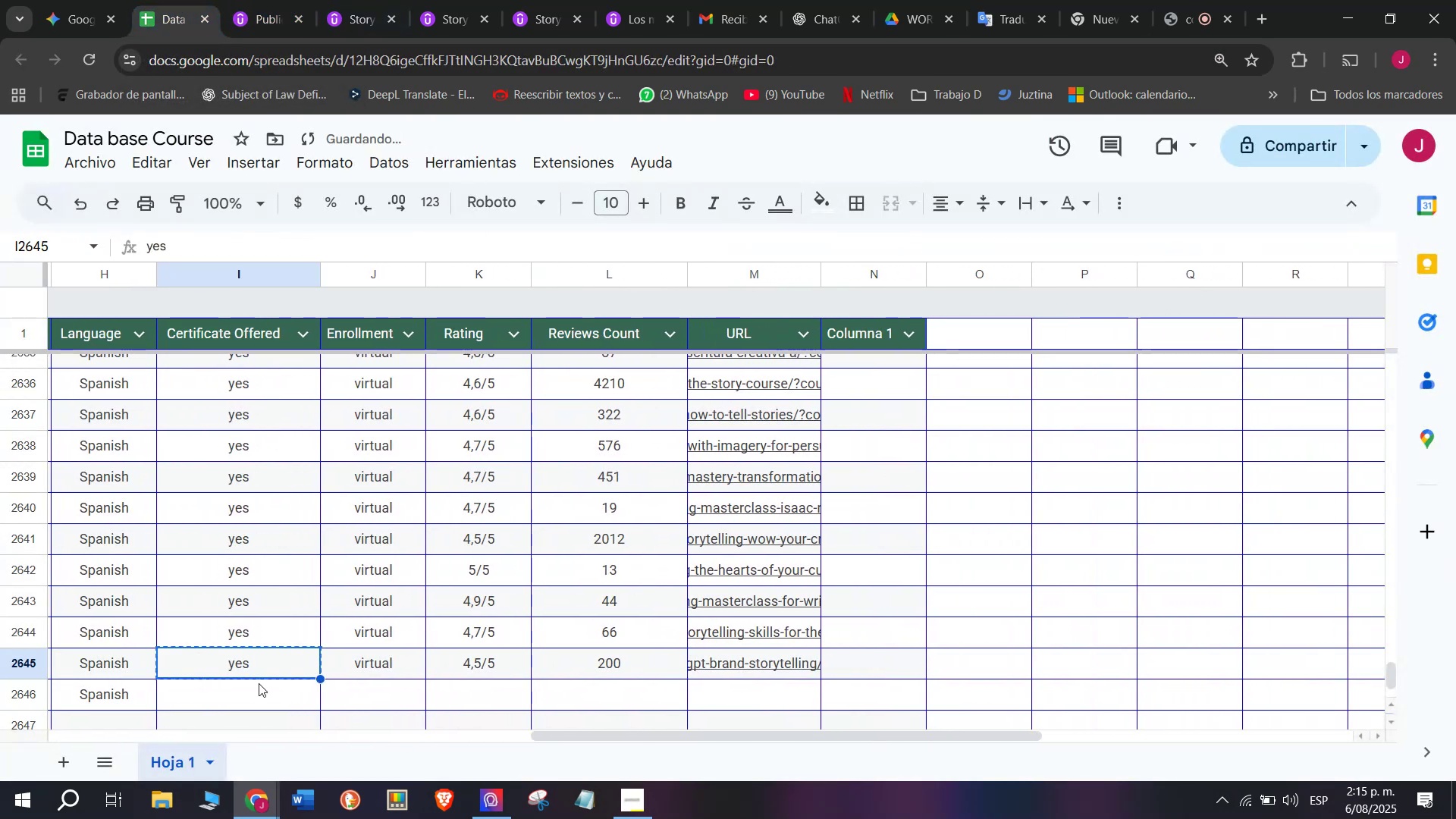 
key(Control+C)
 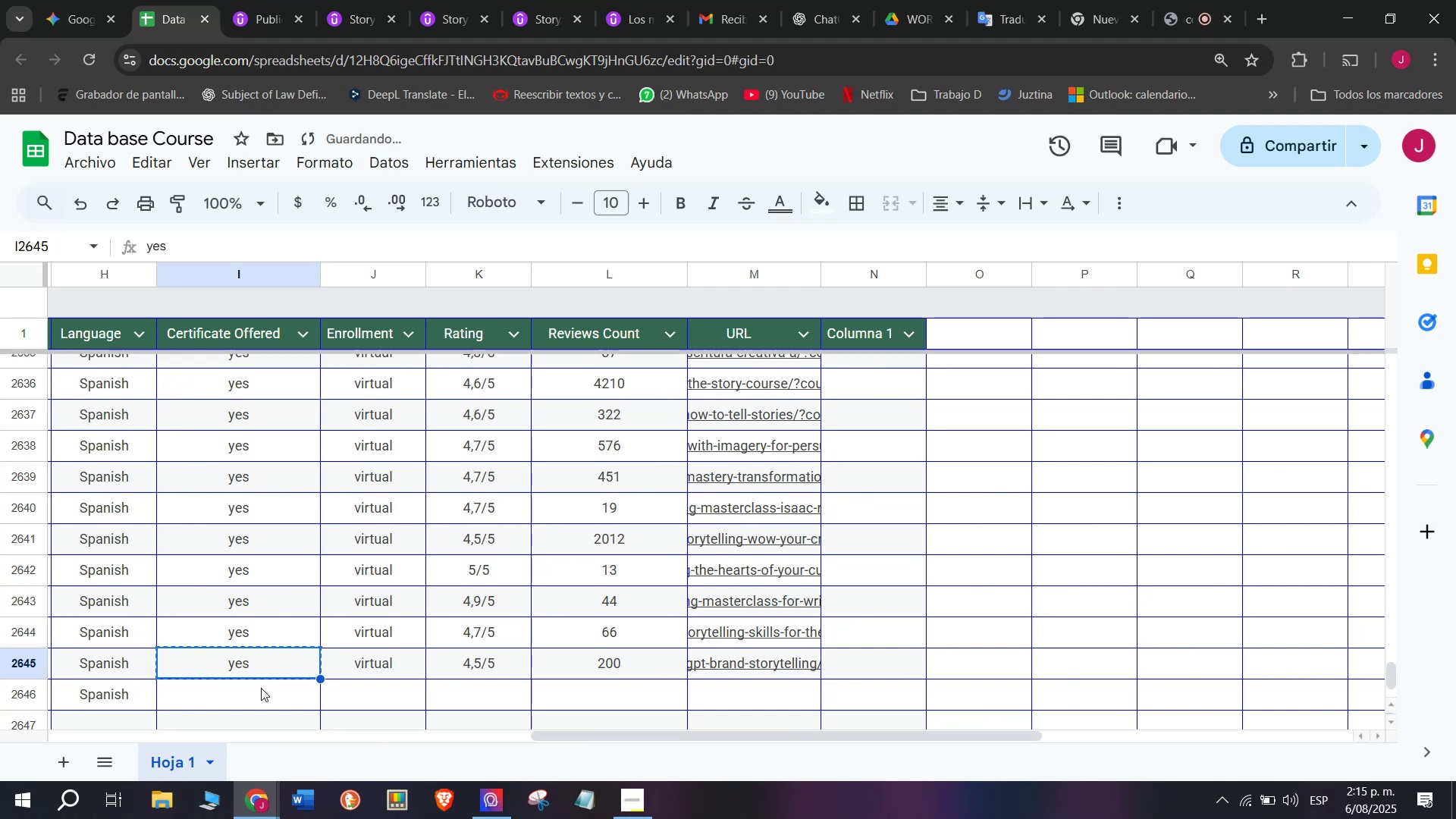 
double_click([261, 688])
 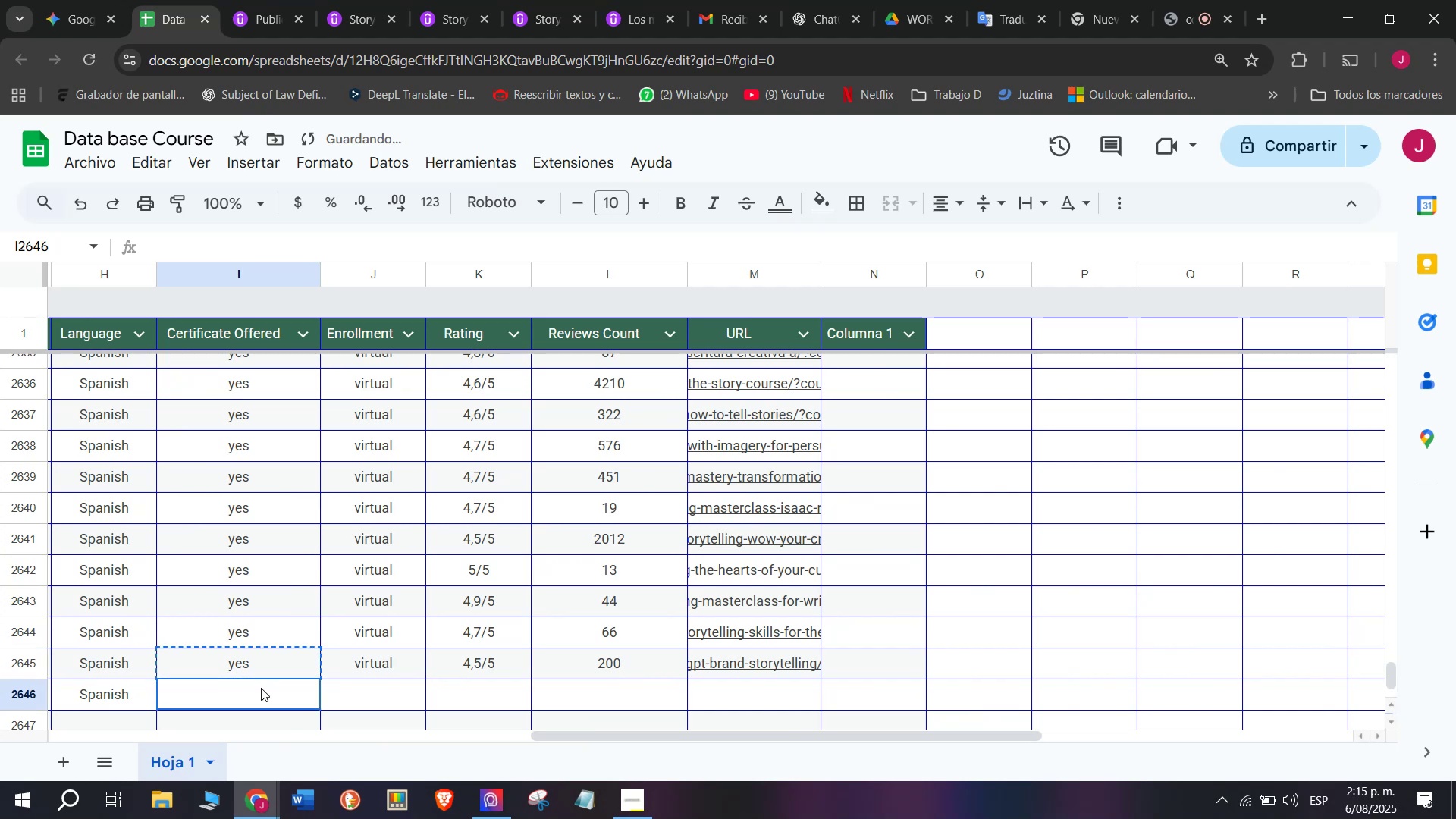 
key(Z)
 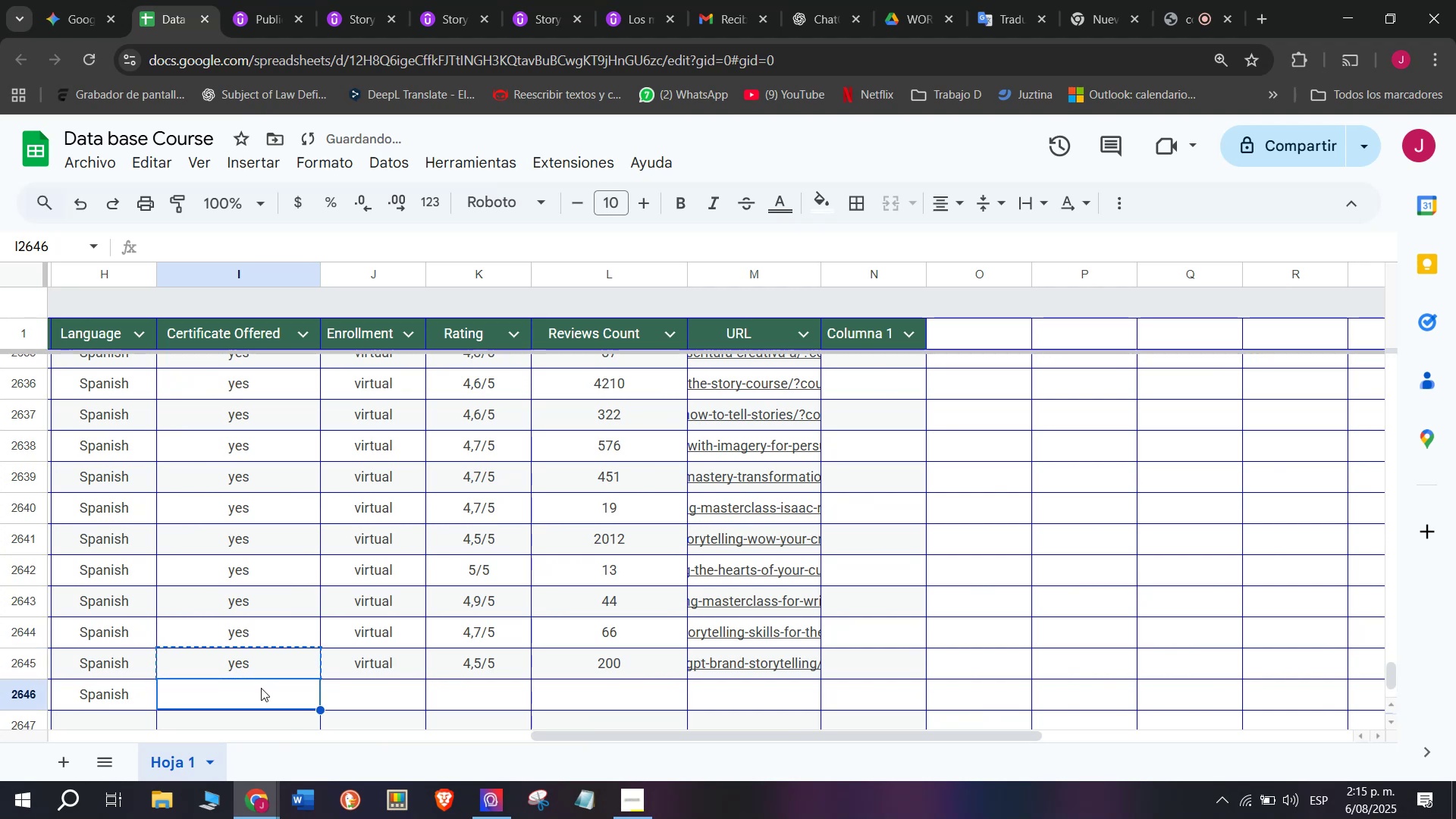 
key(Control+ControlLeft)
 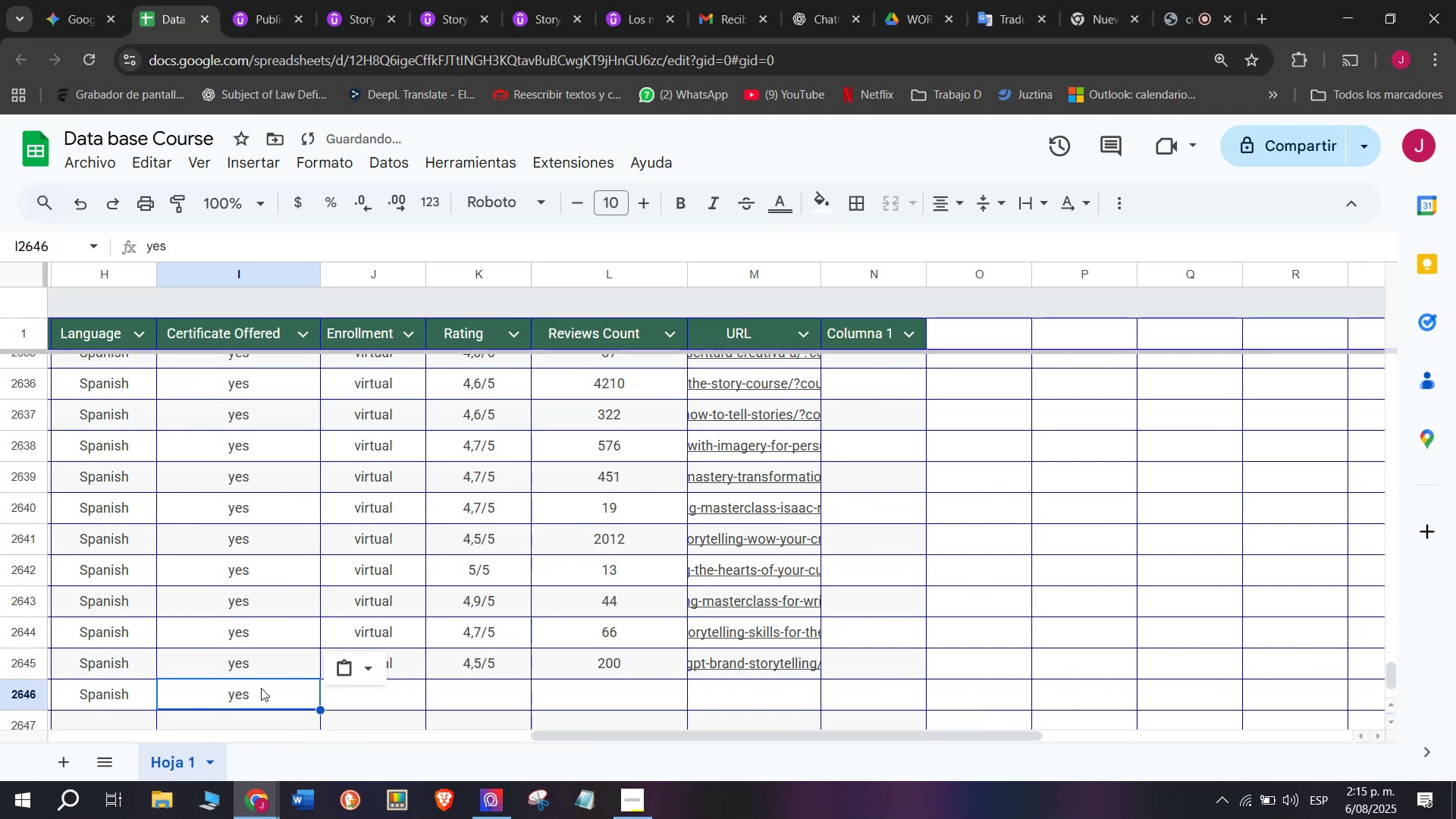 
key(Control+V)
 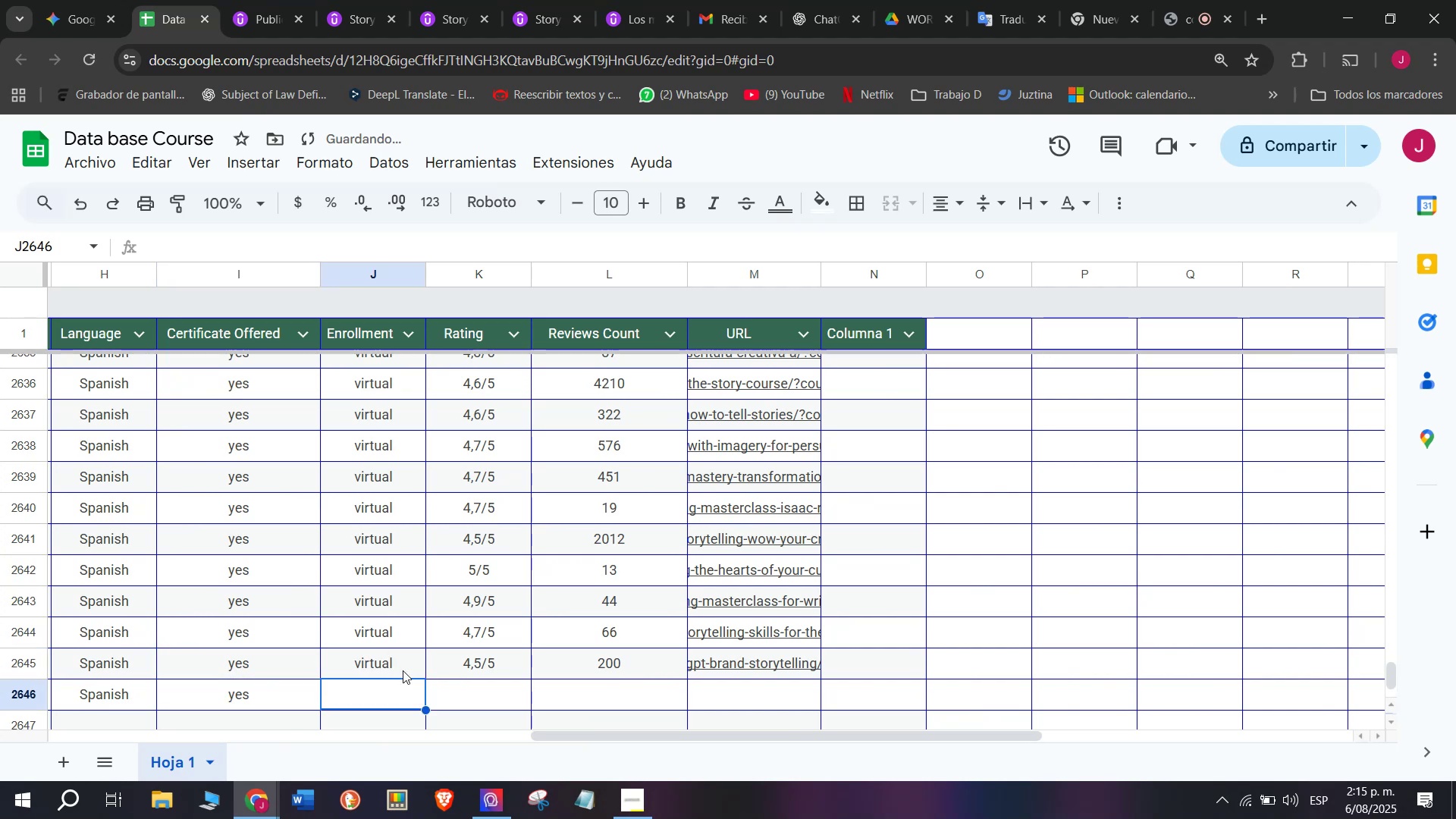 
double_click([403, 670])
 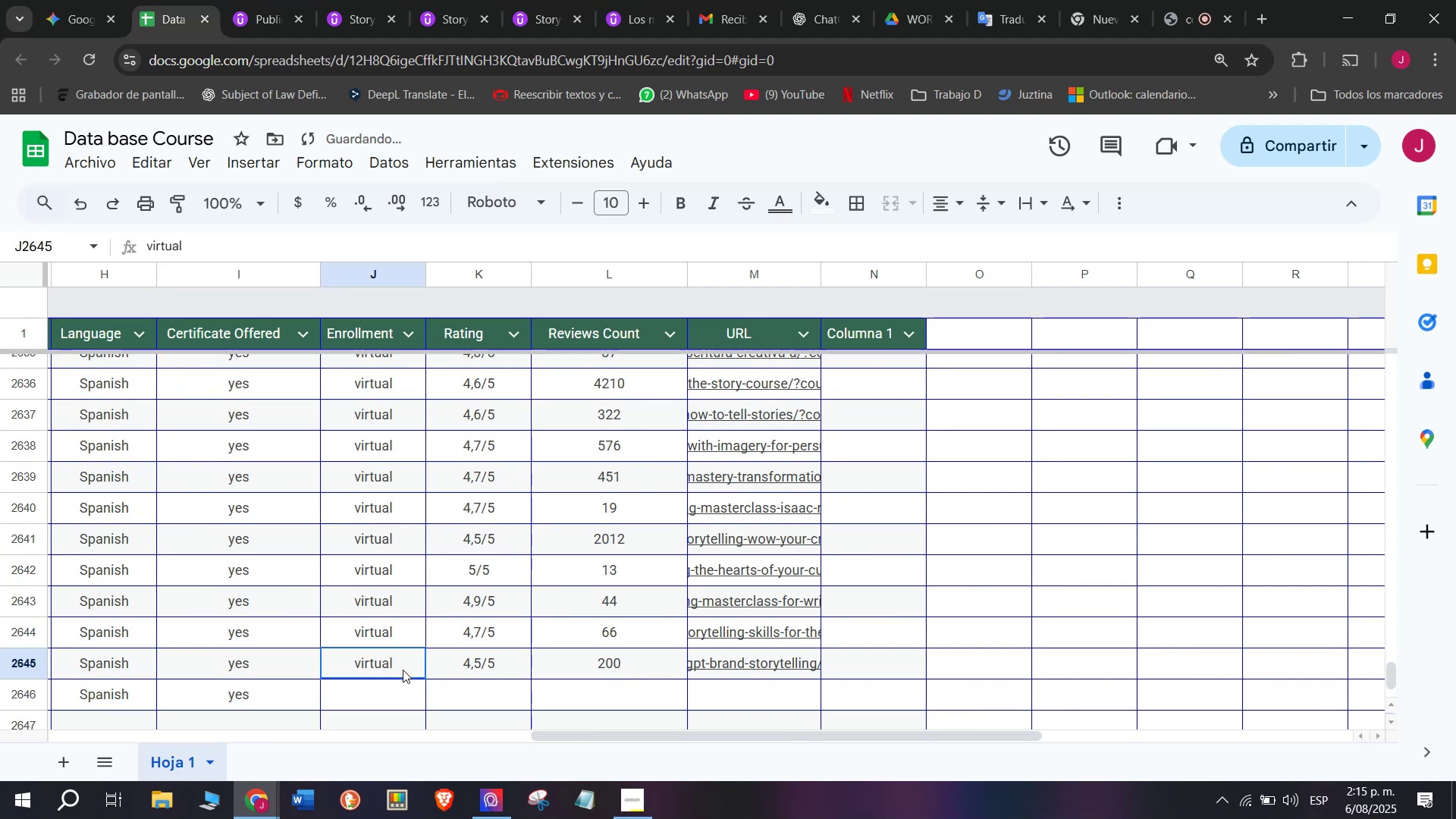 
key(Break)
 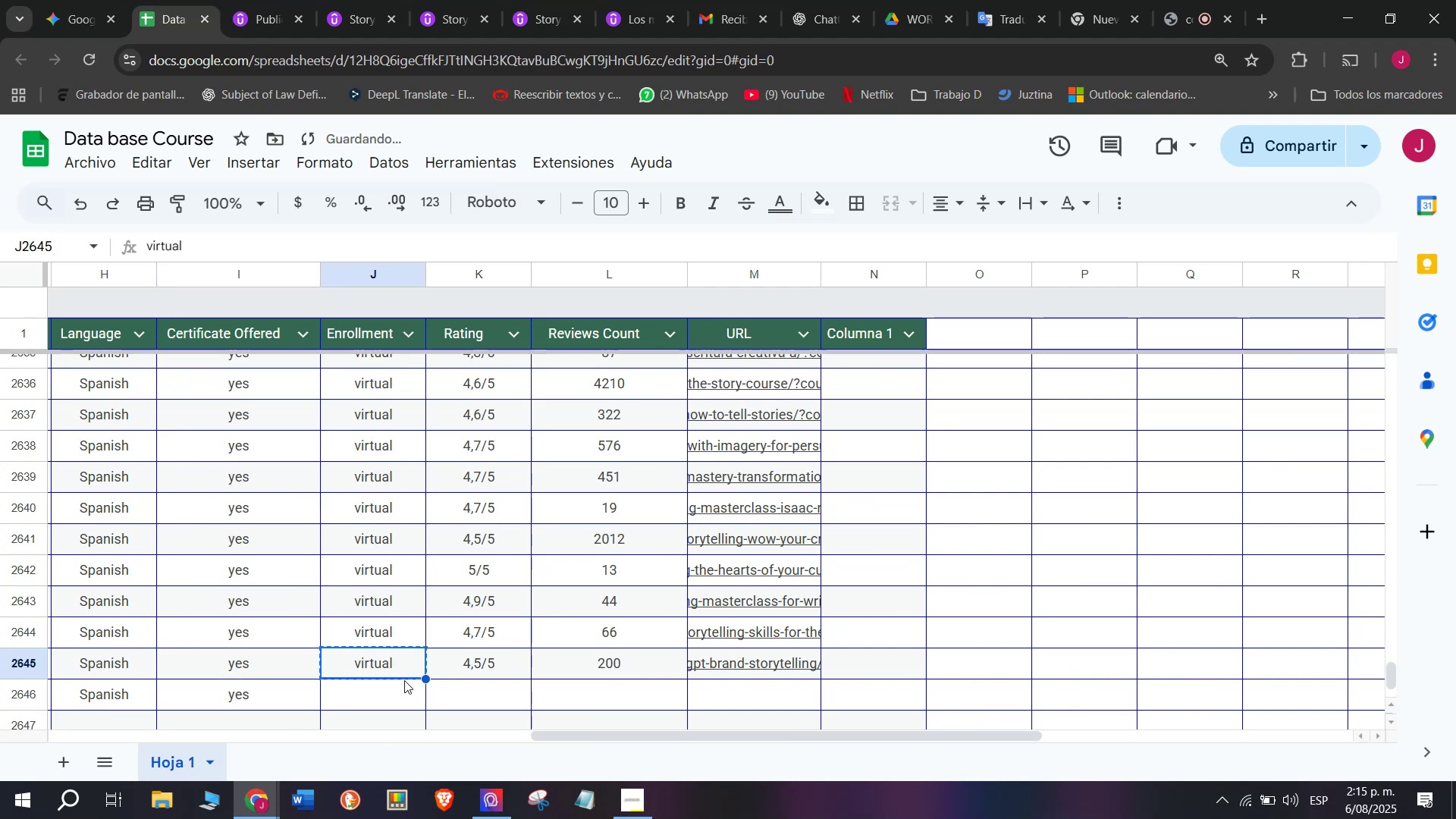 
key(Control+ControlLeft)
 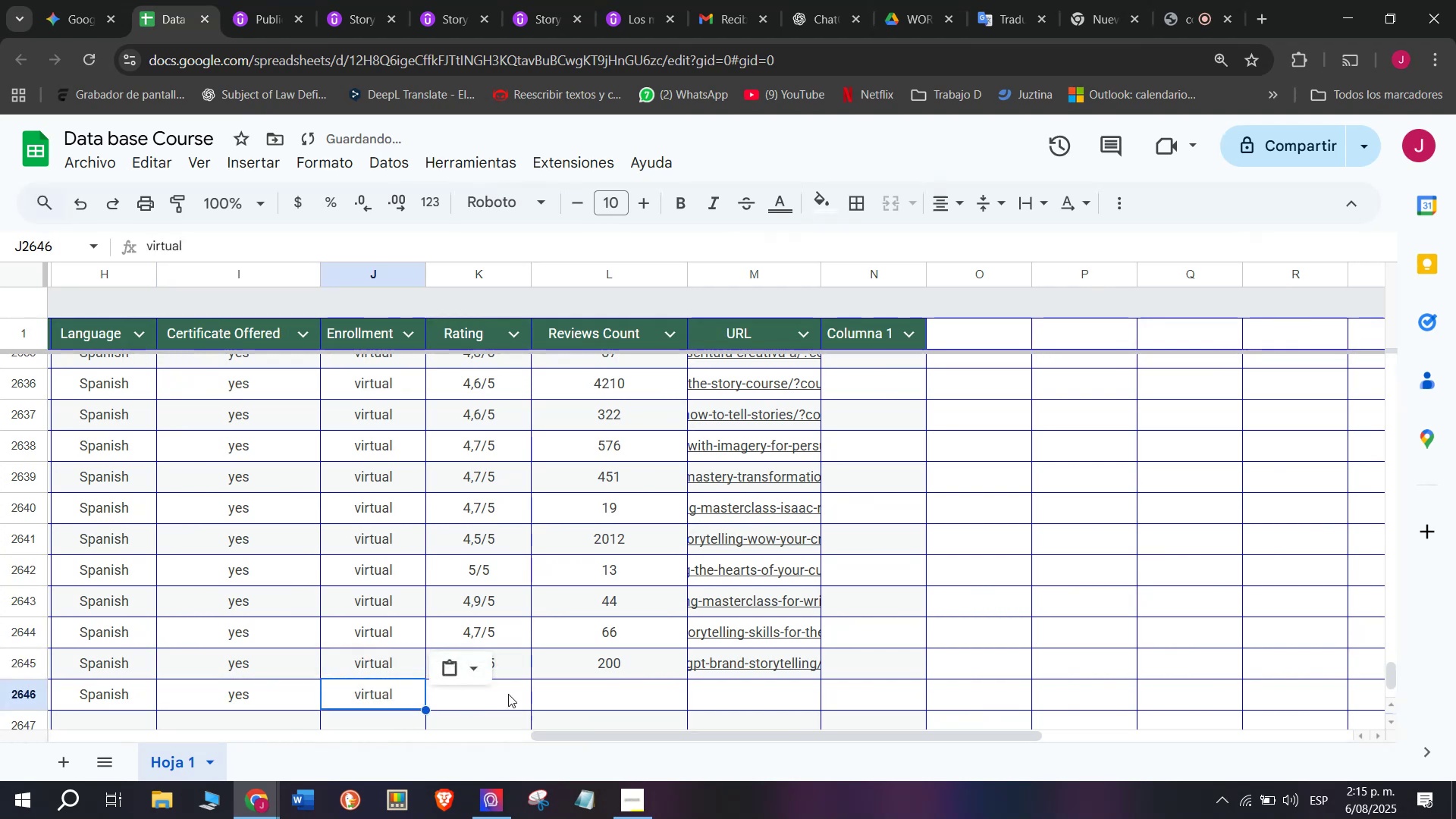 
key(Control+C)
 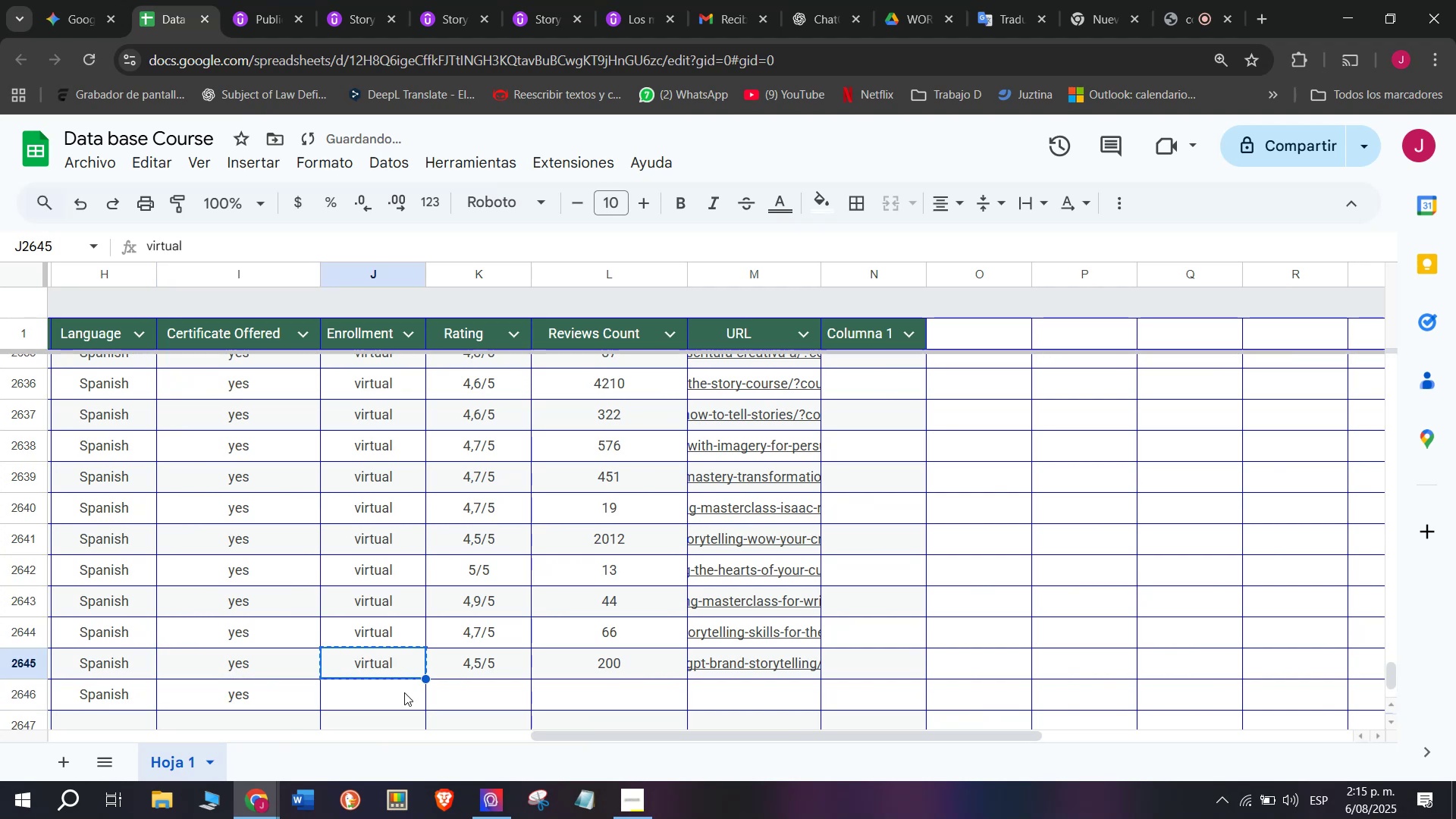 
key(Control+V)
 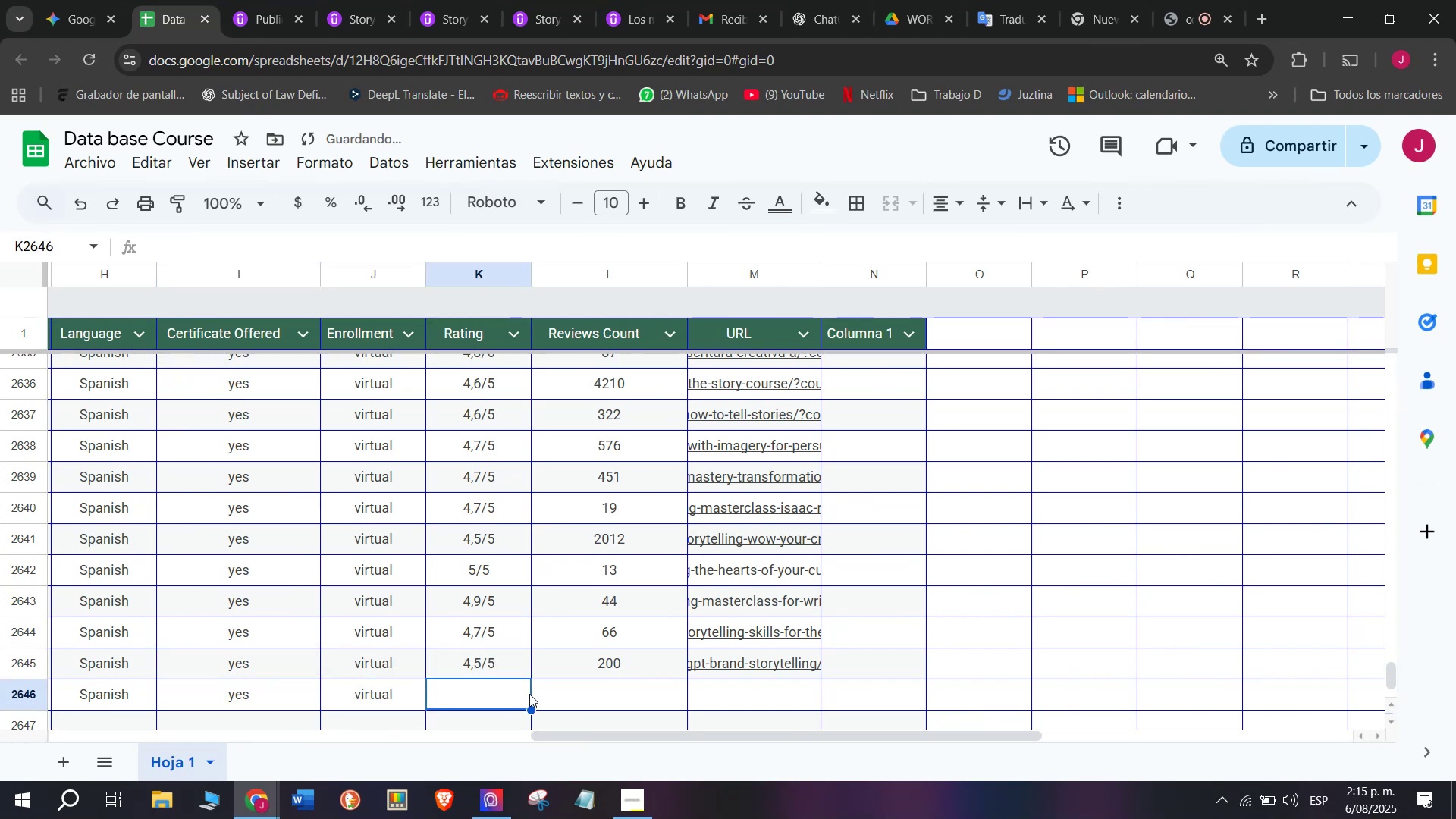 
key(Z)
 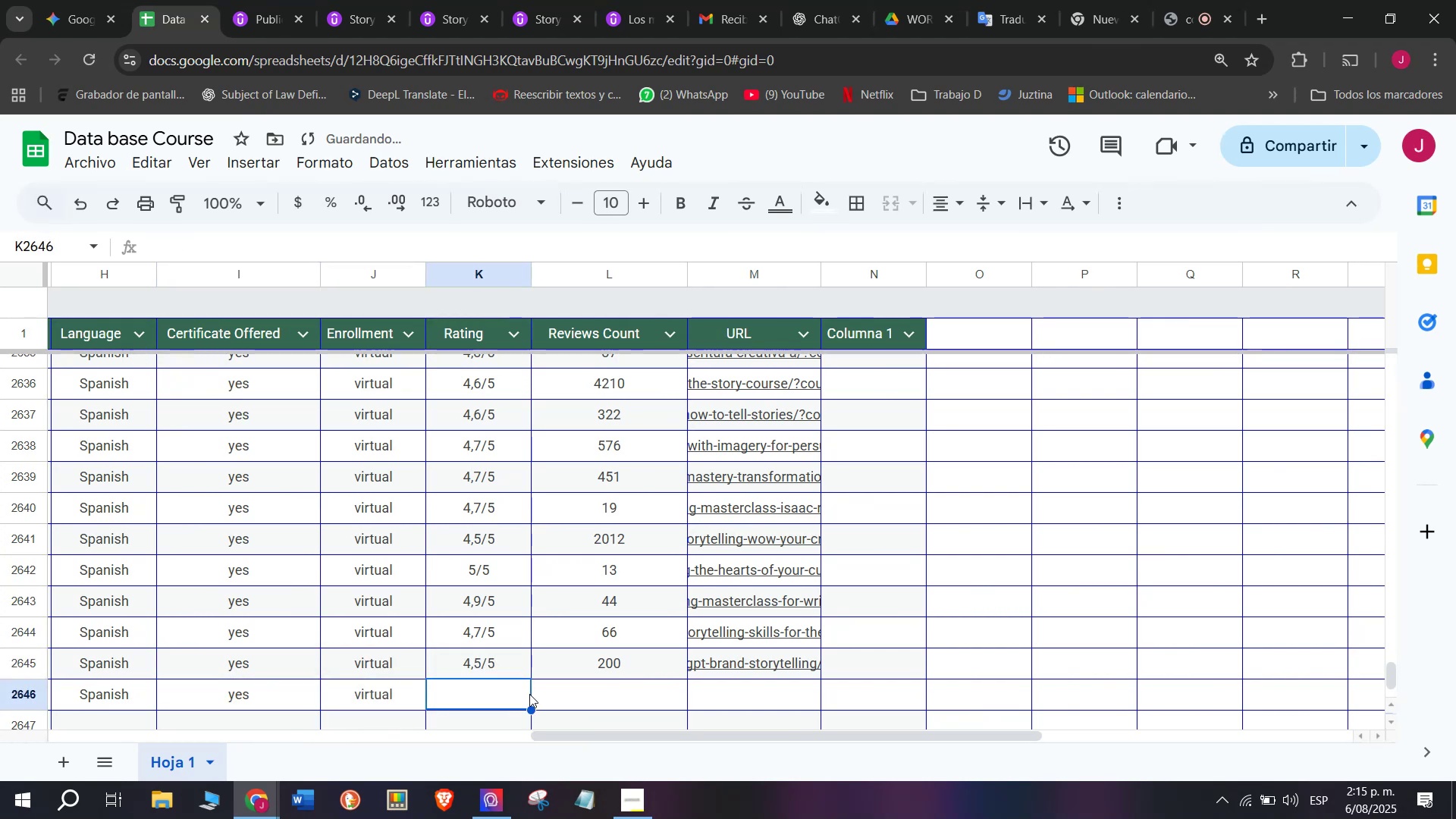 
key(Control+ControlLeft)
 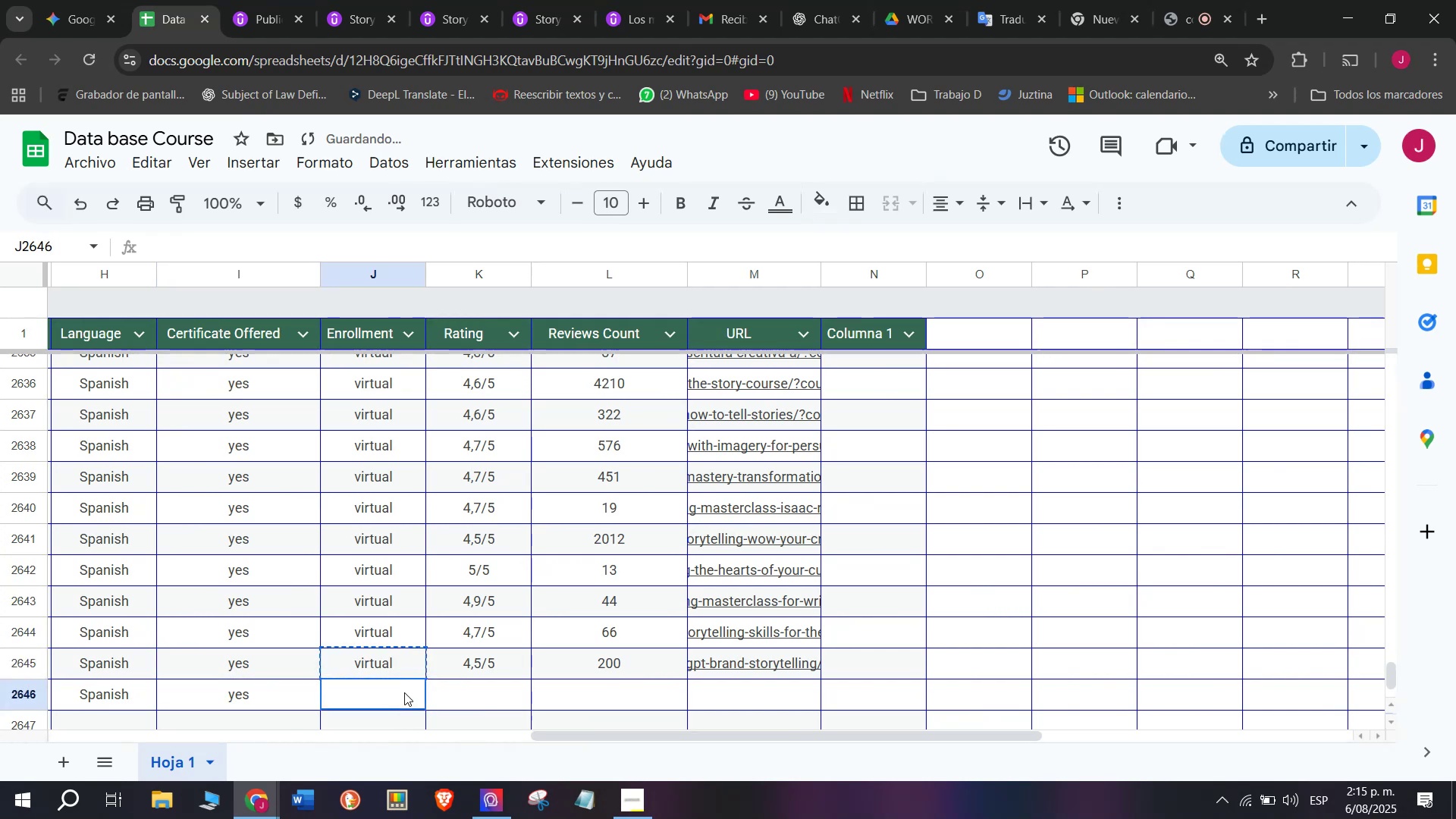 
triple_click([404, 692])
 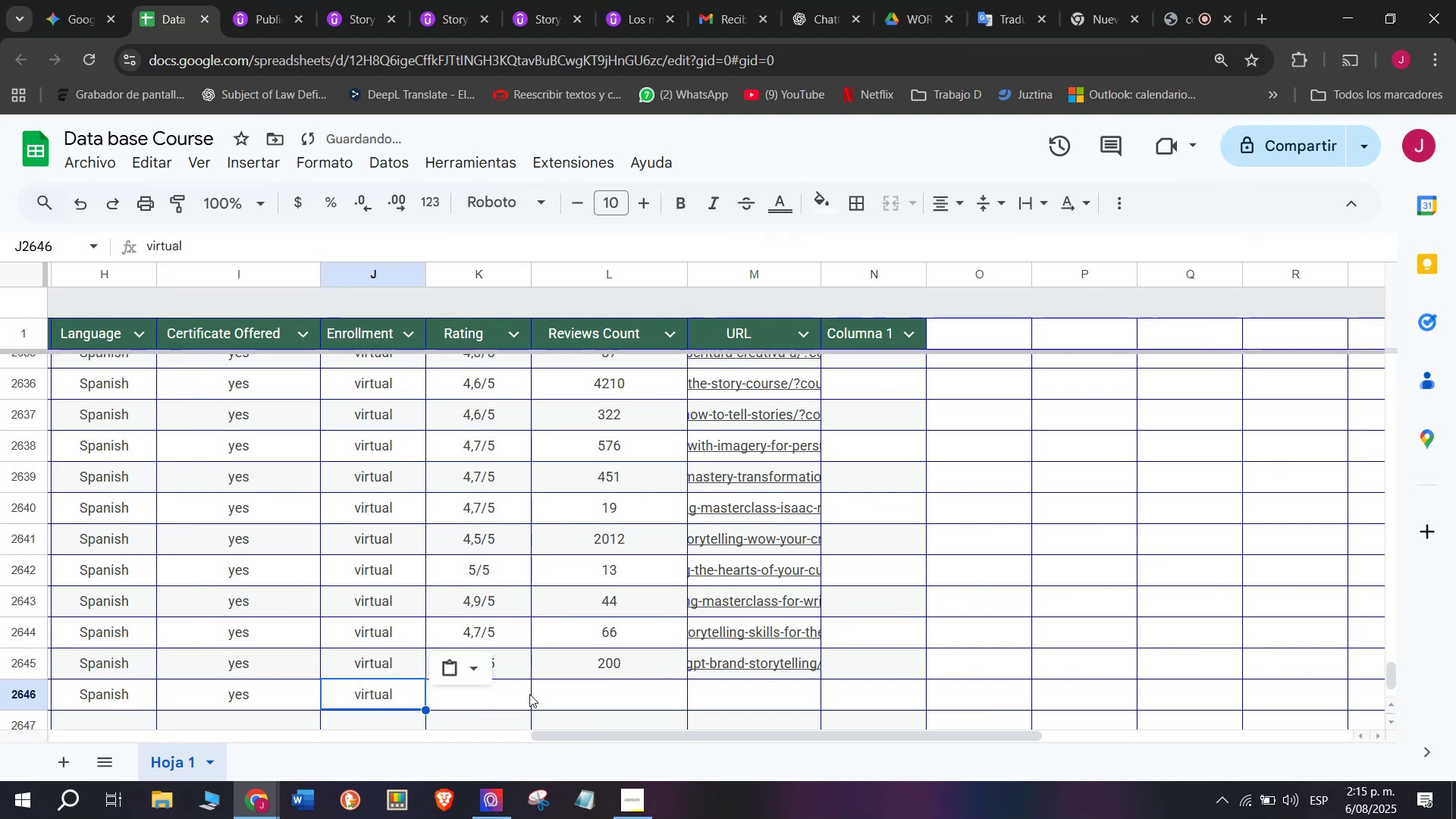 
triple_click([529, 694])
 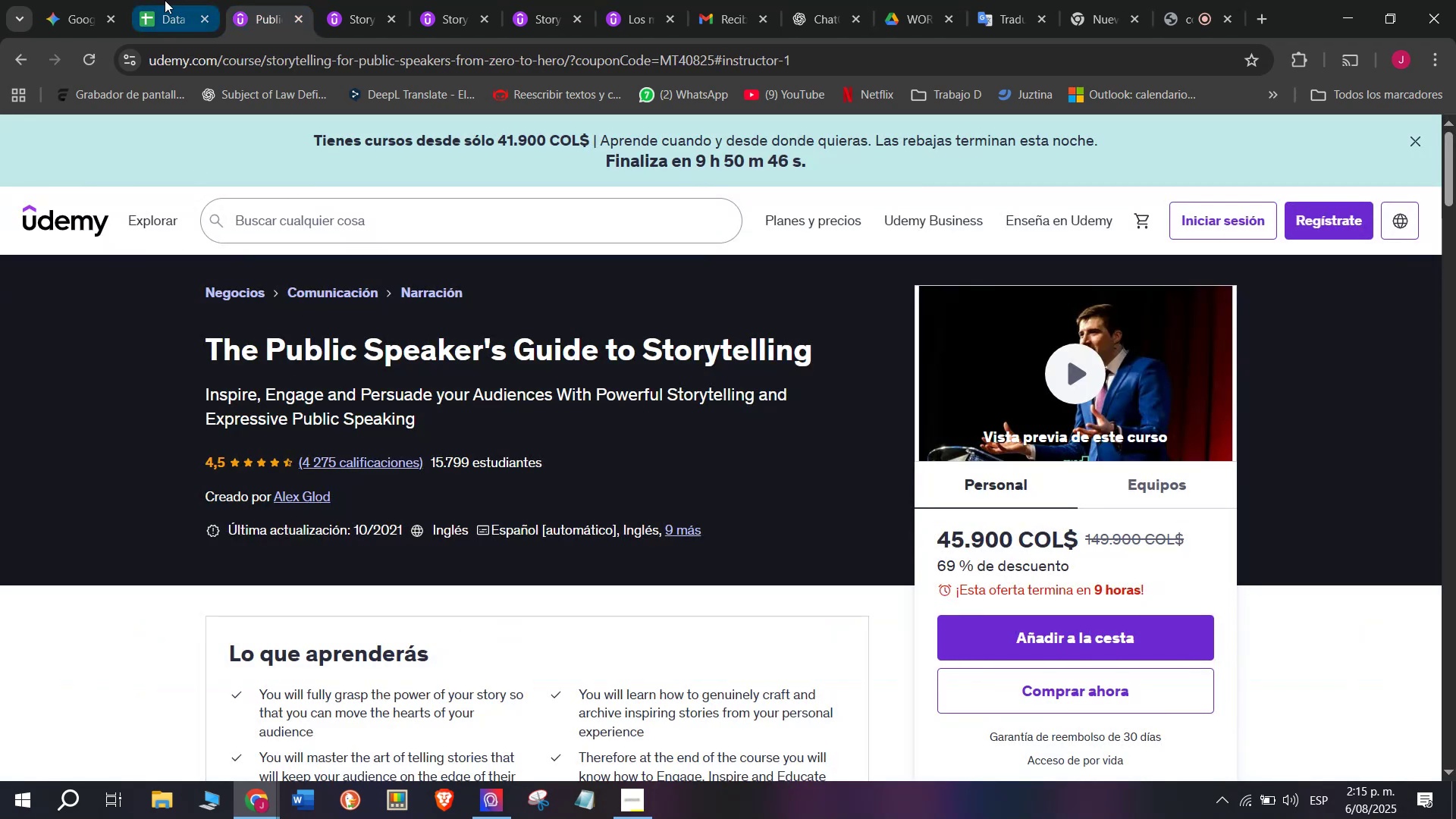 
left_click([165, 0])
 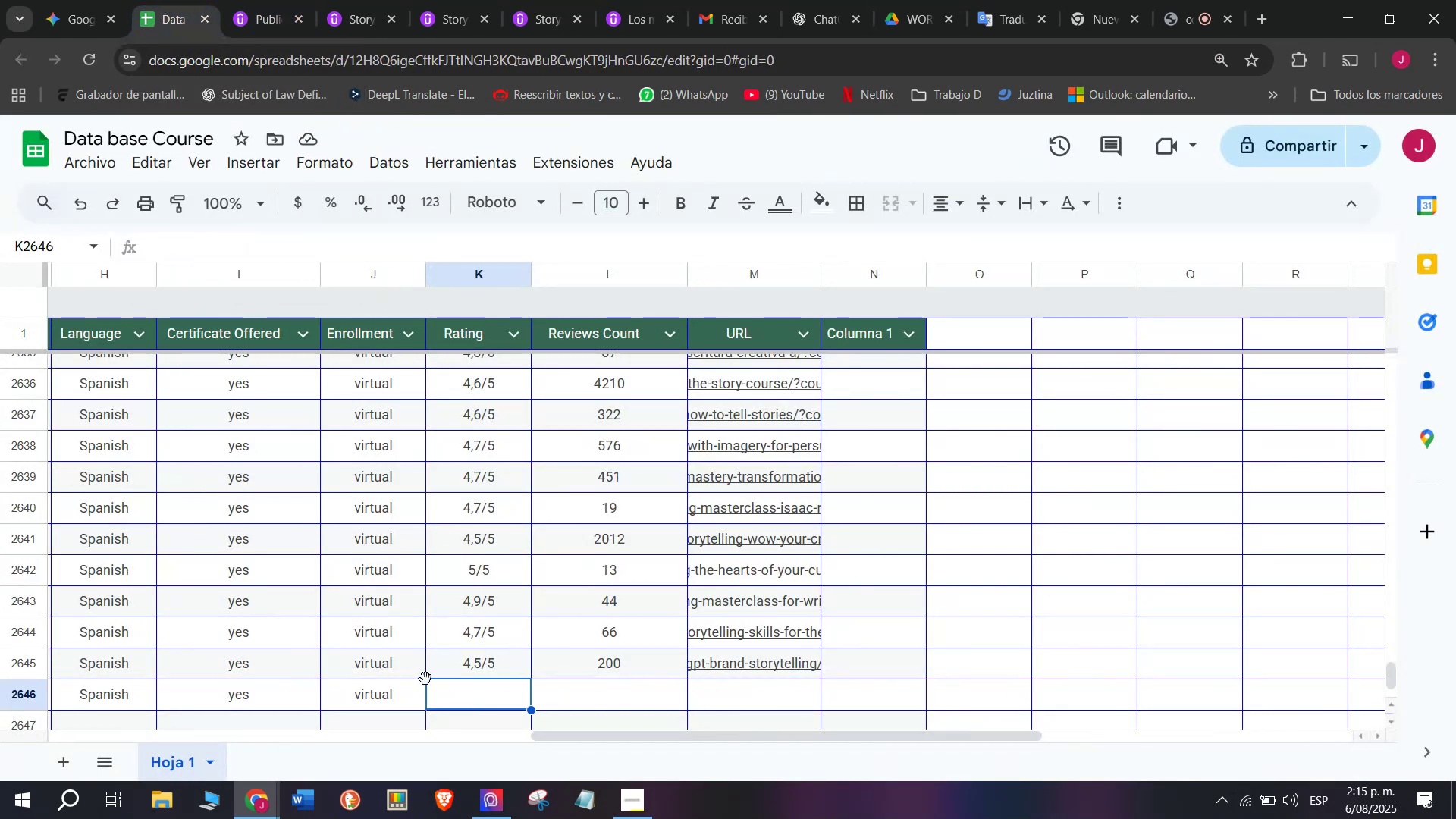 
left_click([485, 671])
 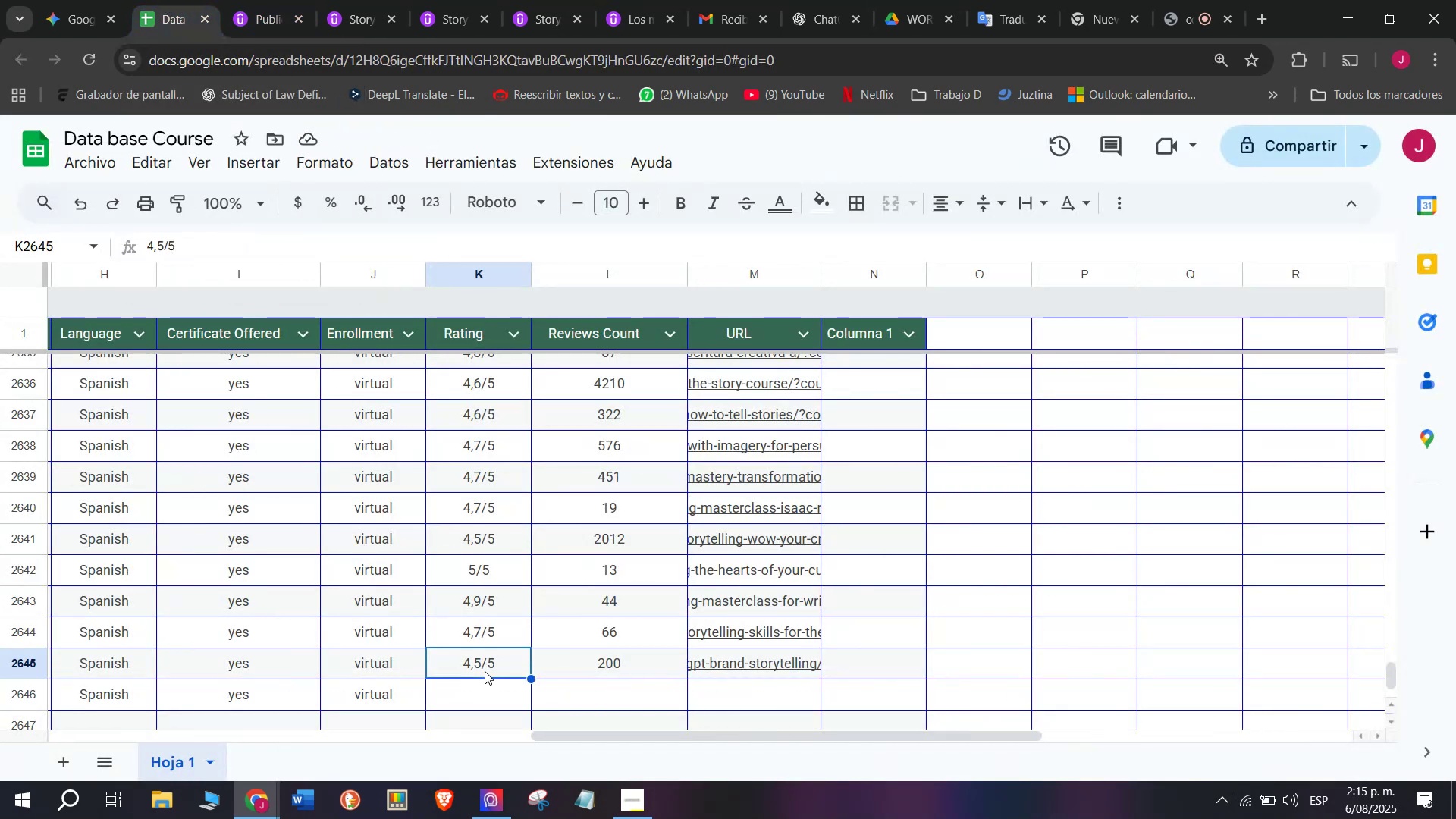 
key(Break)
 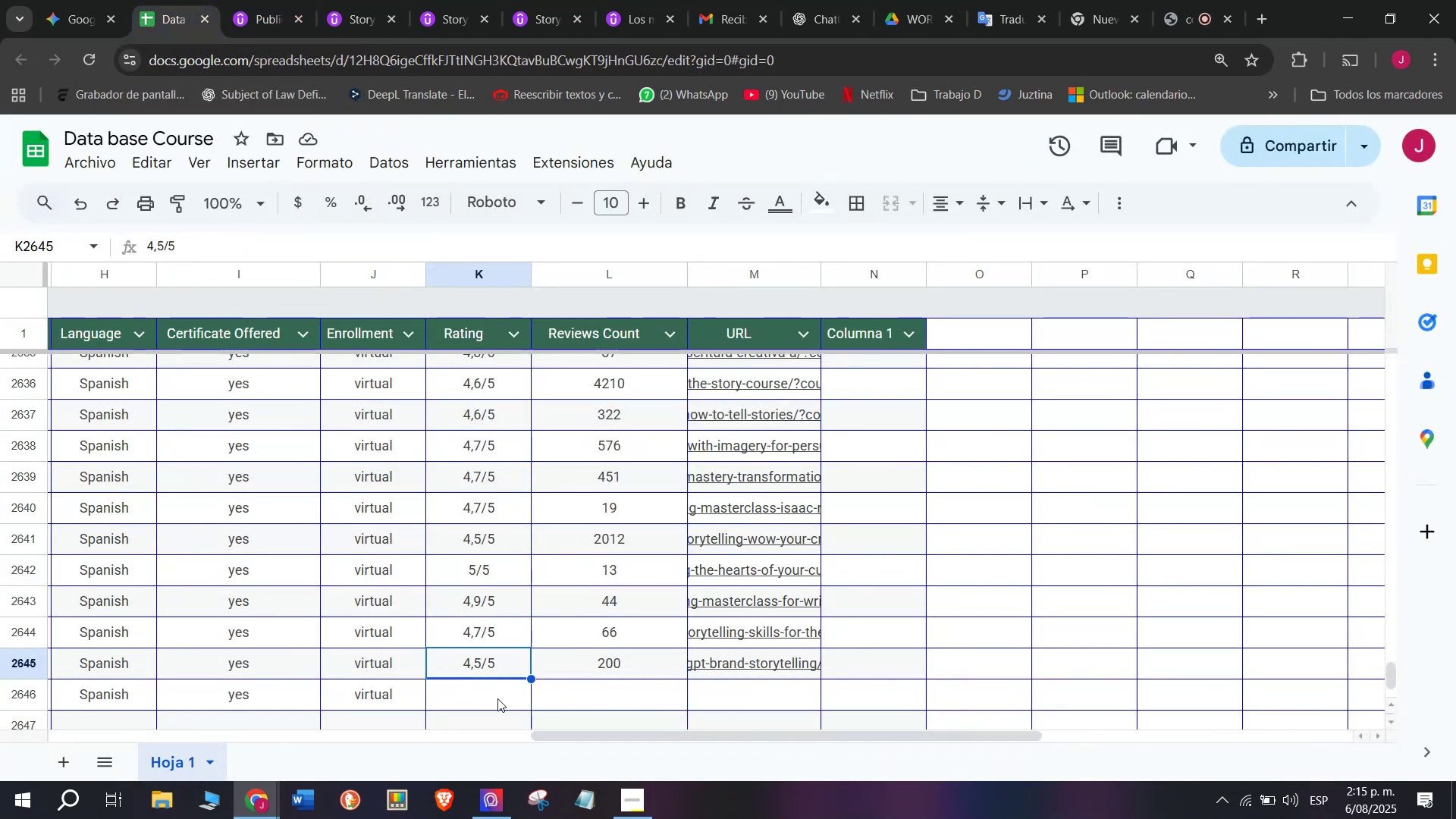 
key(Control+ControlLeft)
 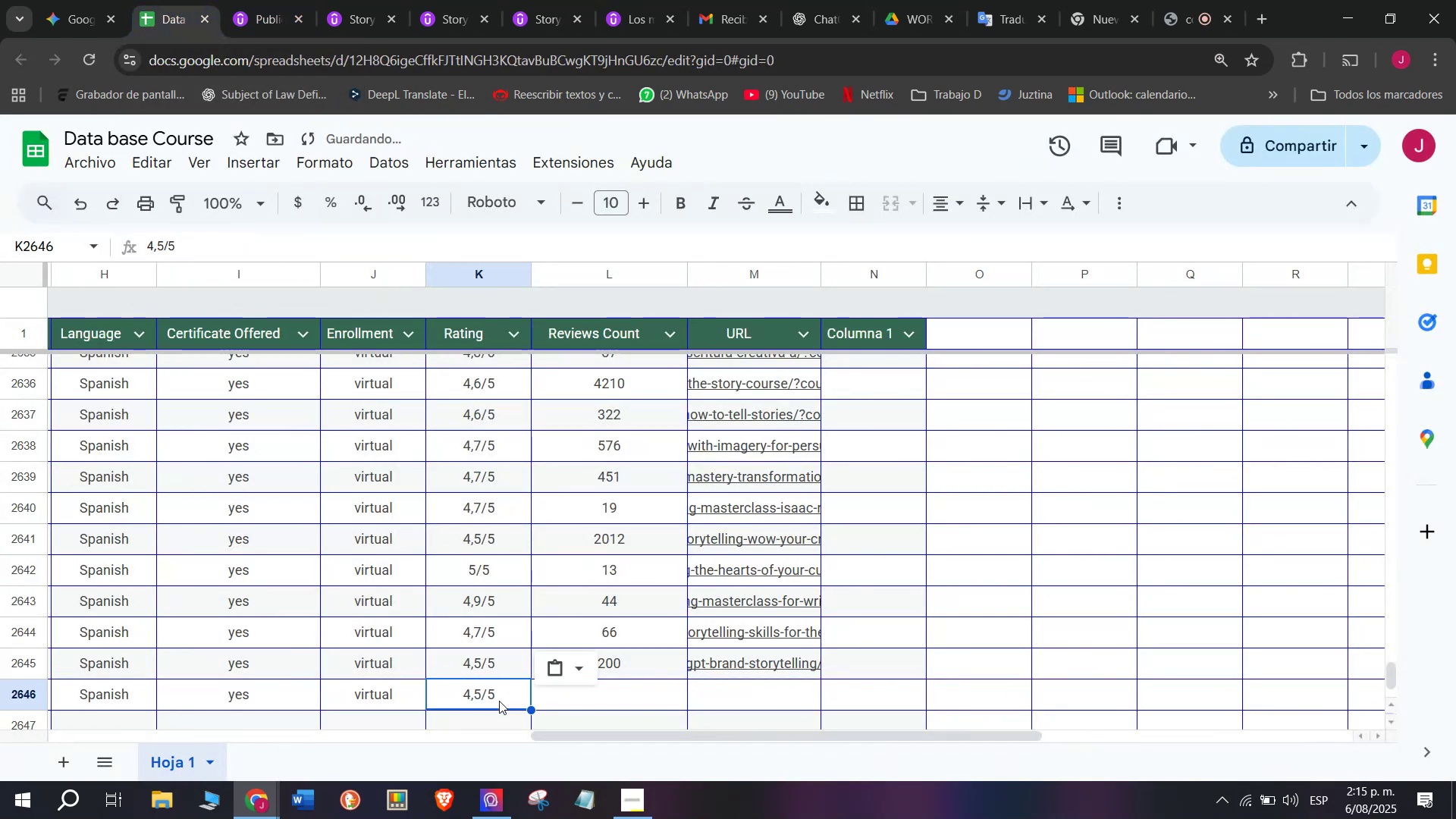 
key(Control+C)
 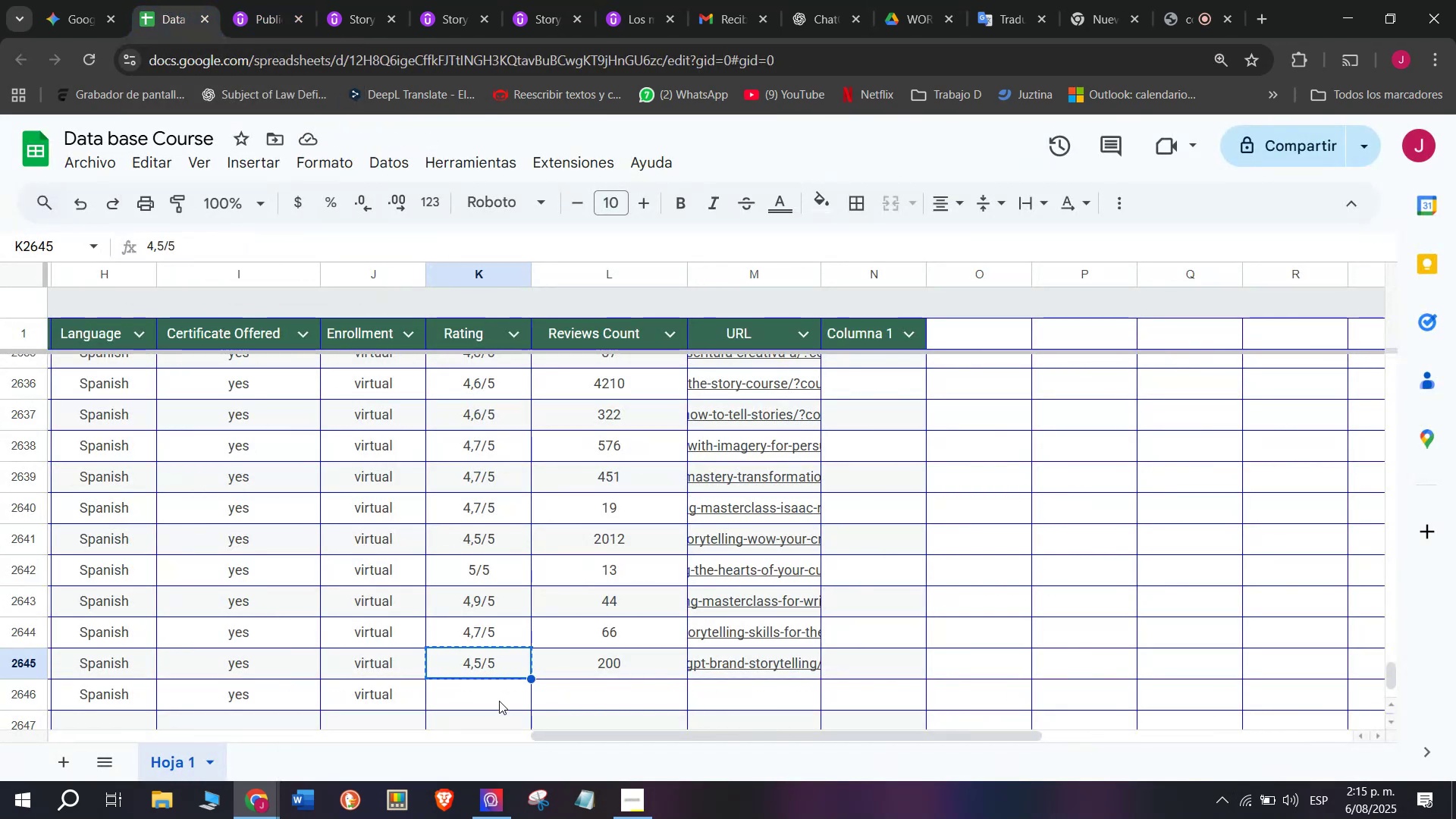 
double_click([499, 701])
 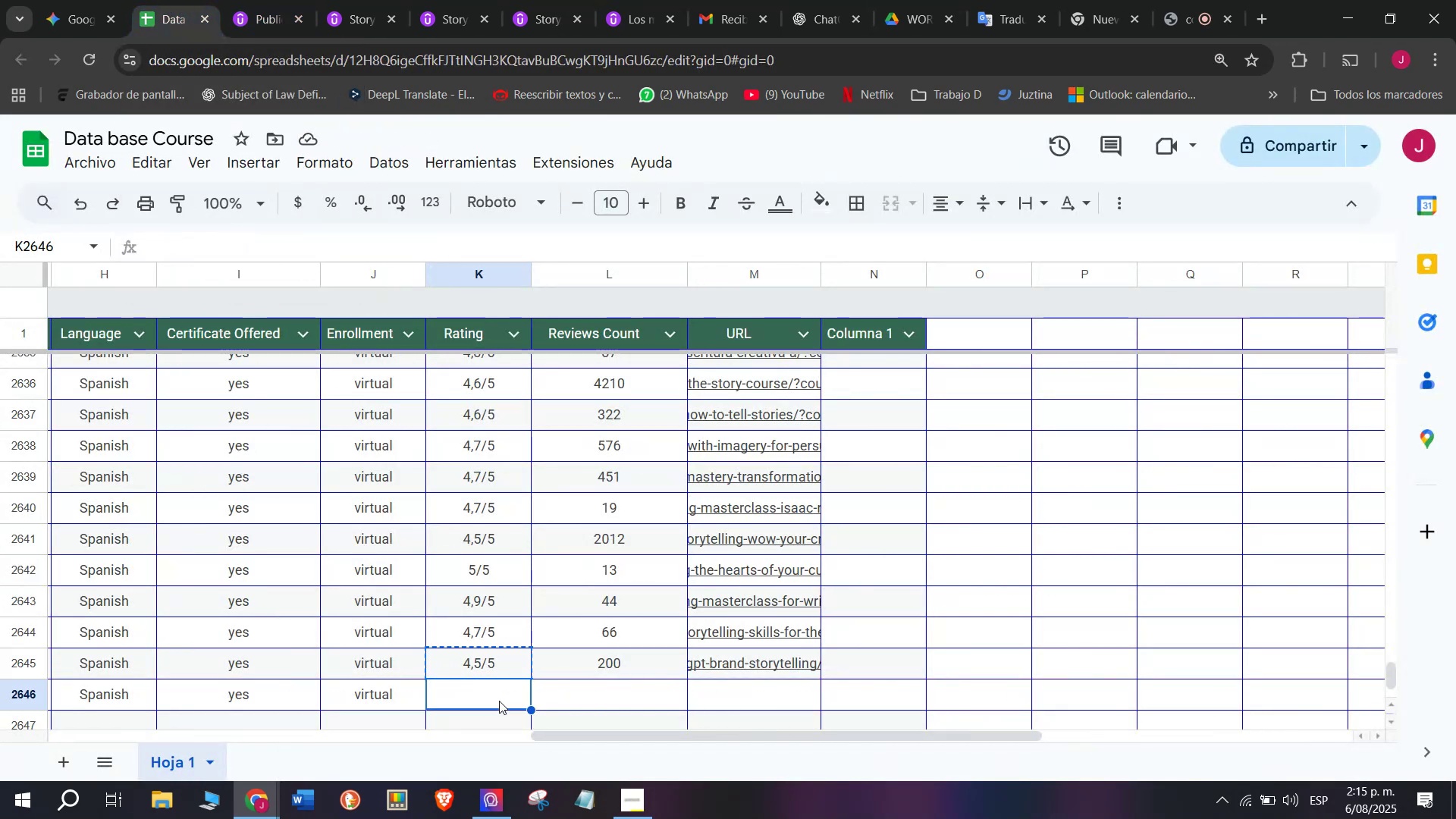 
key(Z)
 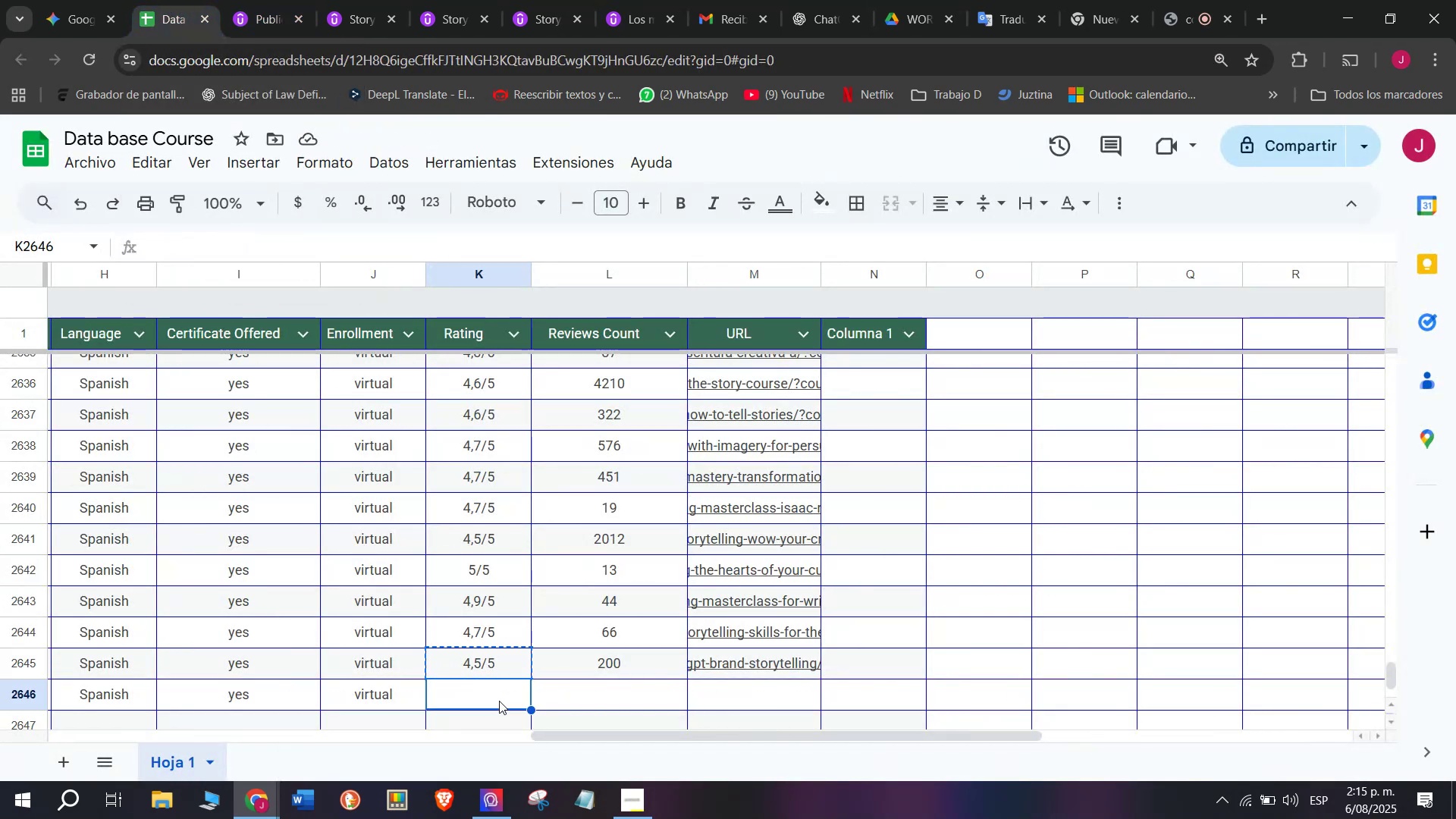 
key(Control+ControlLeft)
 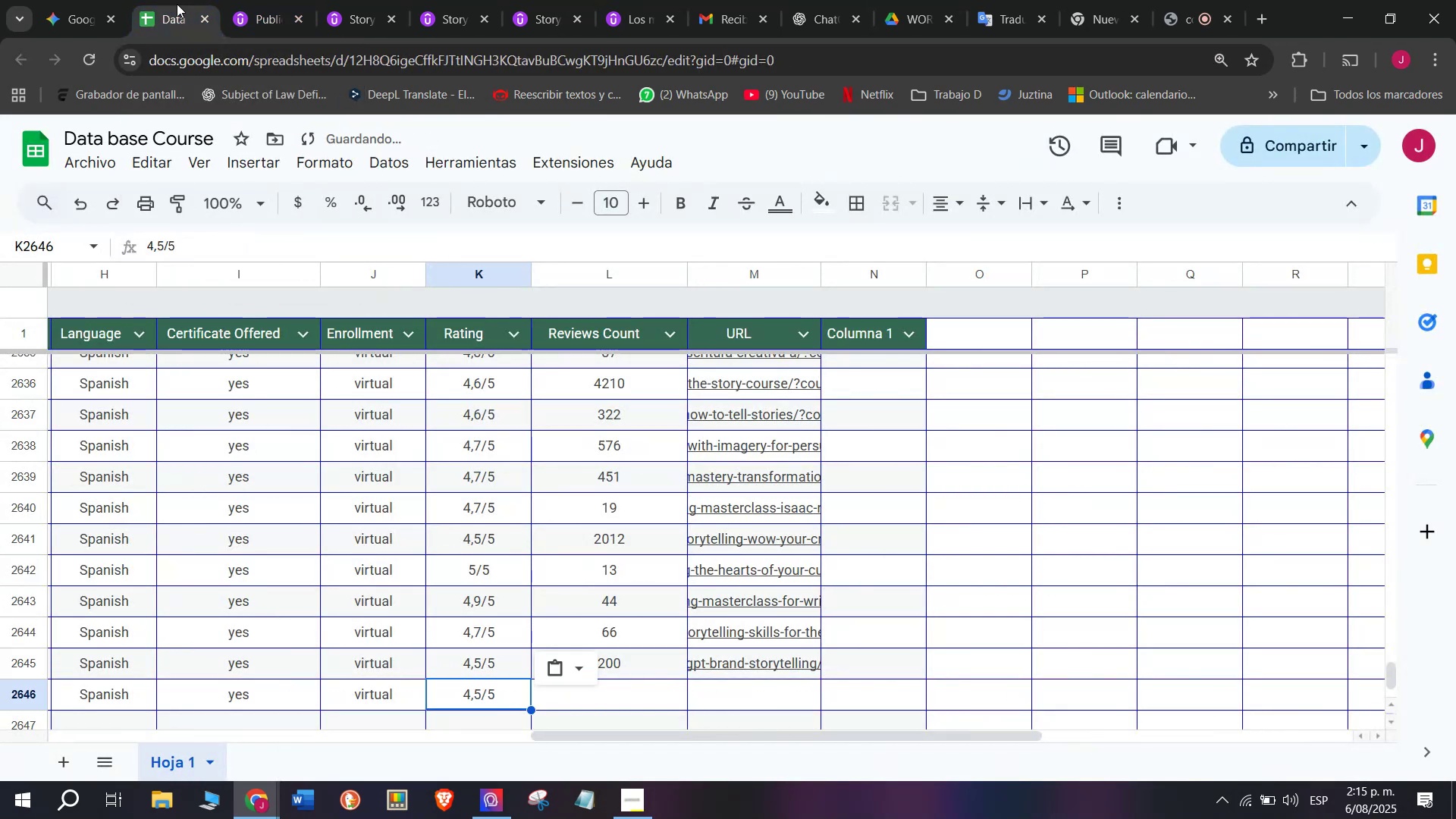 
key(Control+V)
 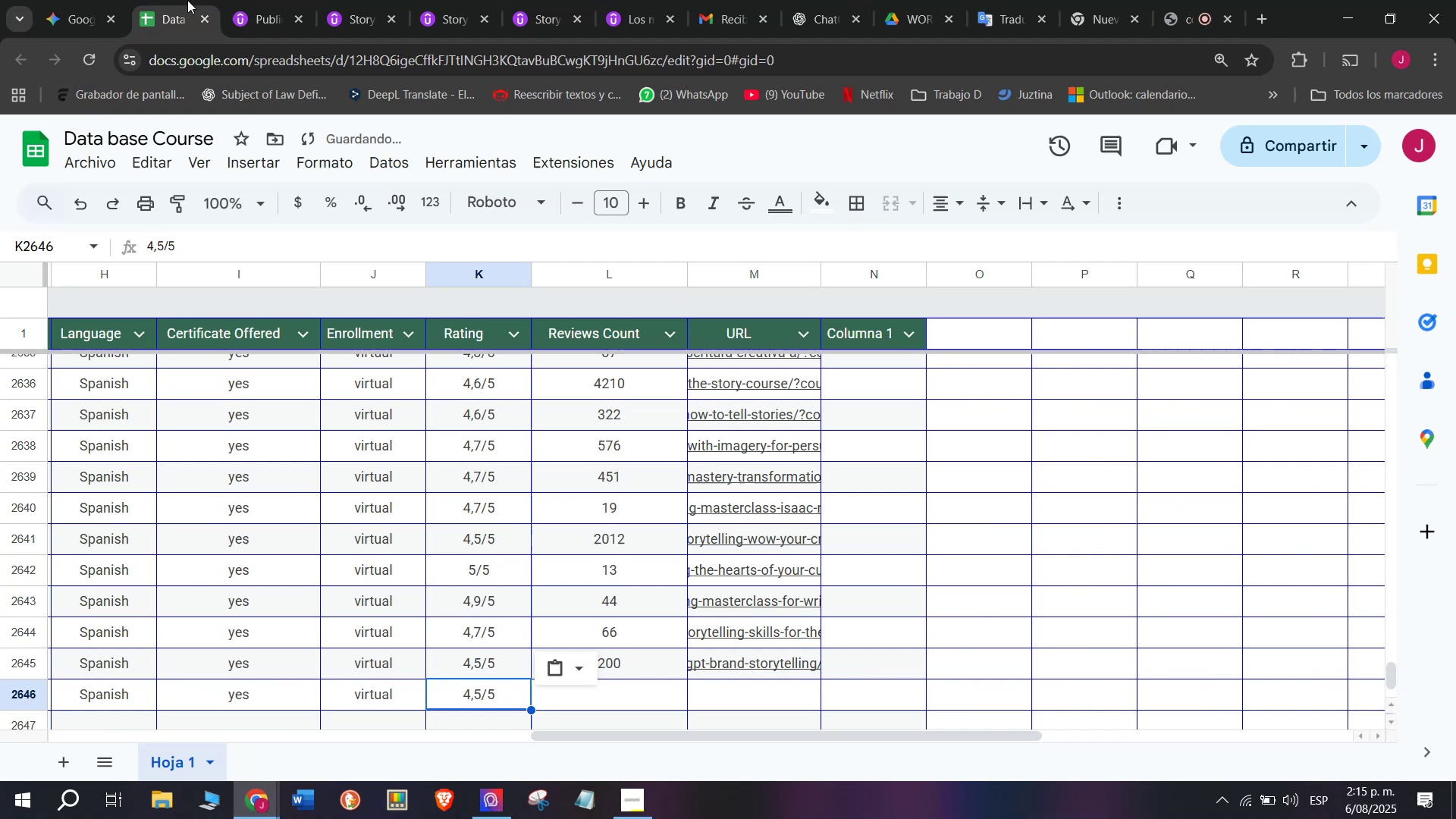 
left_click([248, 0])
 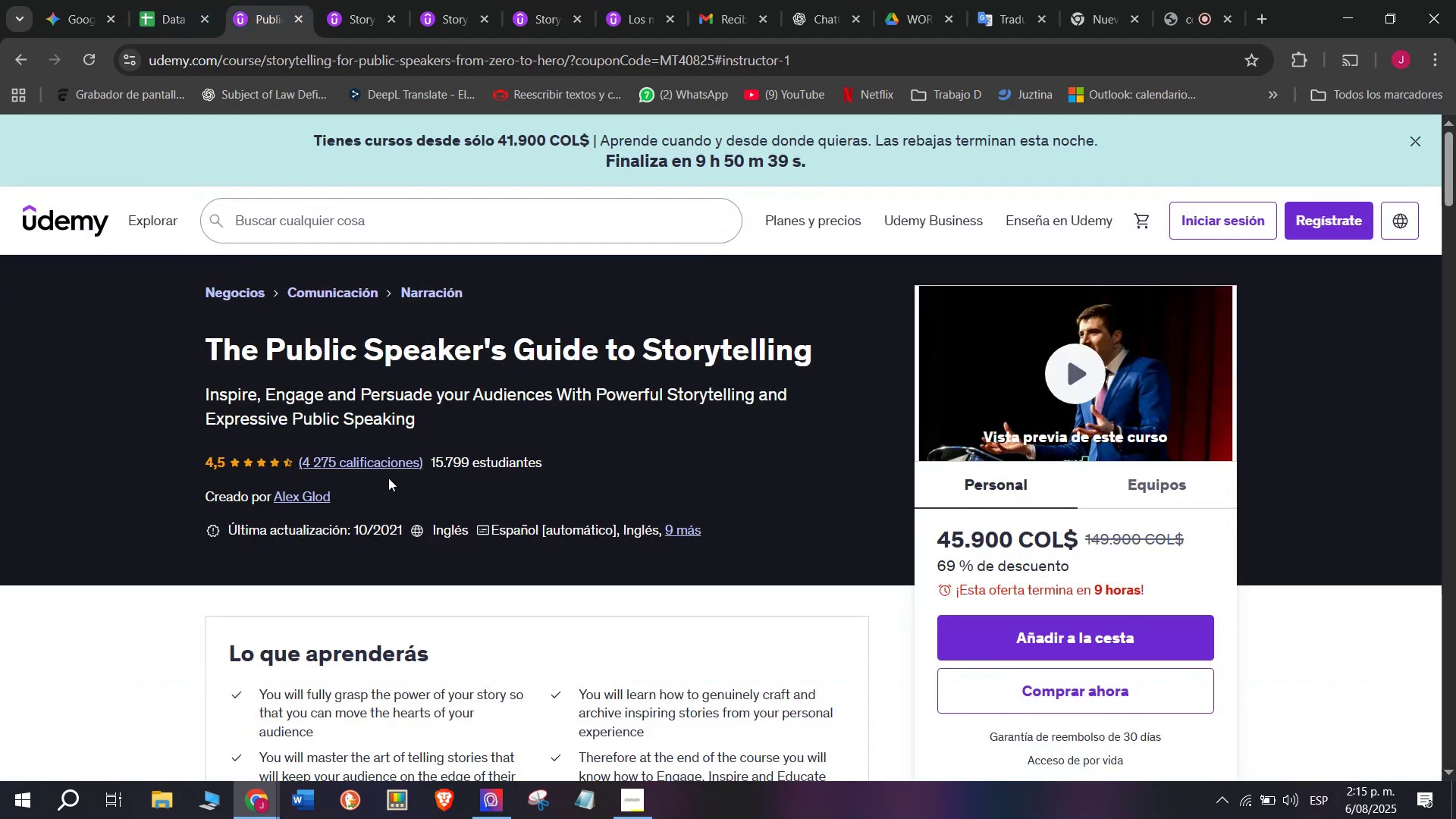 
left_click([184, 1])
 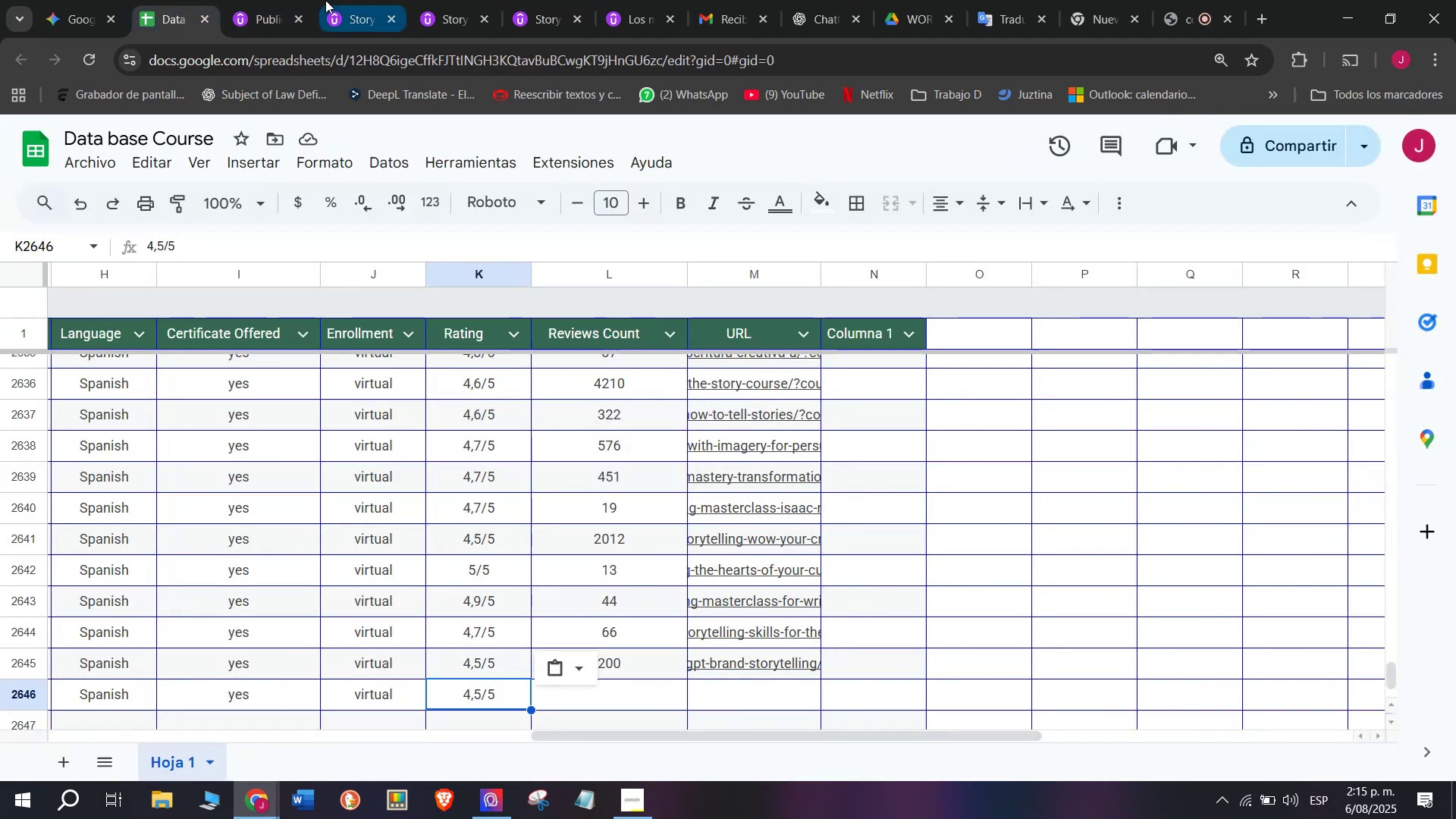 
left_click([281, 0])
 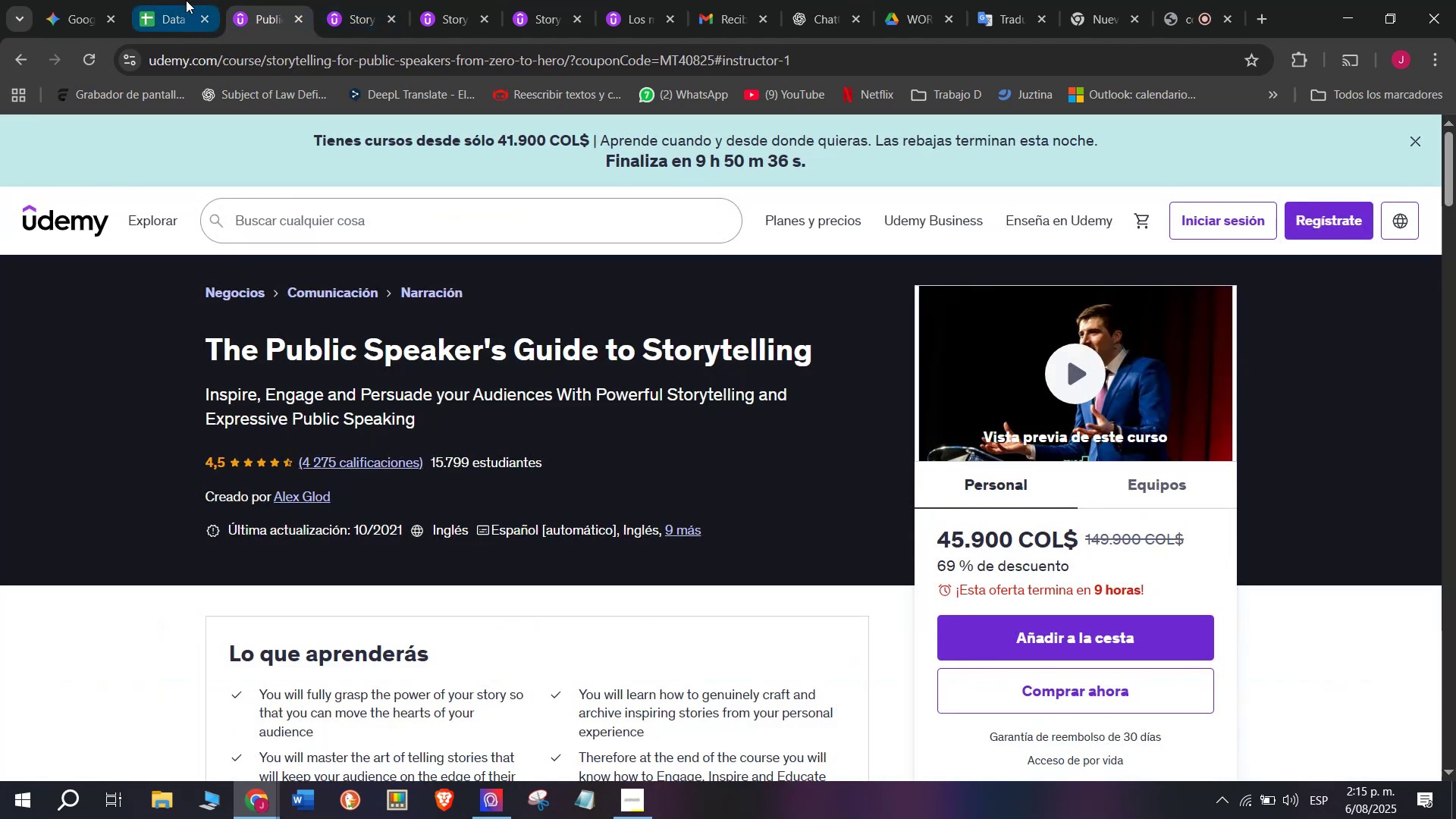 
left_click([190, 0])
 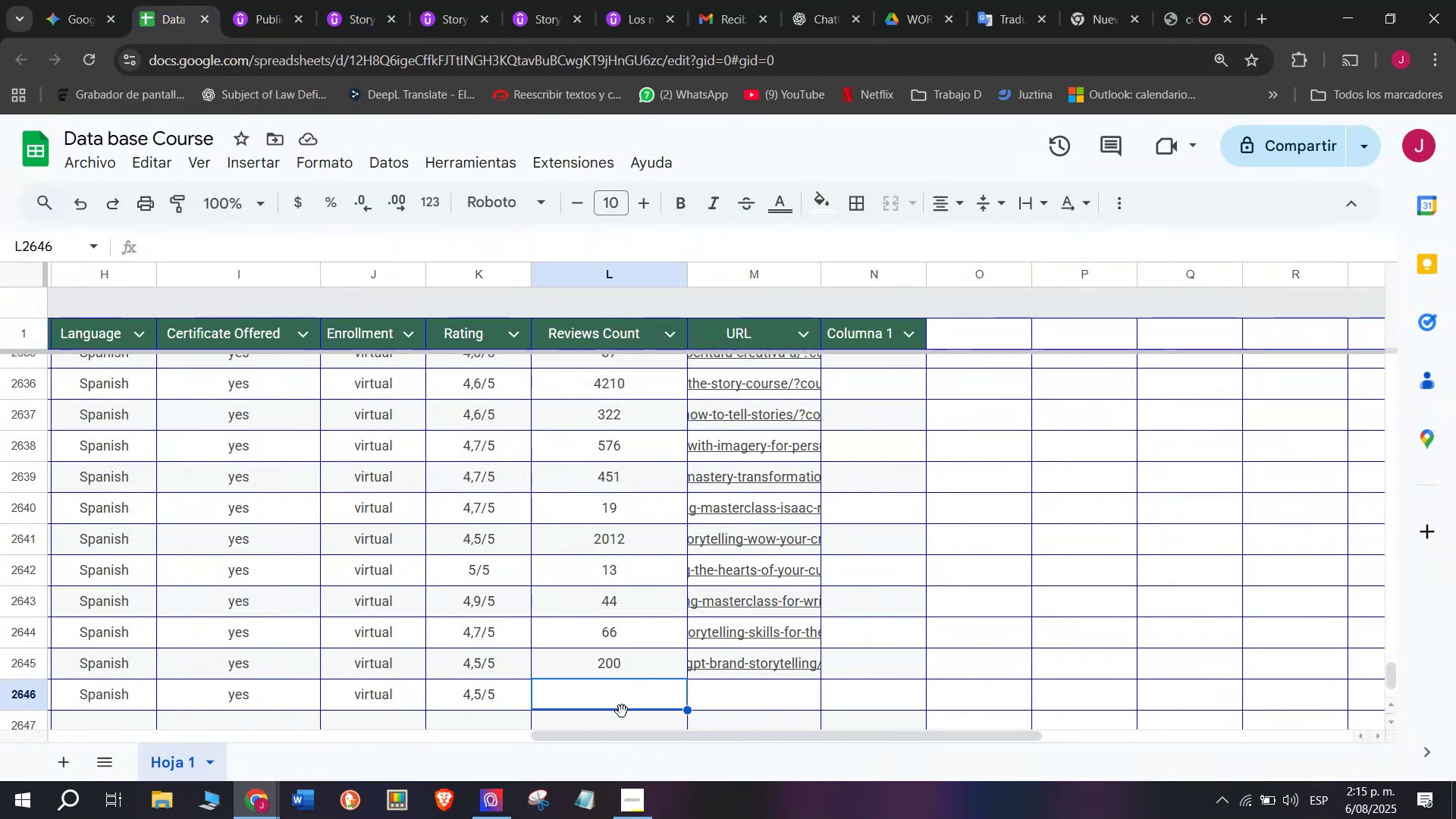 
left_click([634, 698])
 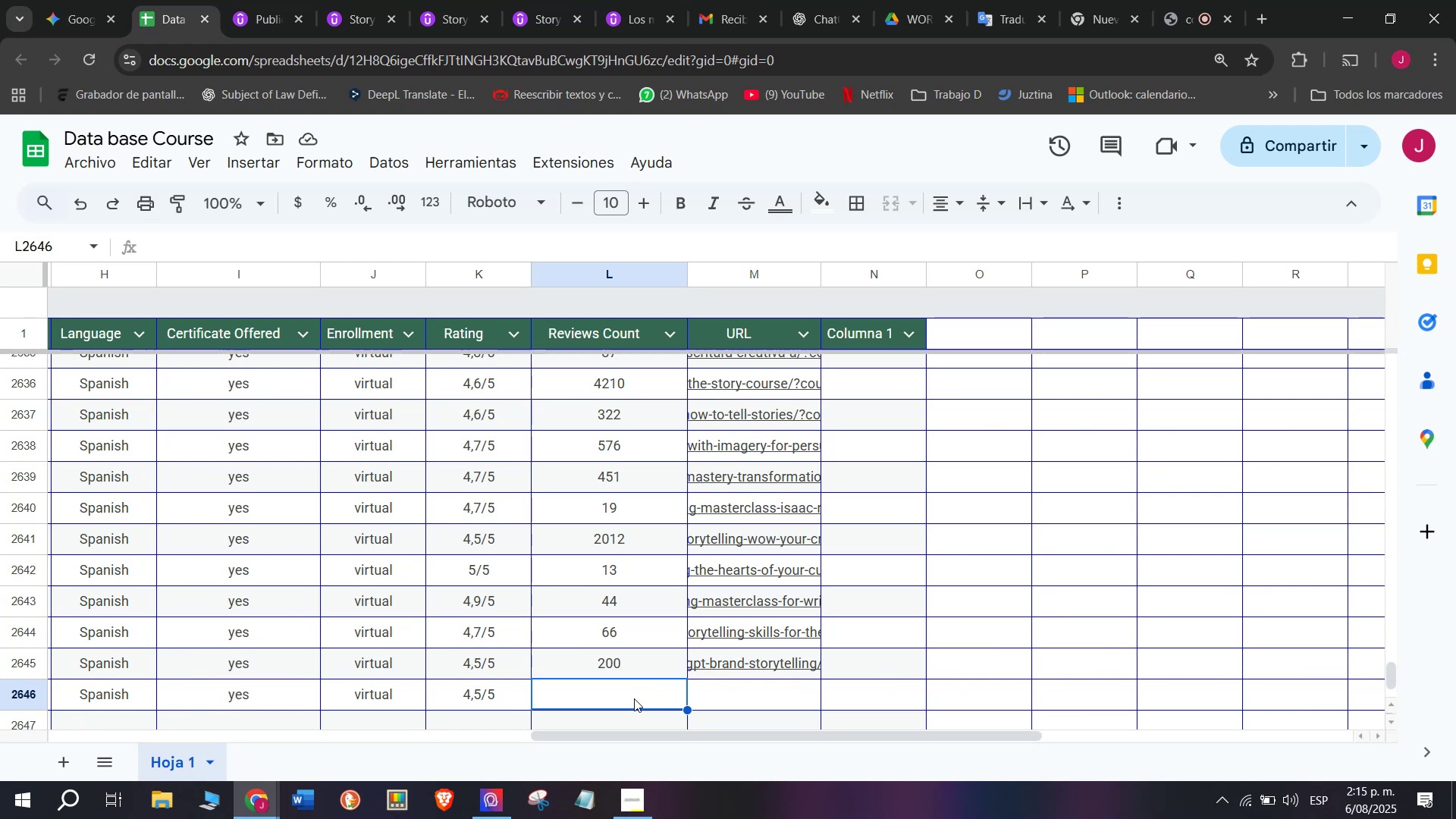 
type(4275)
 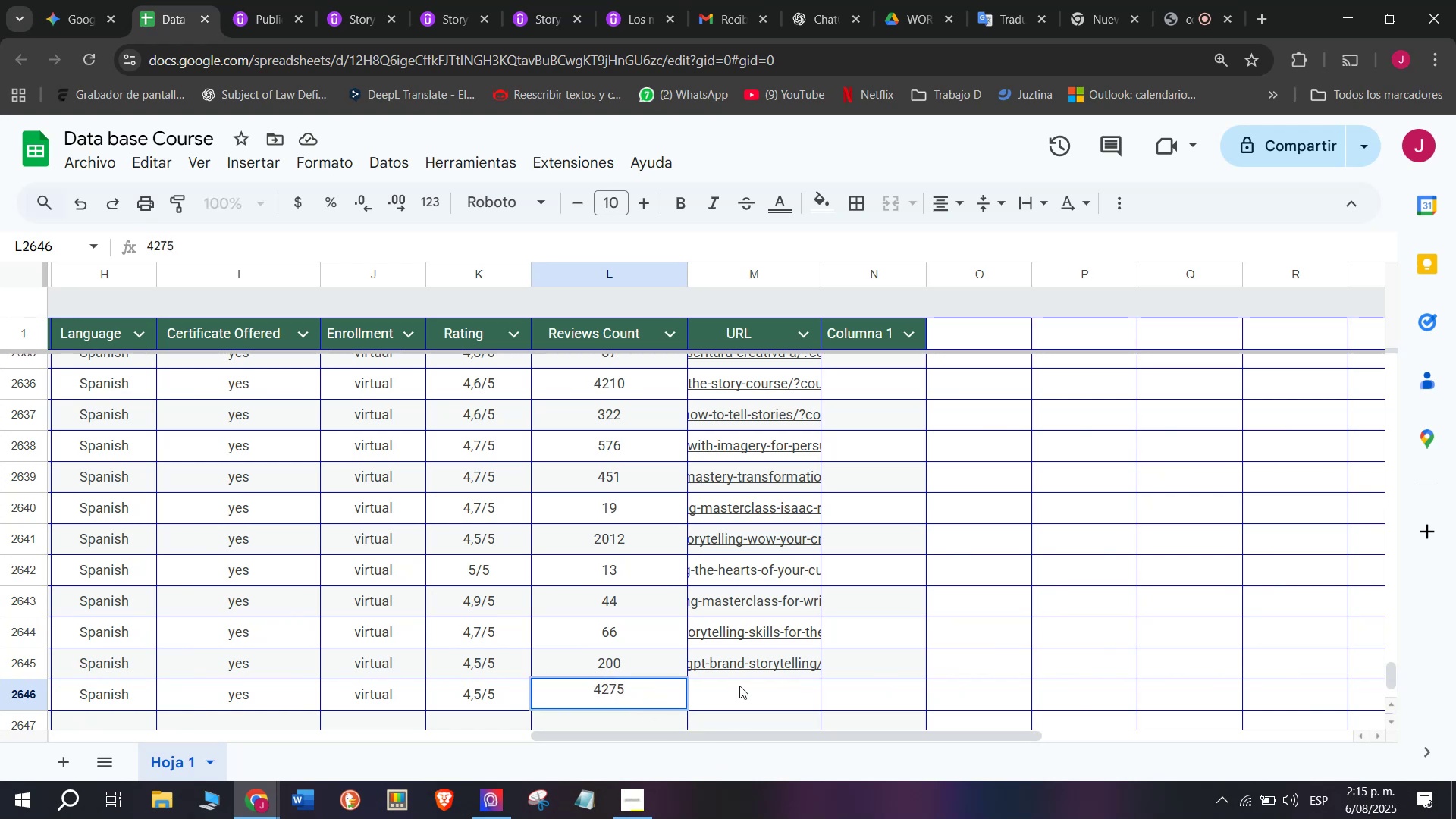 
left_click([739, 685])
 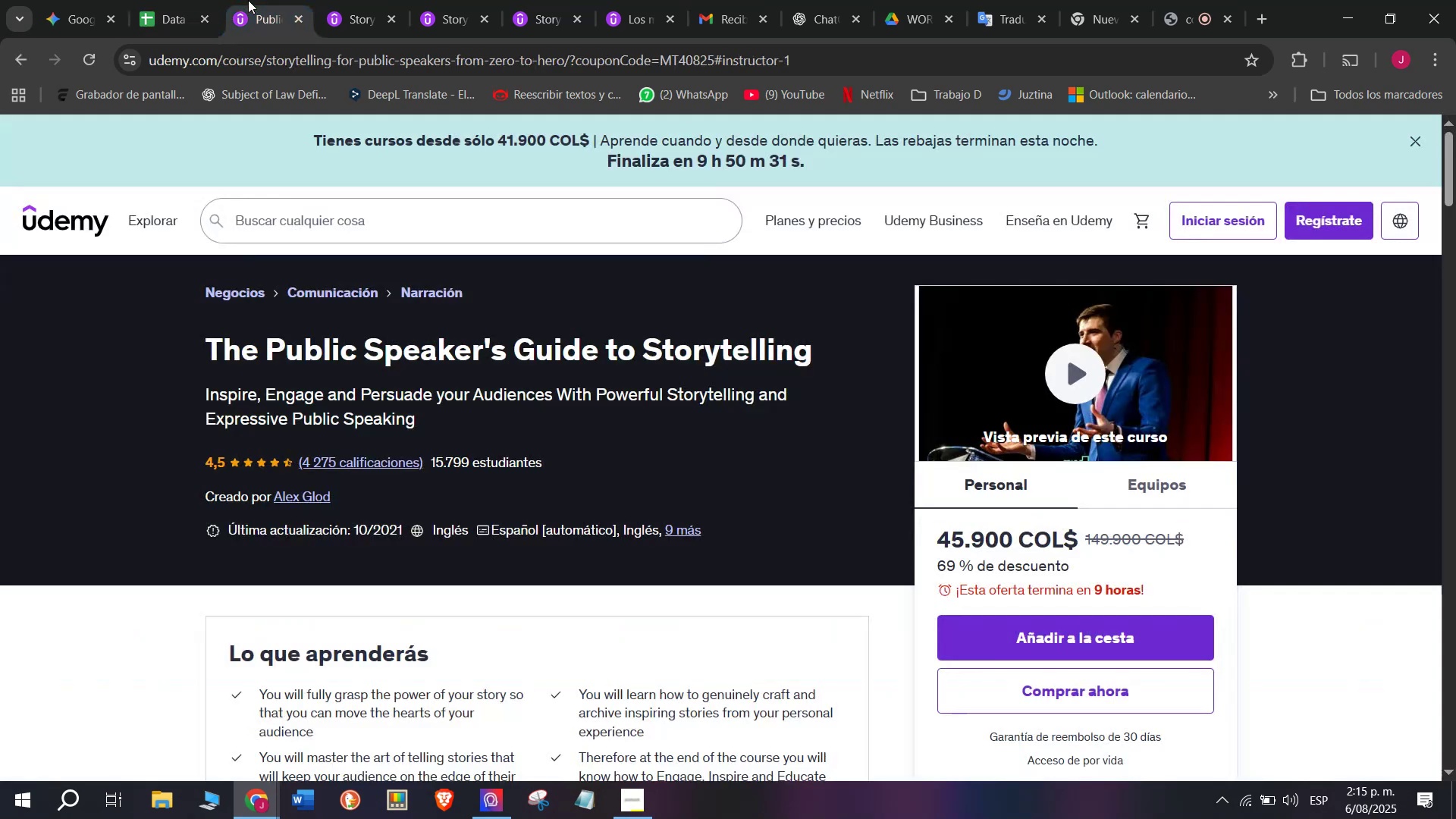 
double_click([276, 60])
 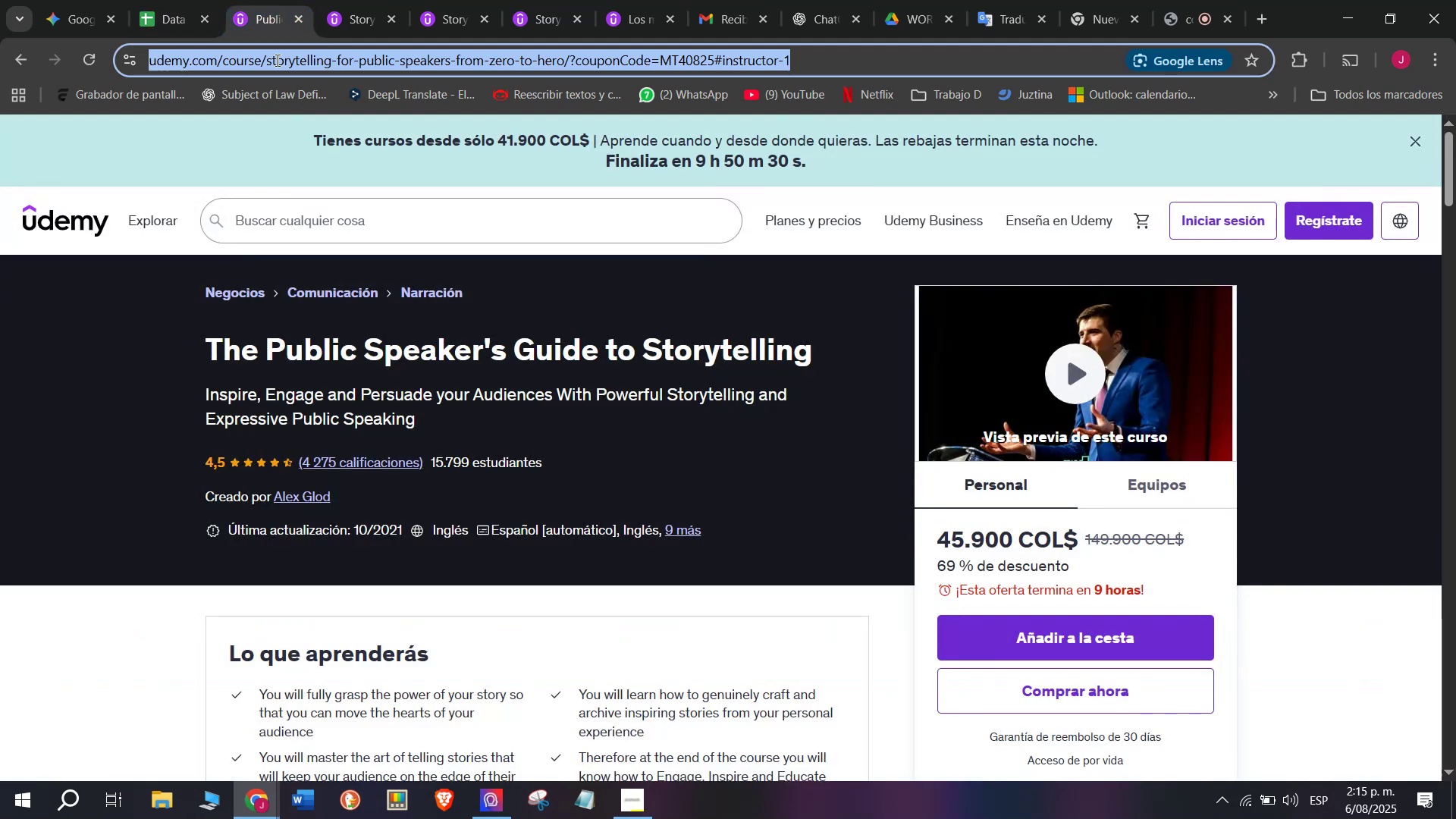 
triple_click([276, 60])
 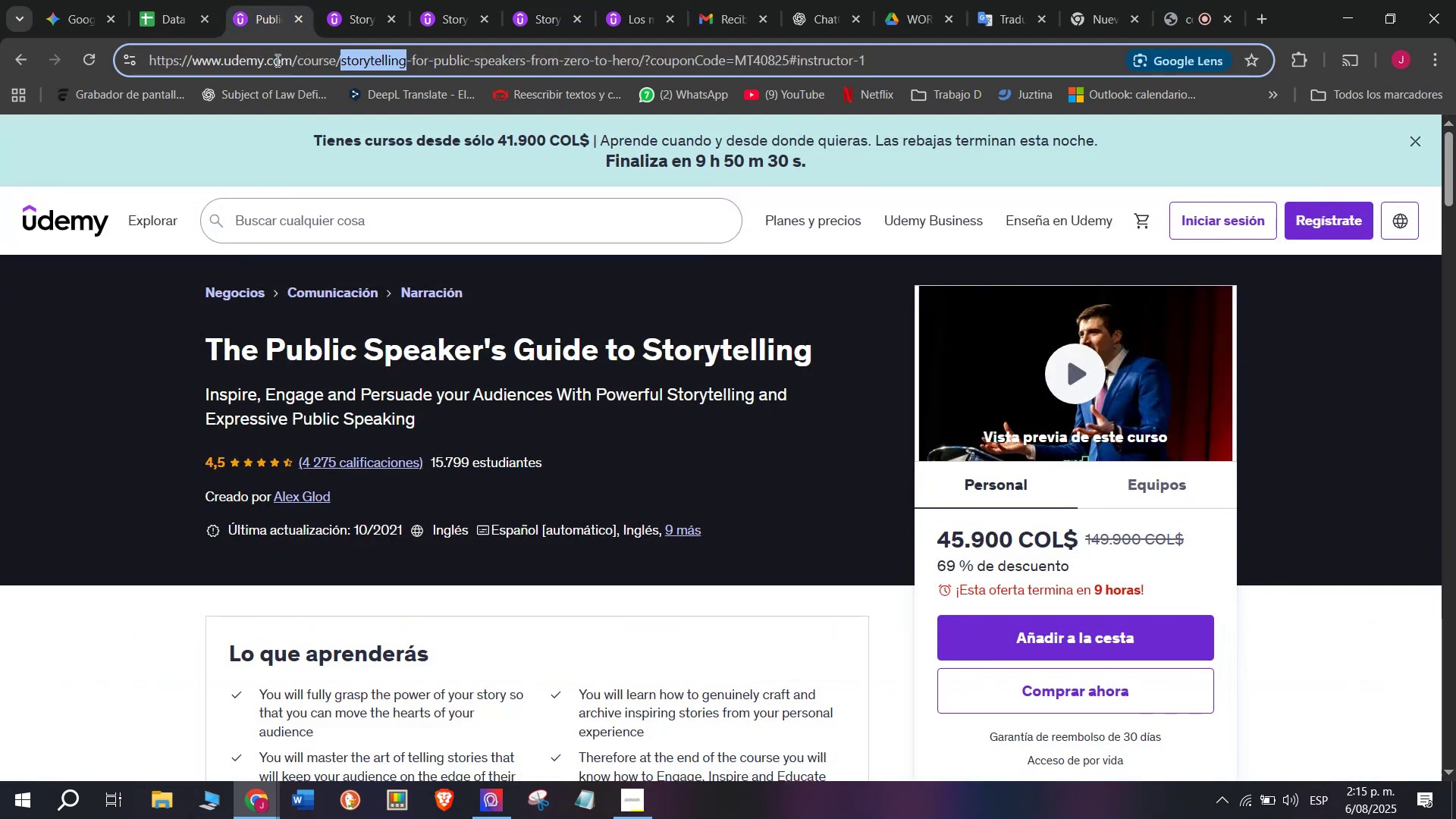 
triple_click([276, 60])
 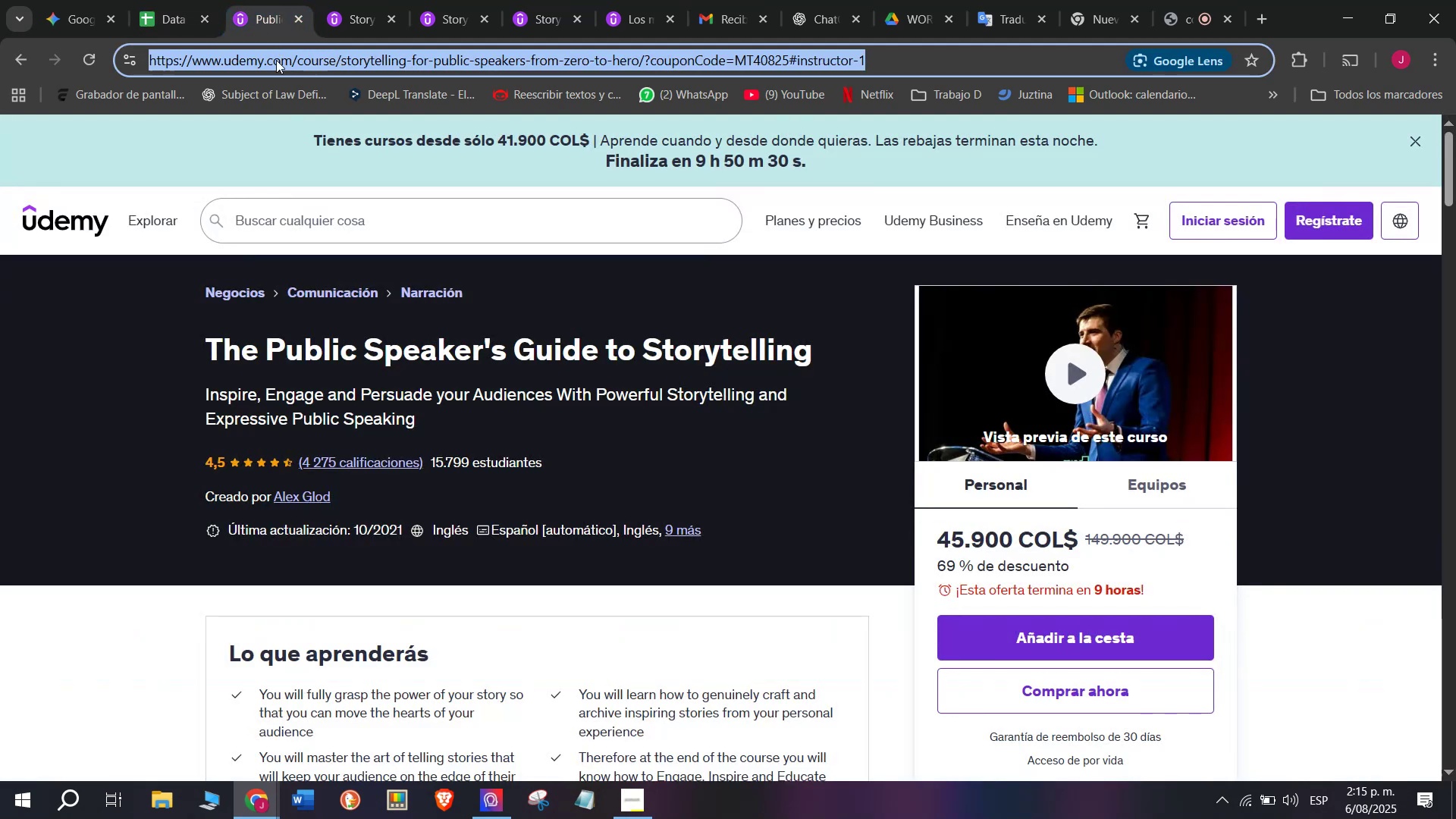 
key(Break)
 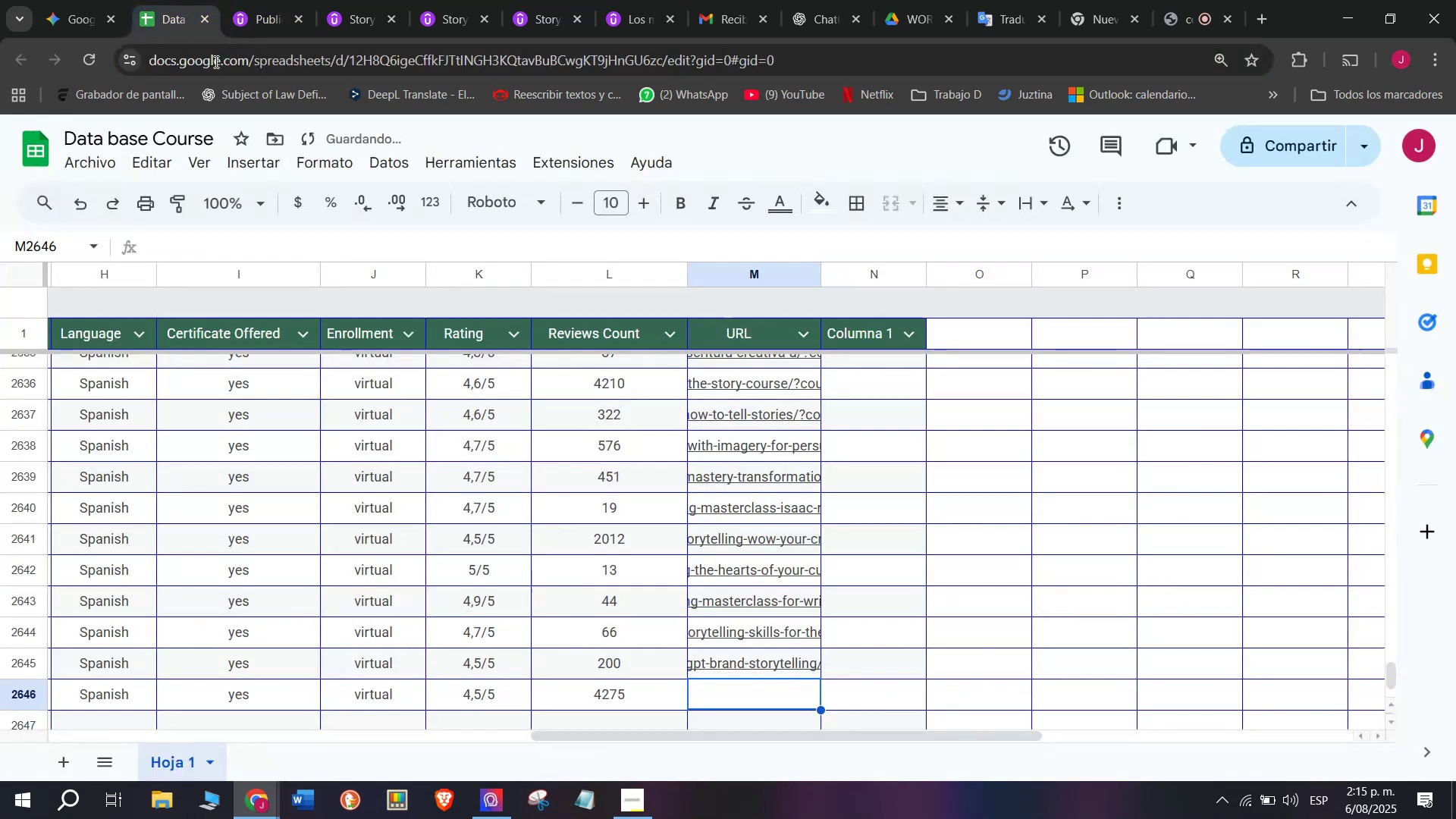 
key(Control+ControlLeft)
 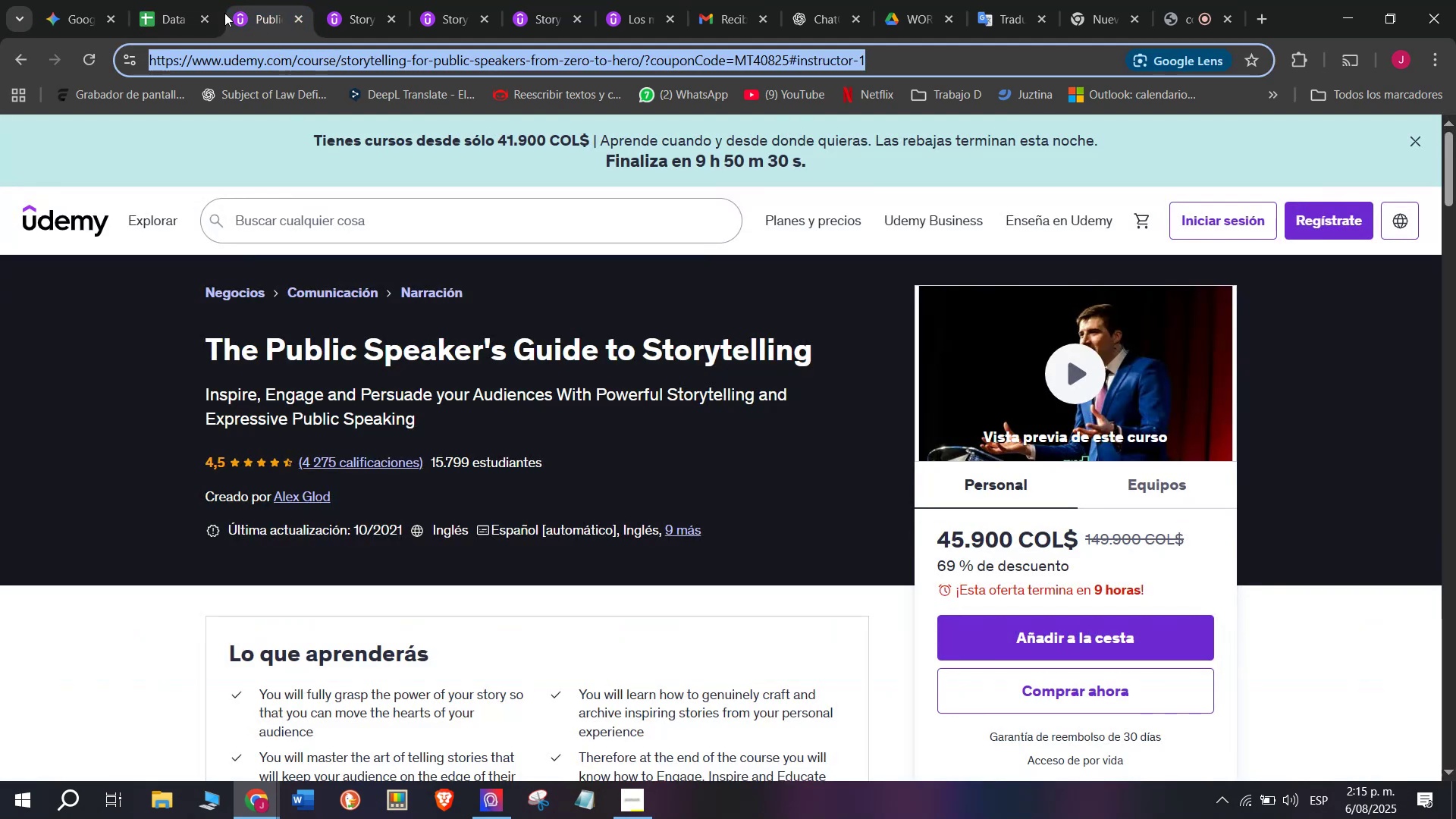 
key(Control+C)
 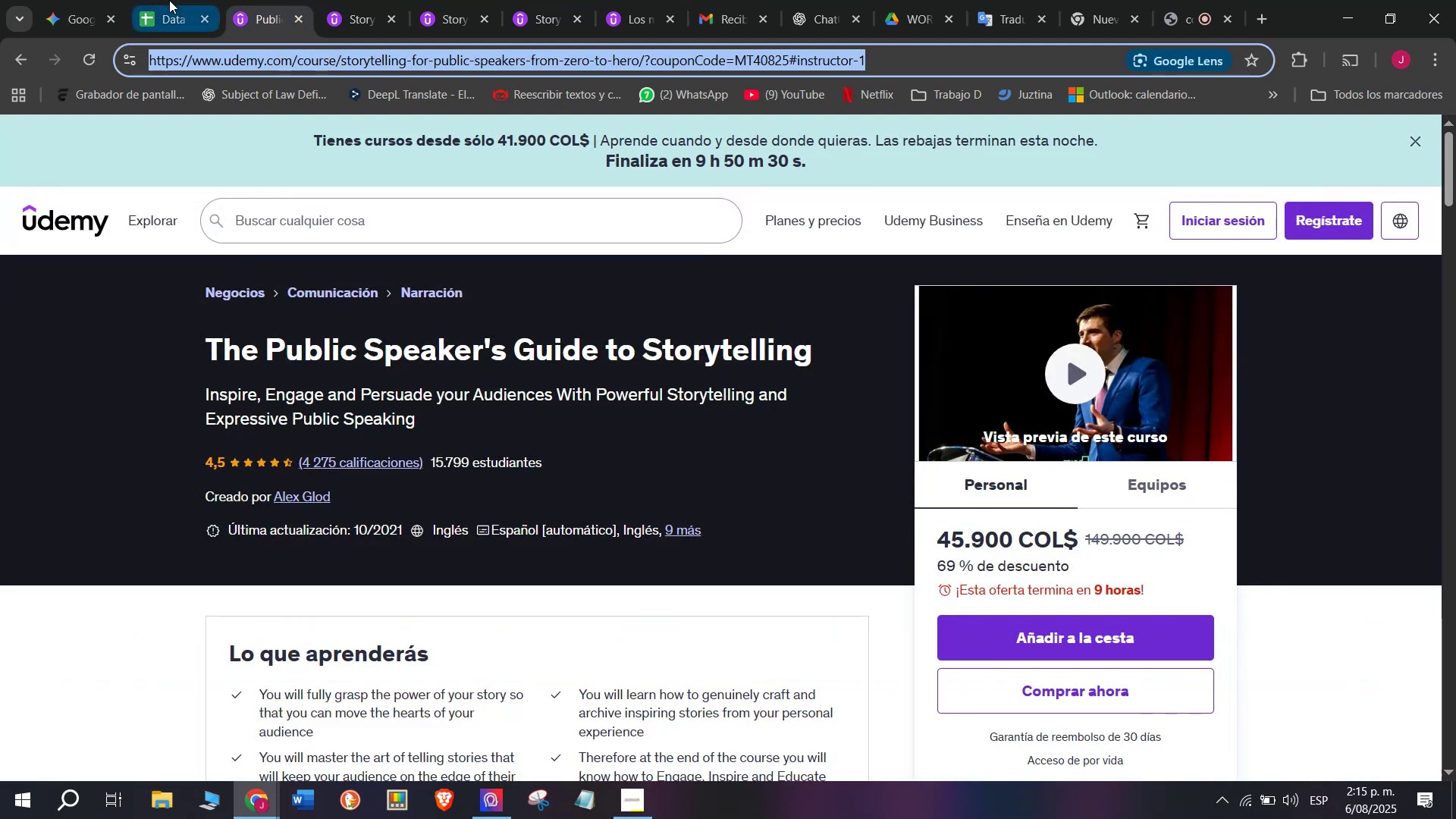 
triple_click([169, 0])
 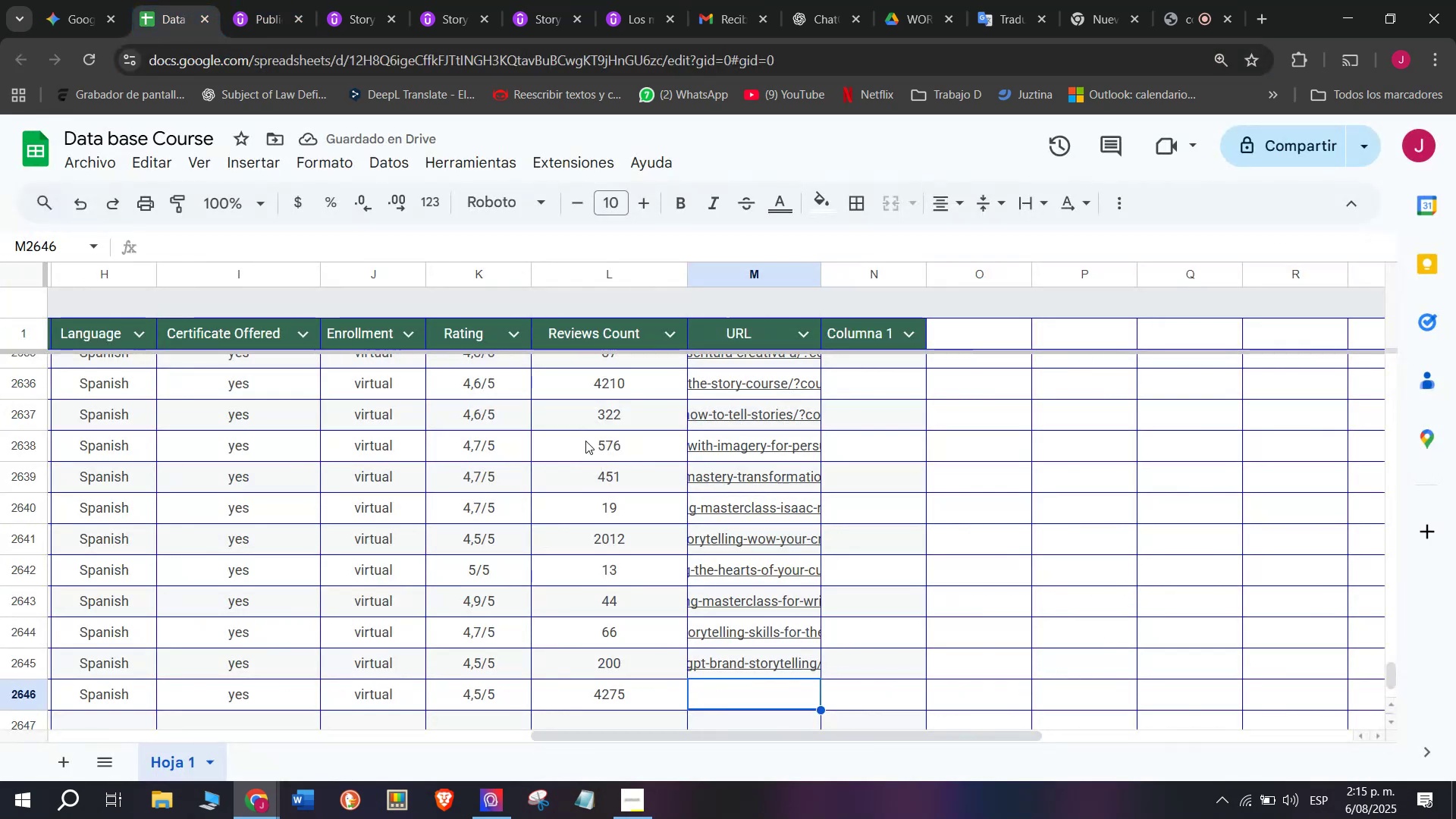 
key(Z)
 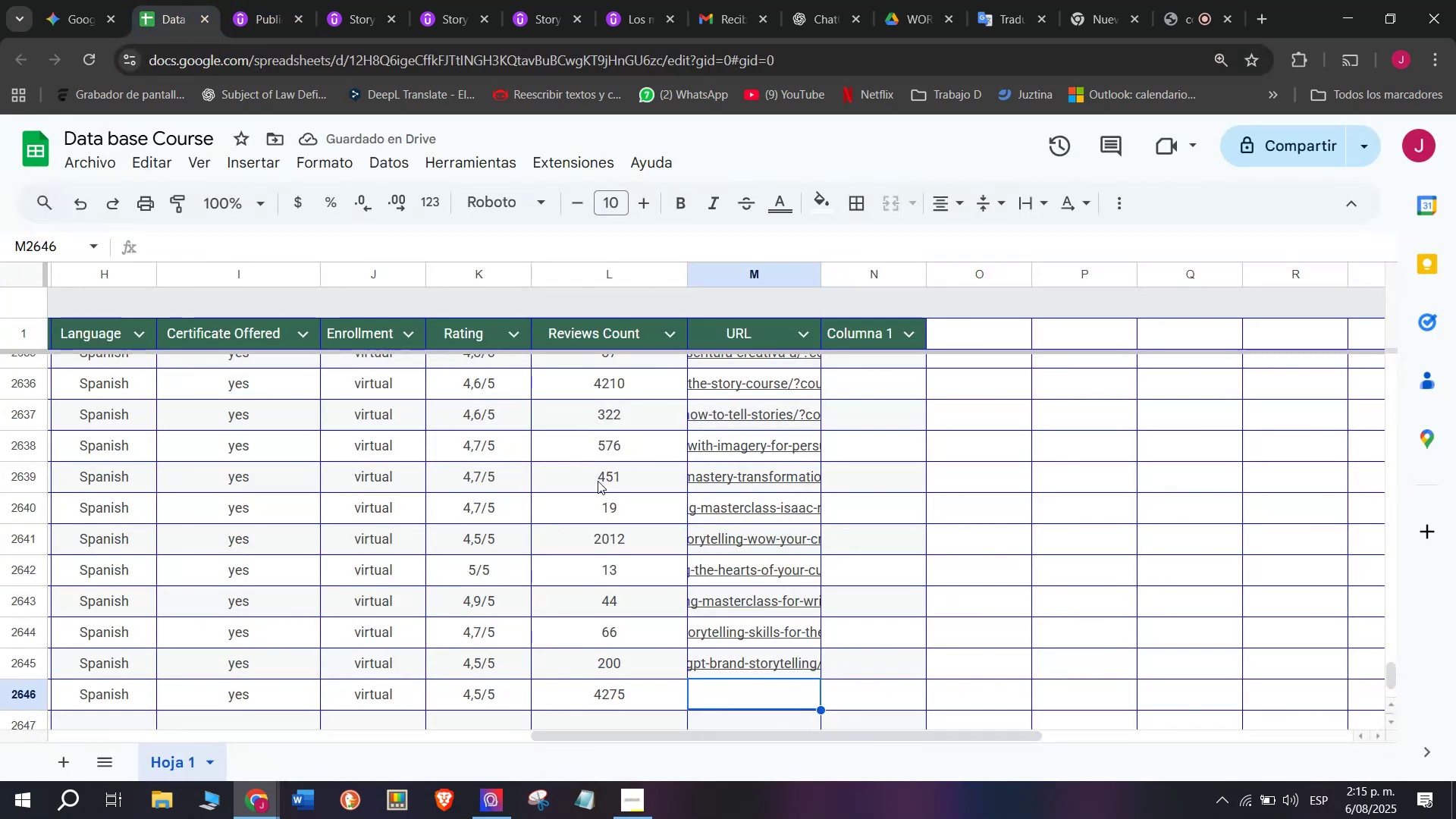 
key(Control+ControlLeft)
 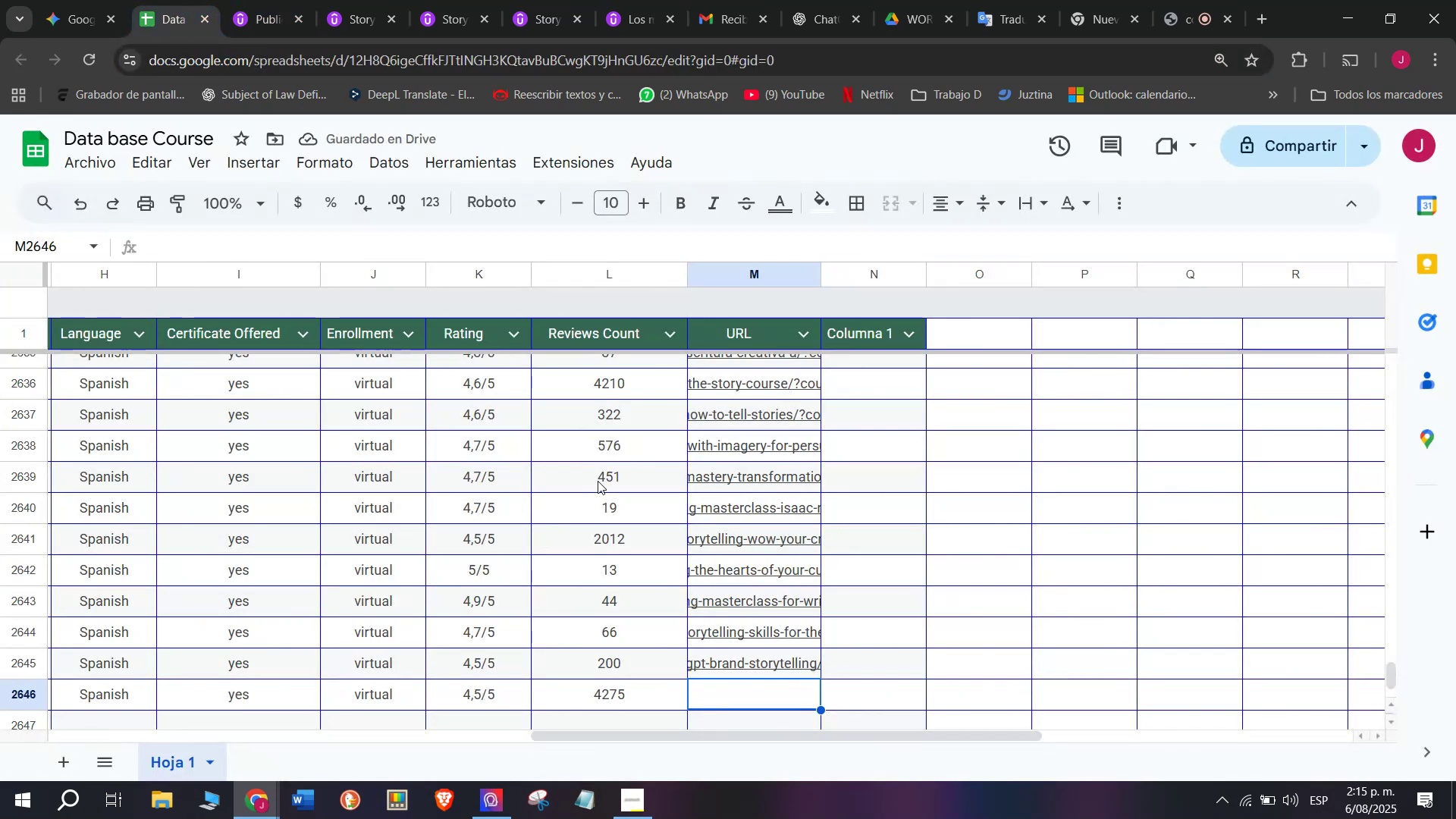 
key(Control+V)
 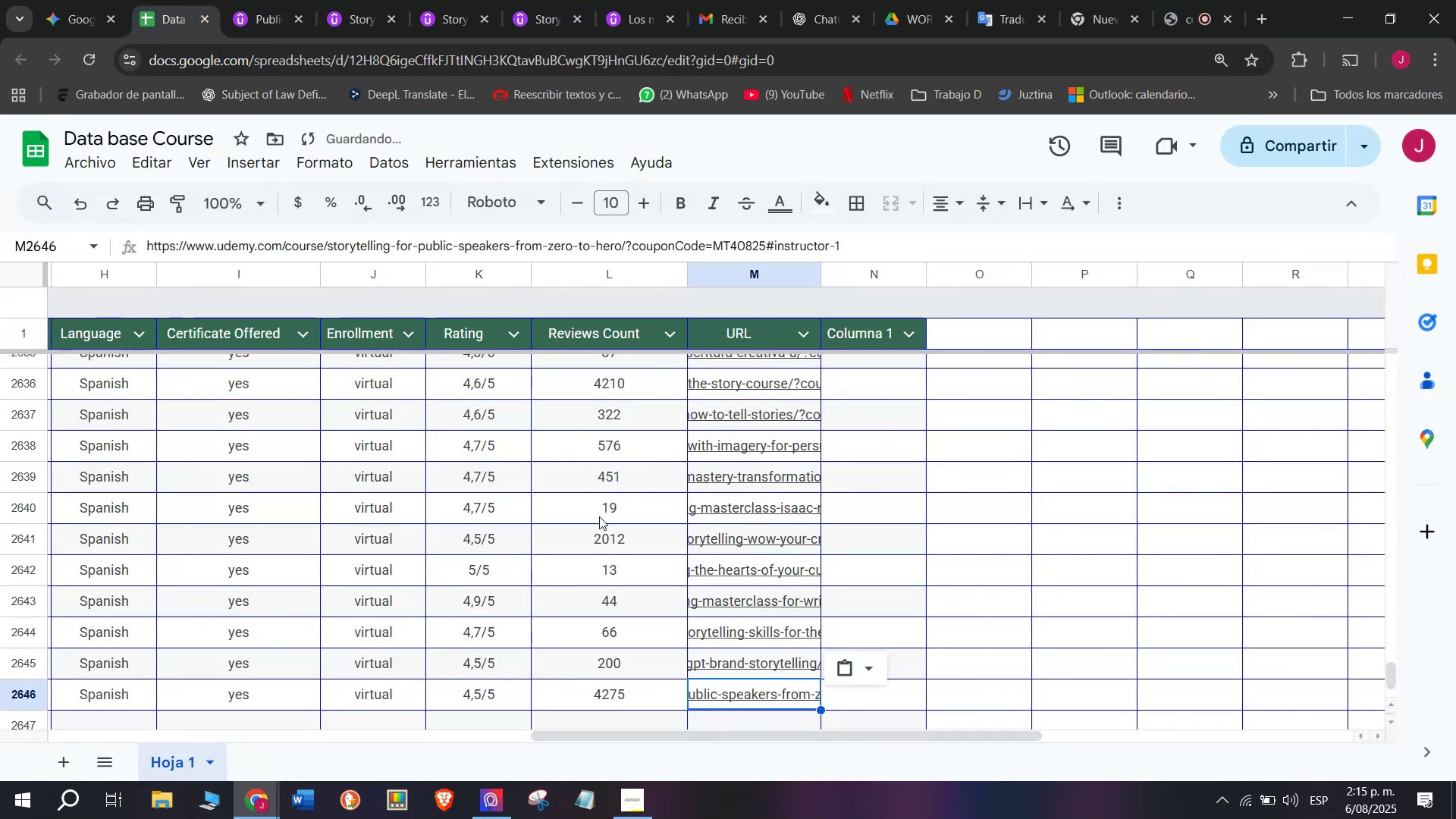 
scroll: coordinate [599, 516], scroll_direction: down, amount: 1.0
 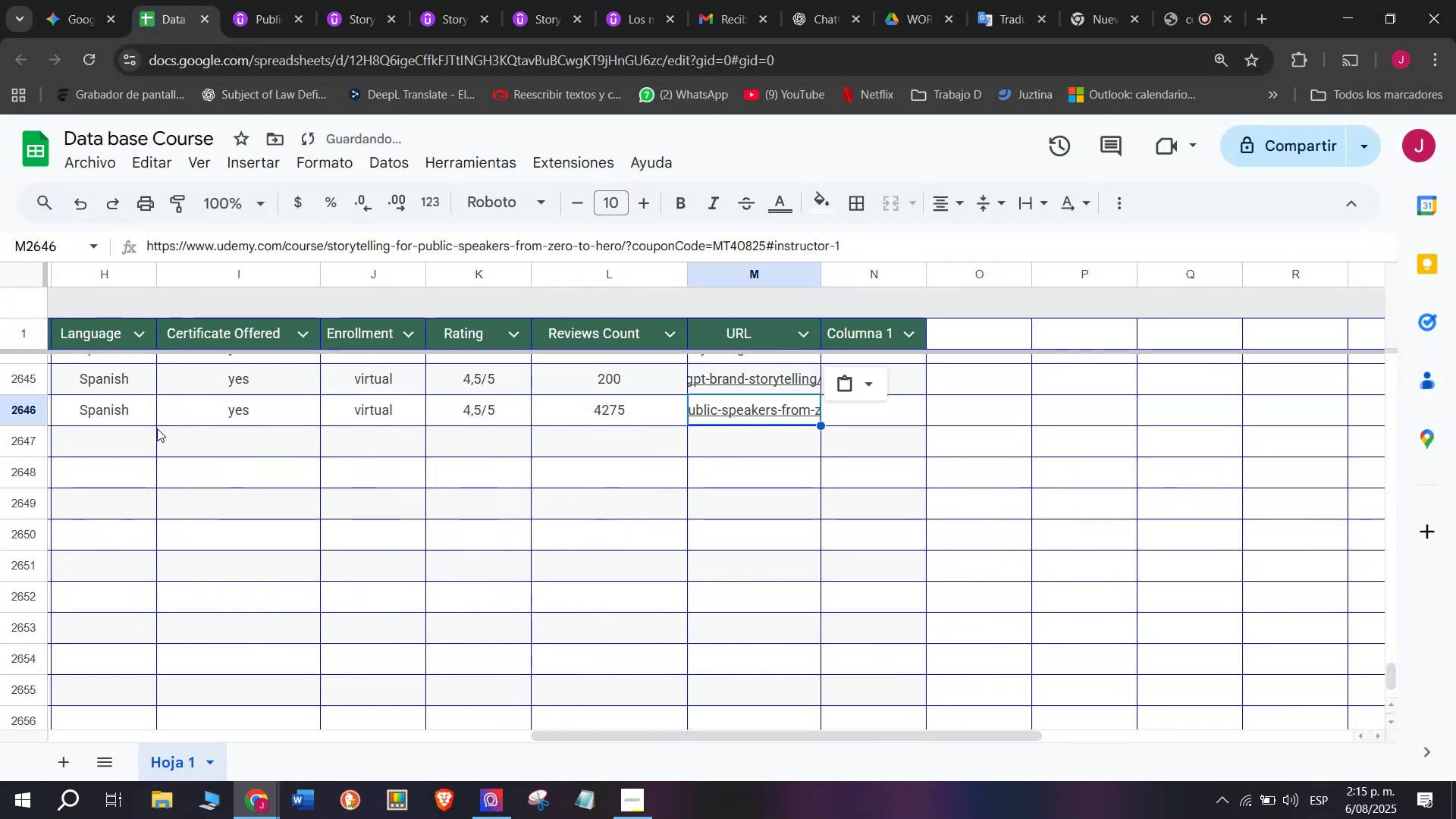 
scroll: coordinate [158, 470], scroll_direction: up, amount: 7.0
 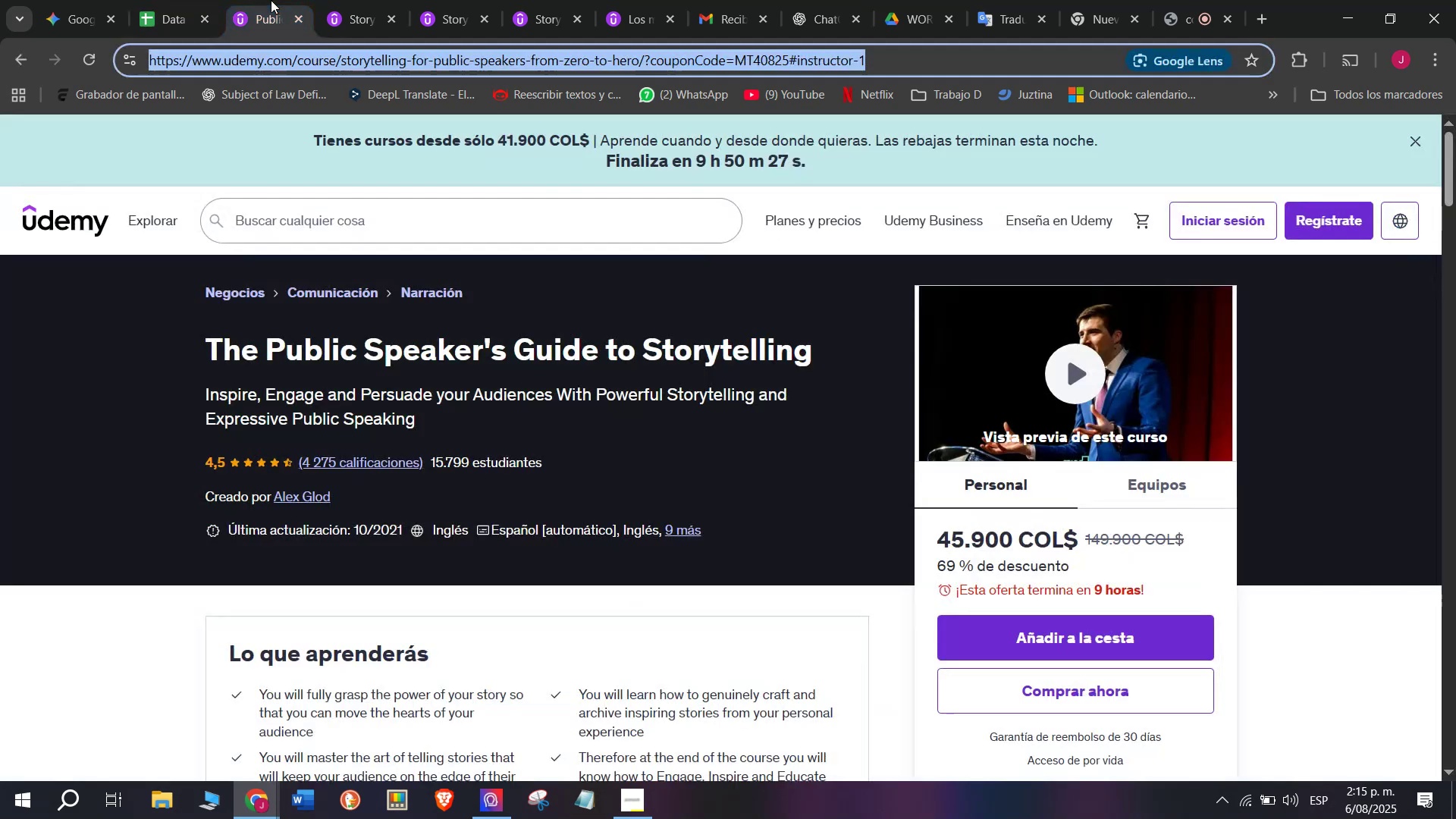 
left_click([152, 437])
 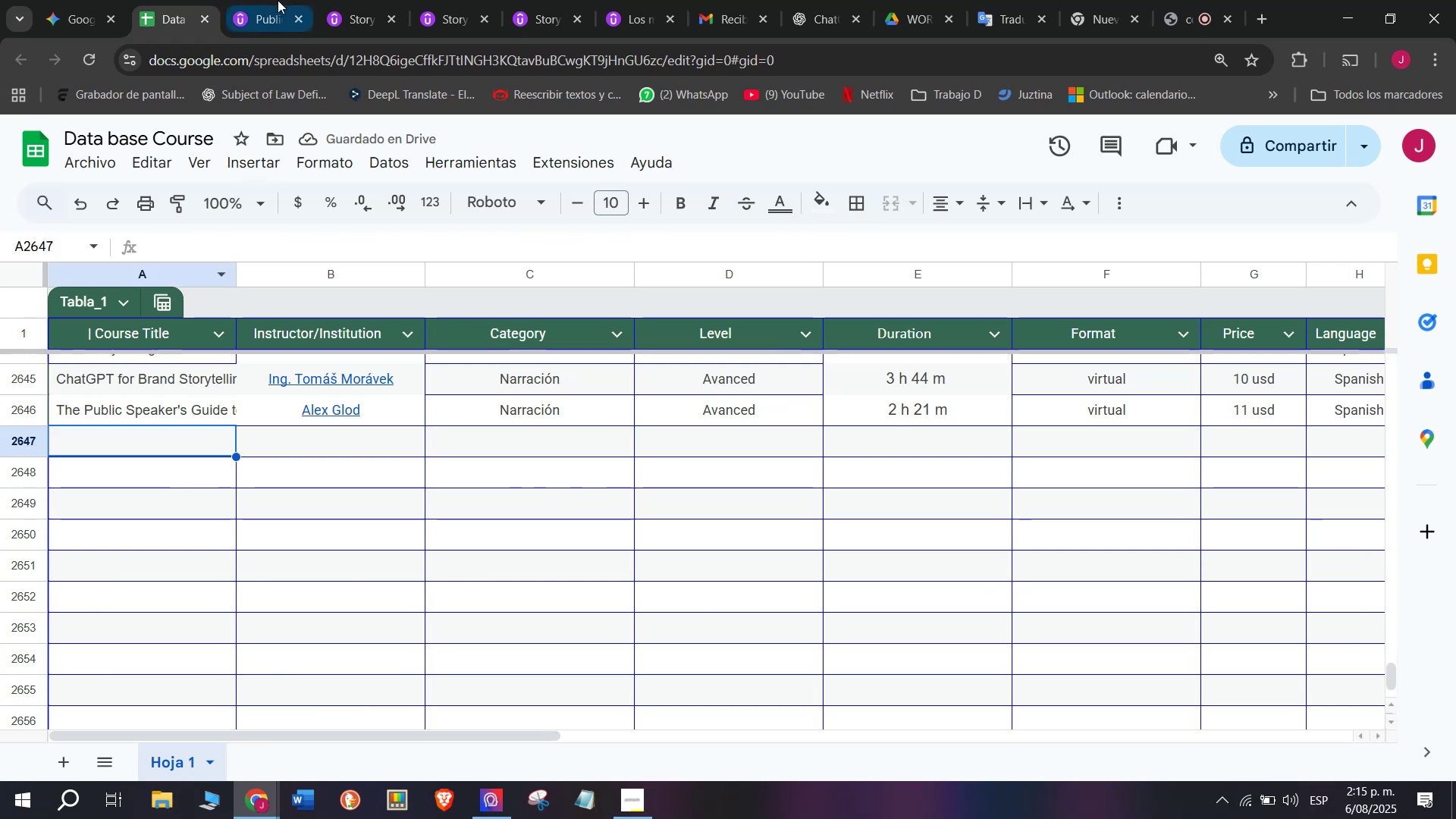 
left_click([271, 0])
 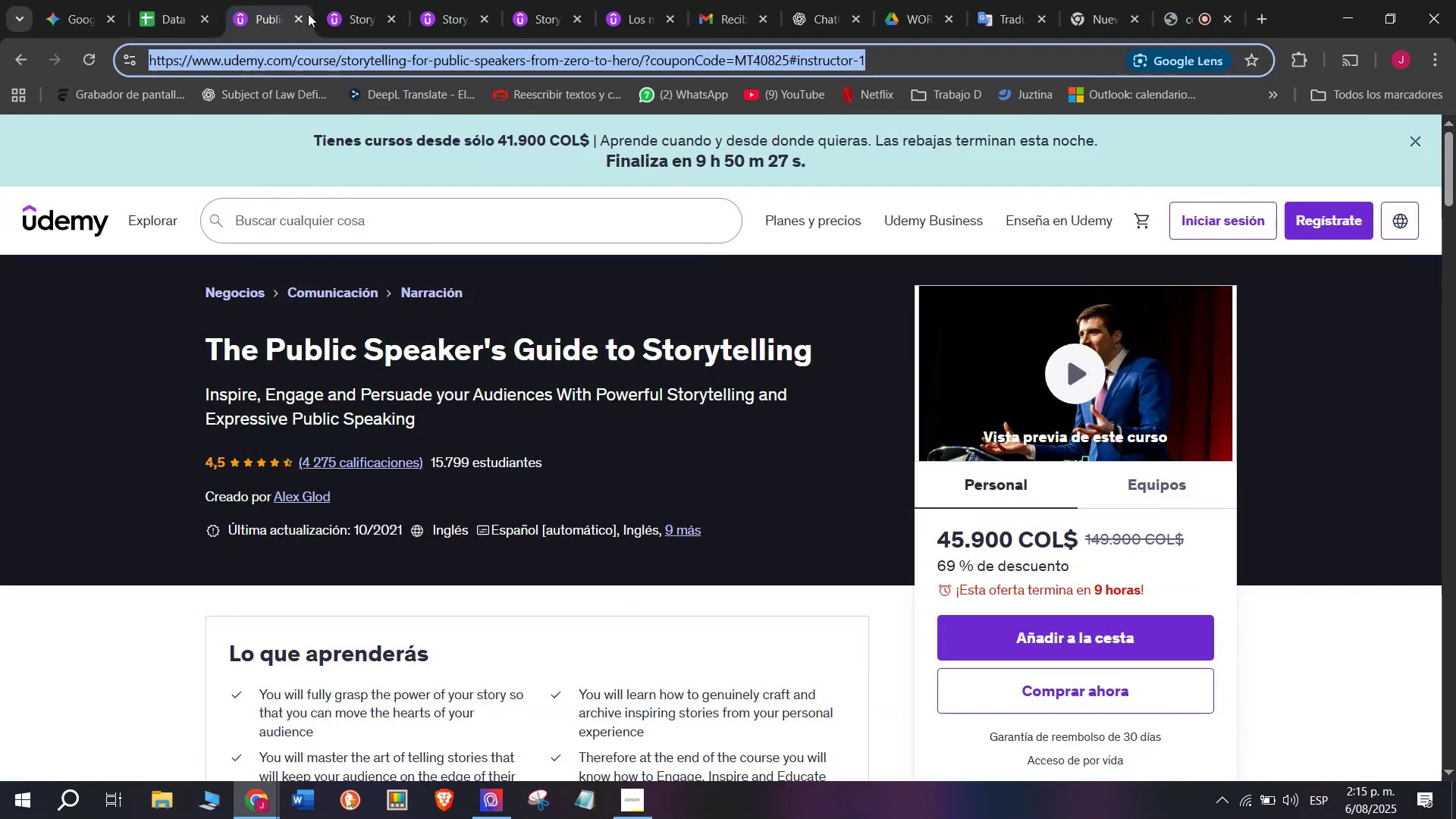 
left_click([300, 9])
 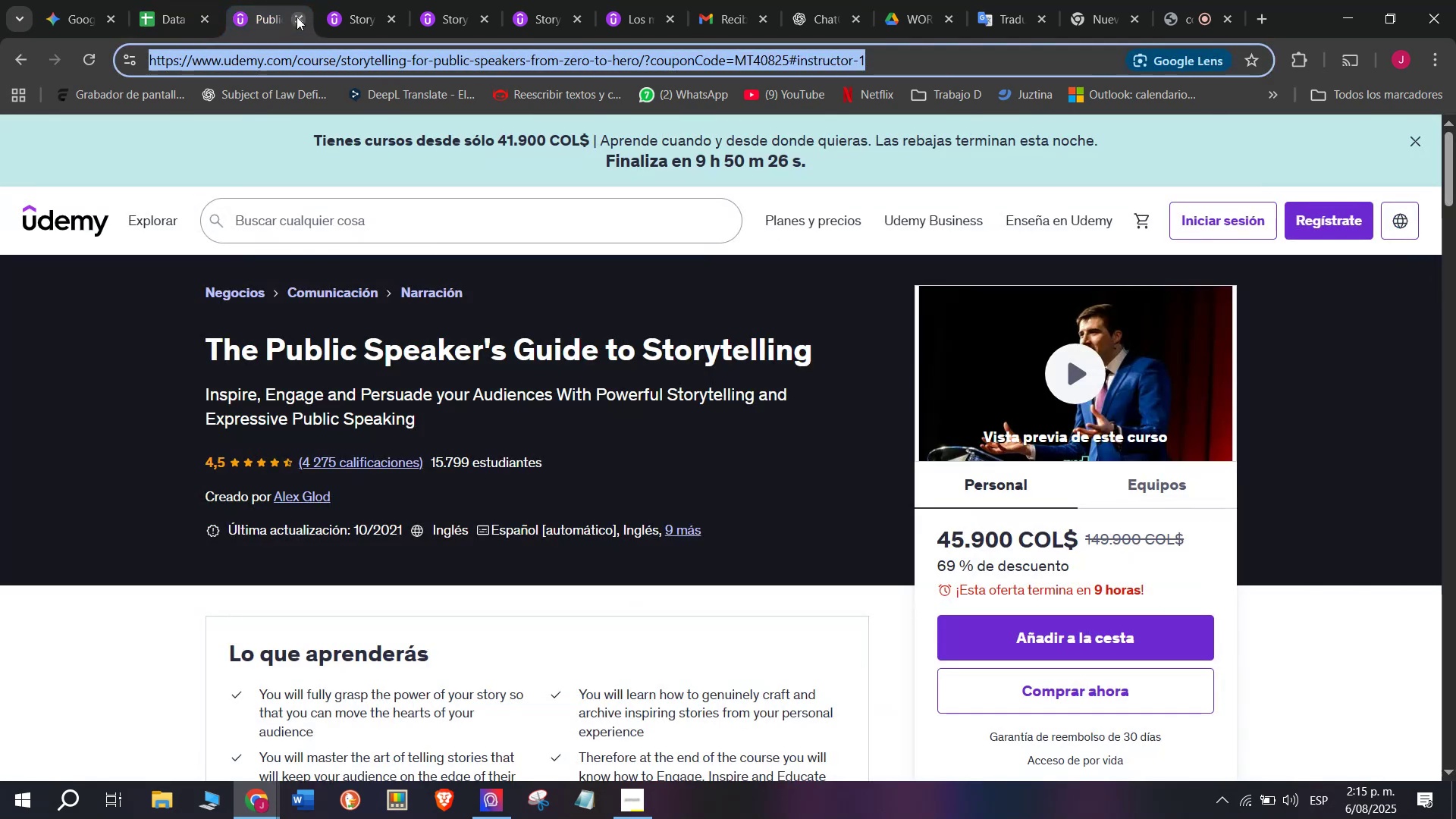 
left_click([297, 17])
 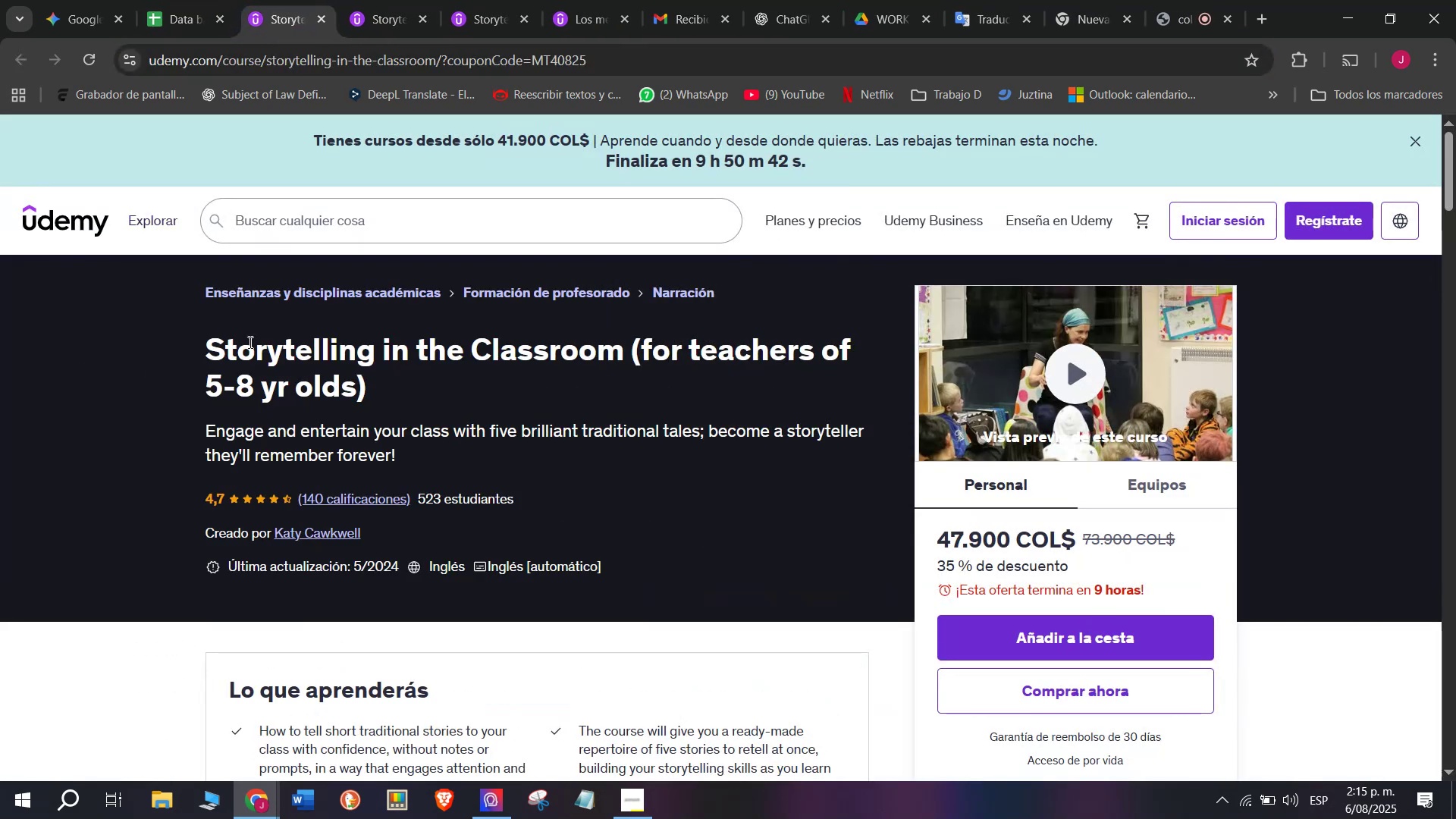 
left_click_drag(start_coordinate=[190, 342], to_coordinate=[450, 395])
 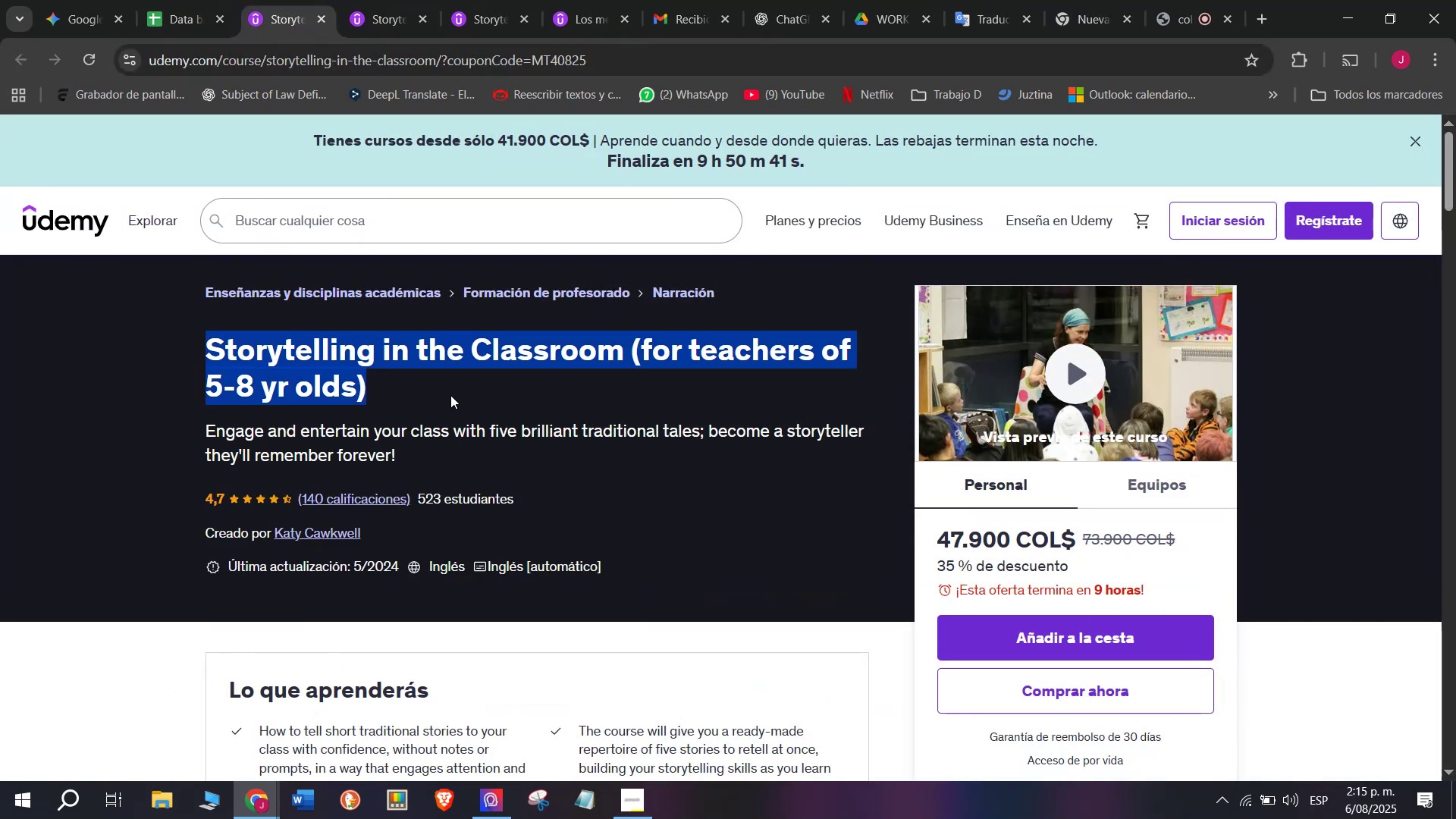 
key(Break)
 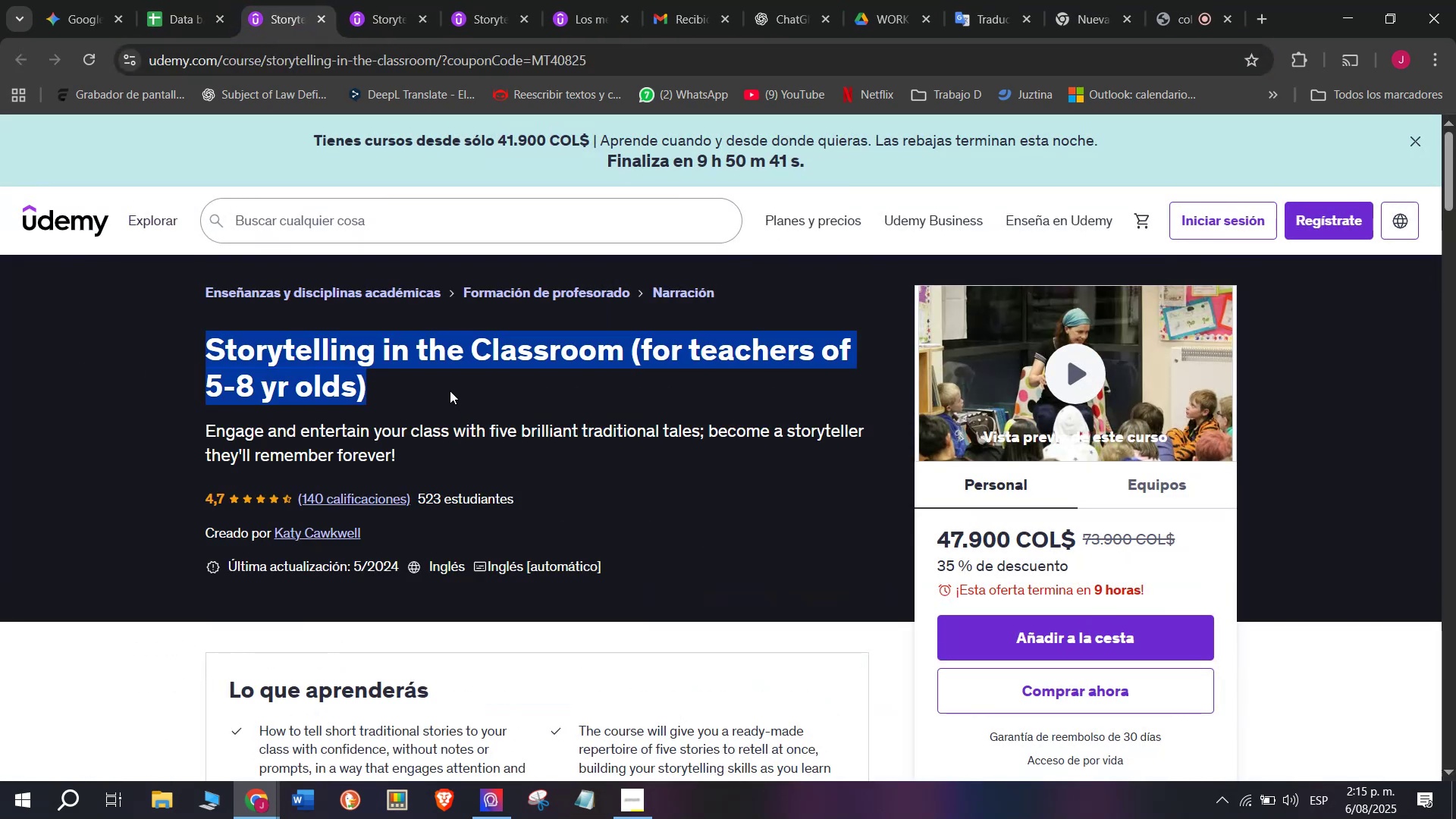 
key(Control+ControlLeft)
 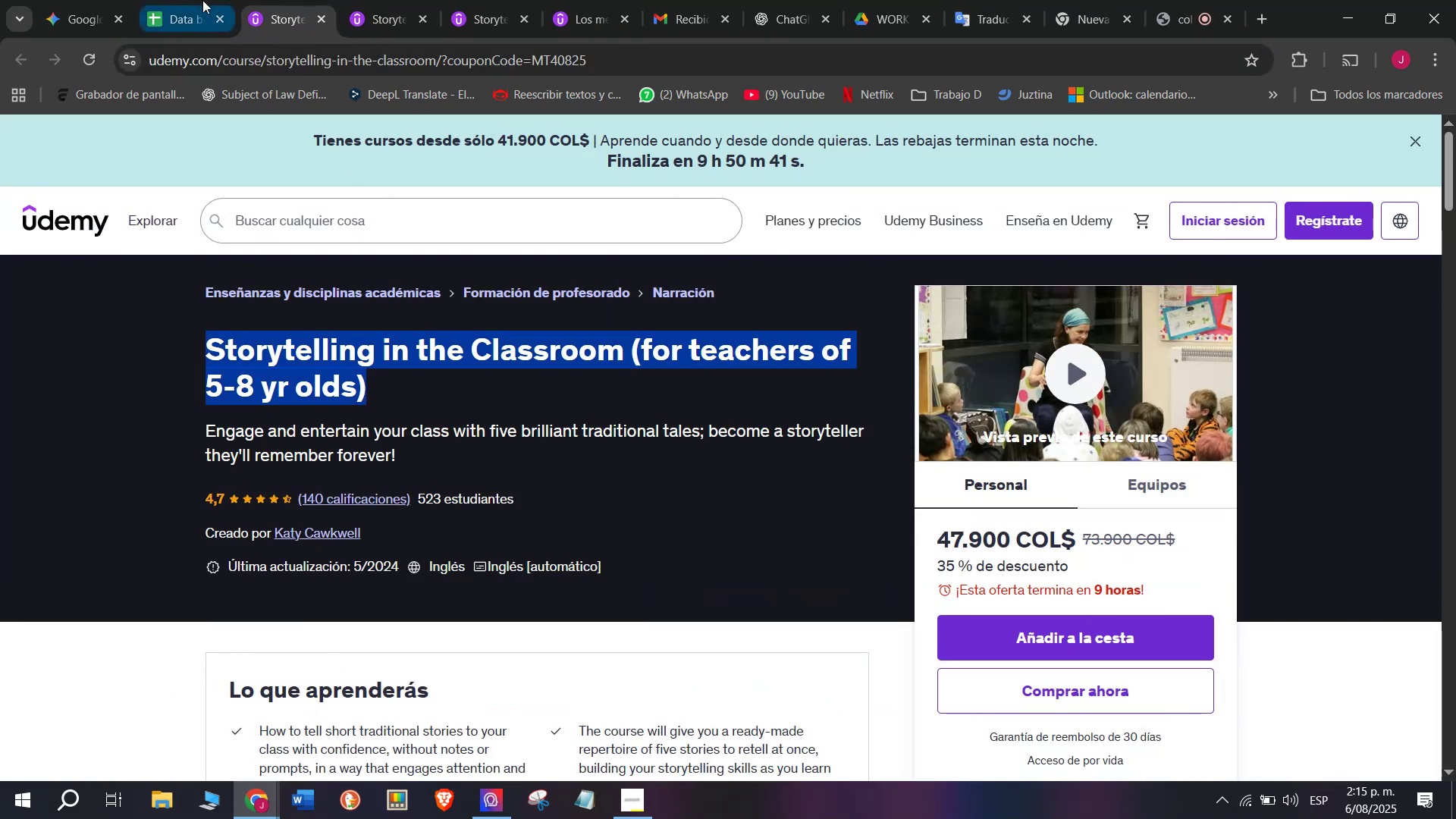 
key(Control+C)
 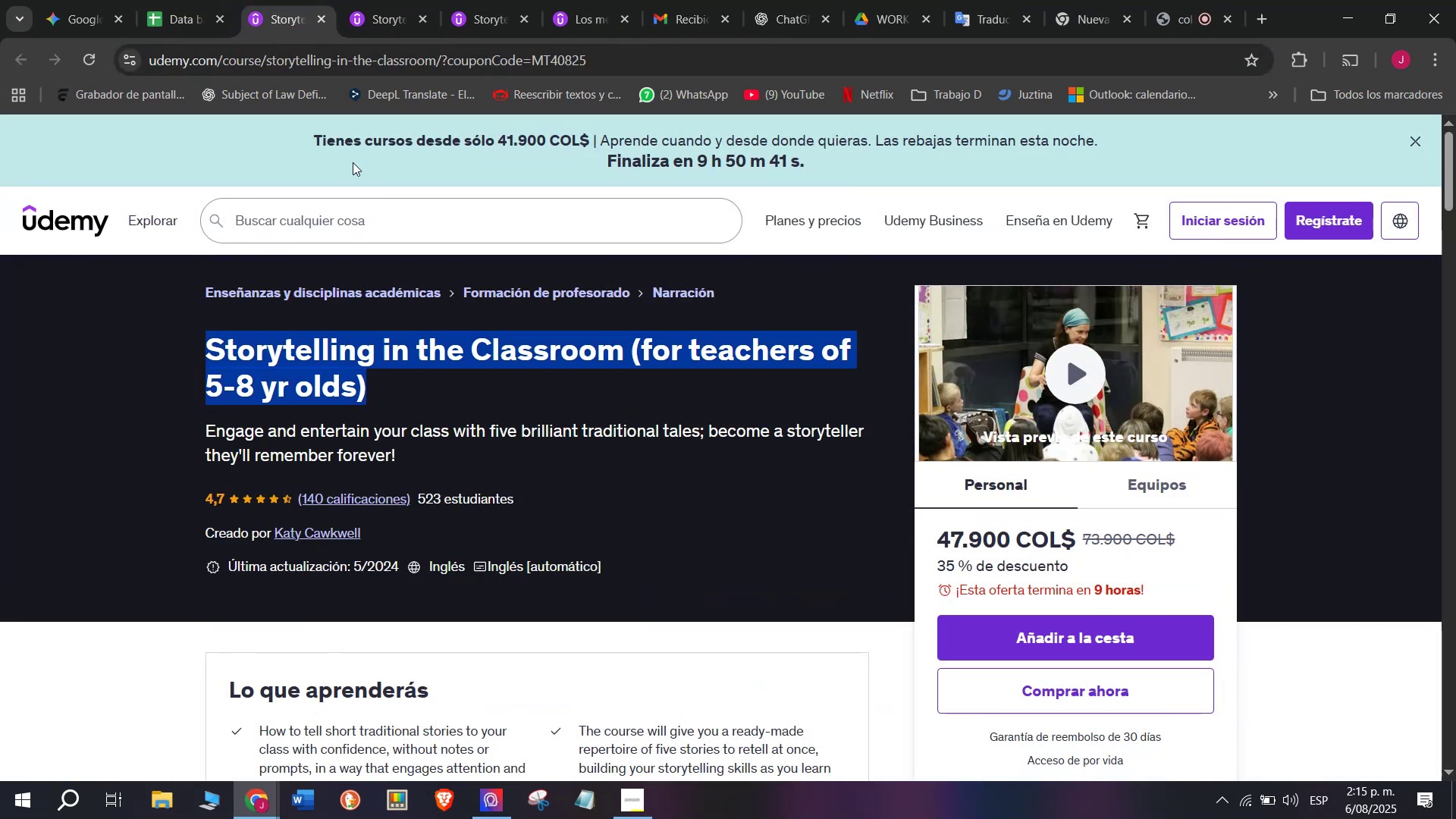 
key(Break)
 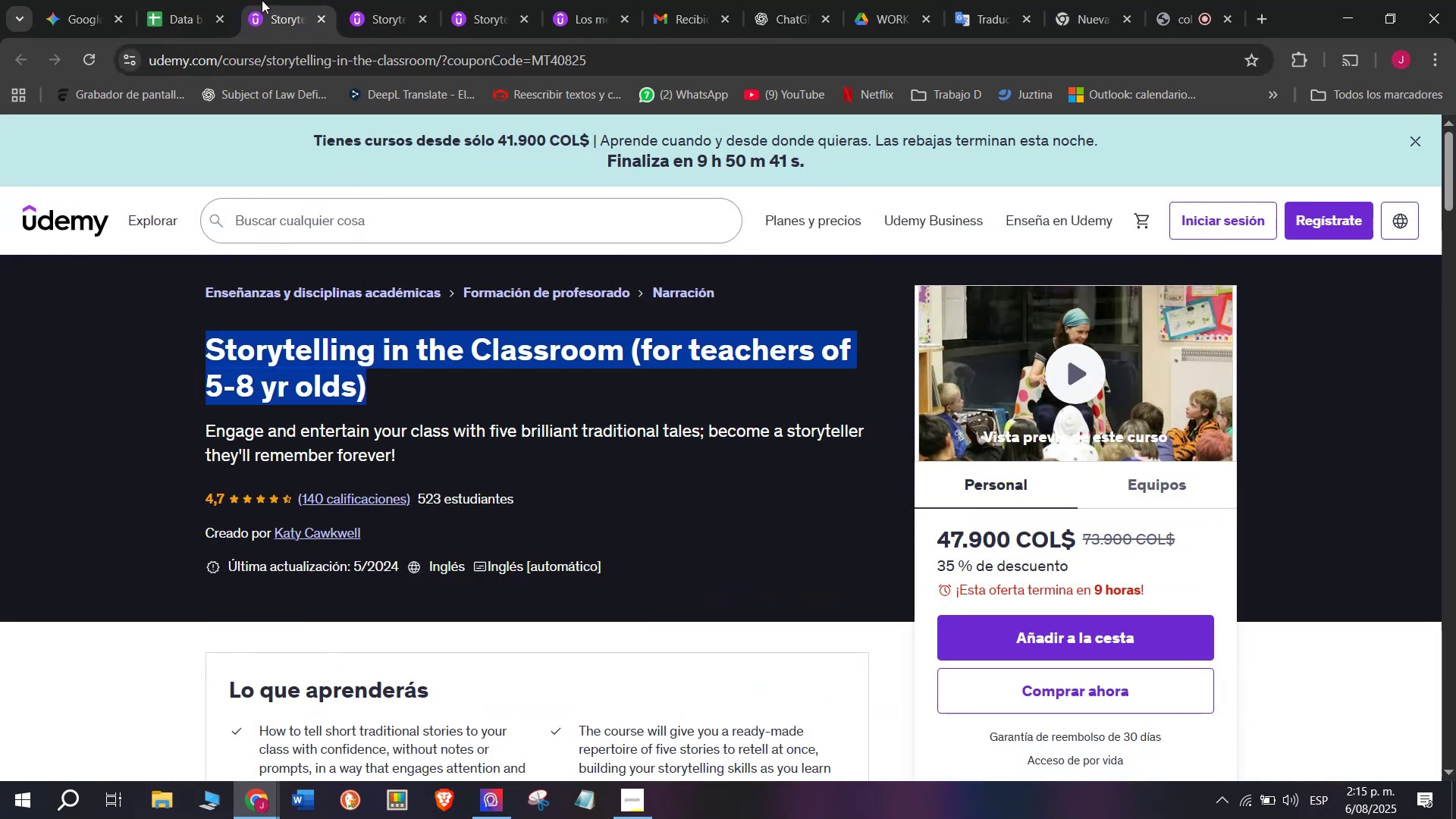 
key(Control+ControlLeft)
 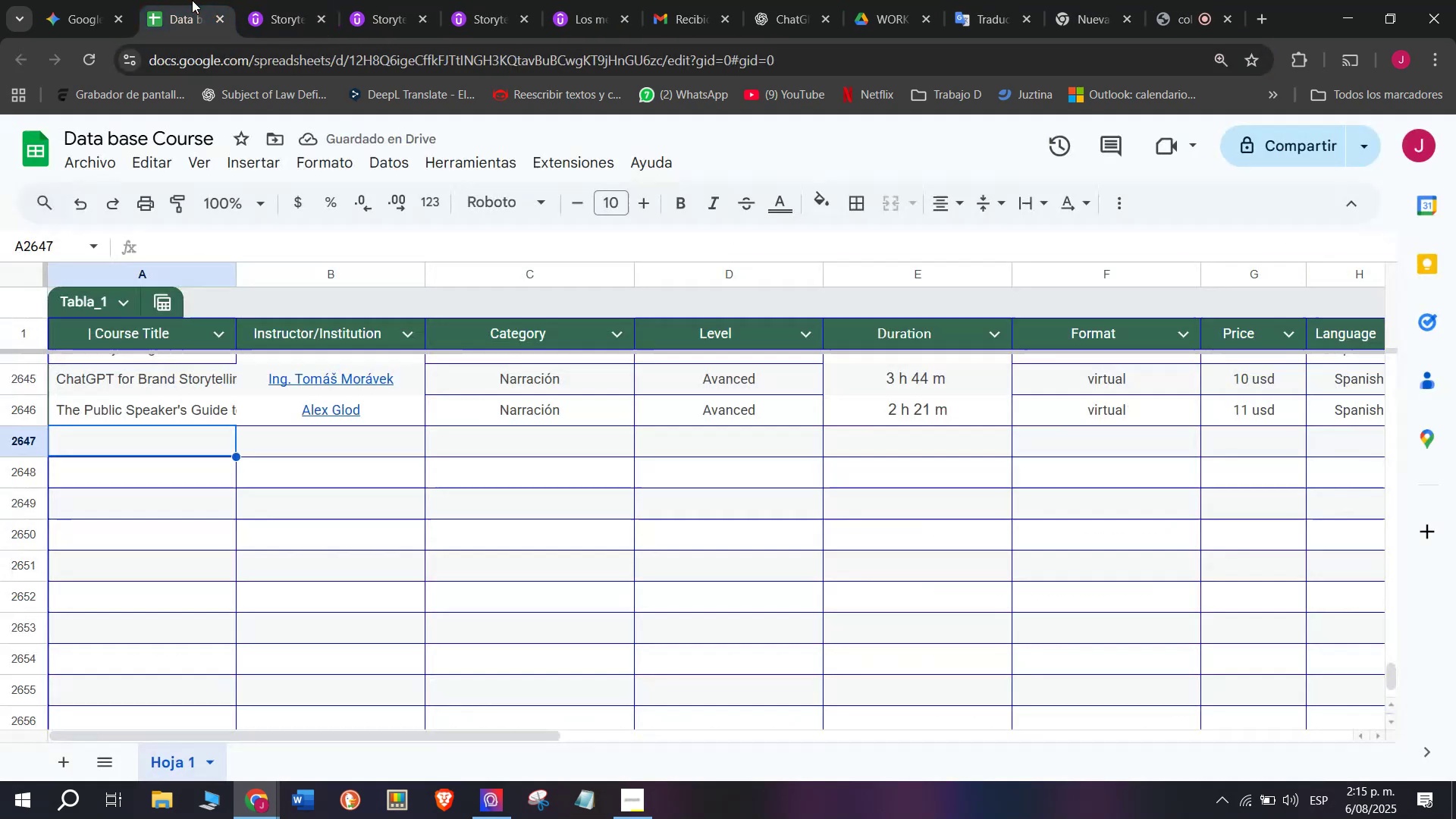 
key(Control+C)
 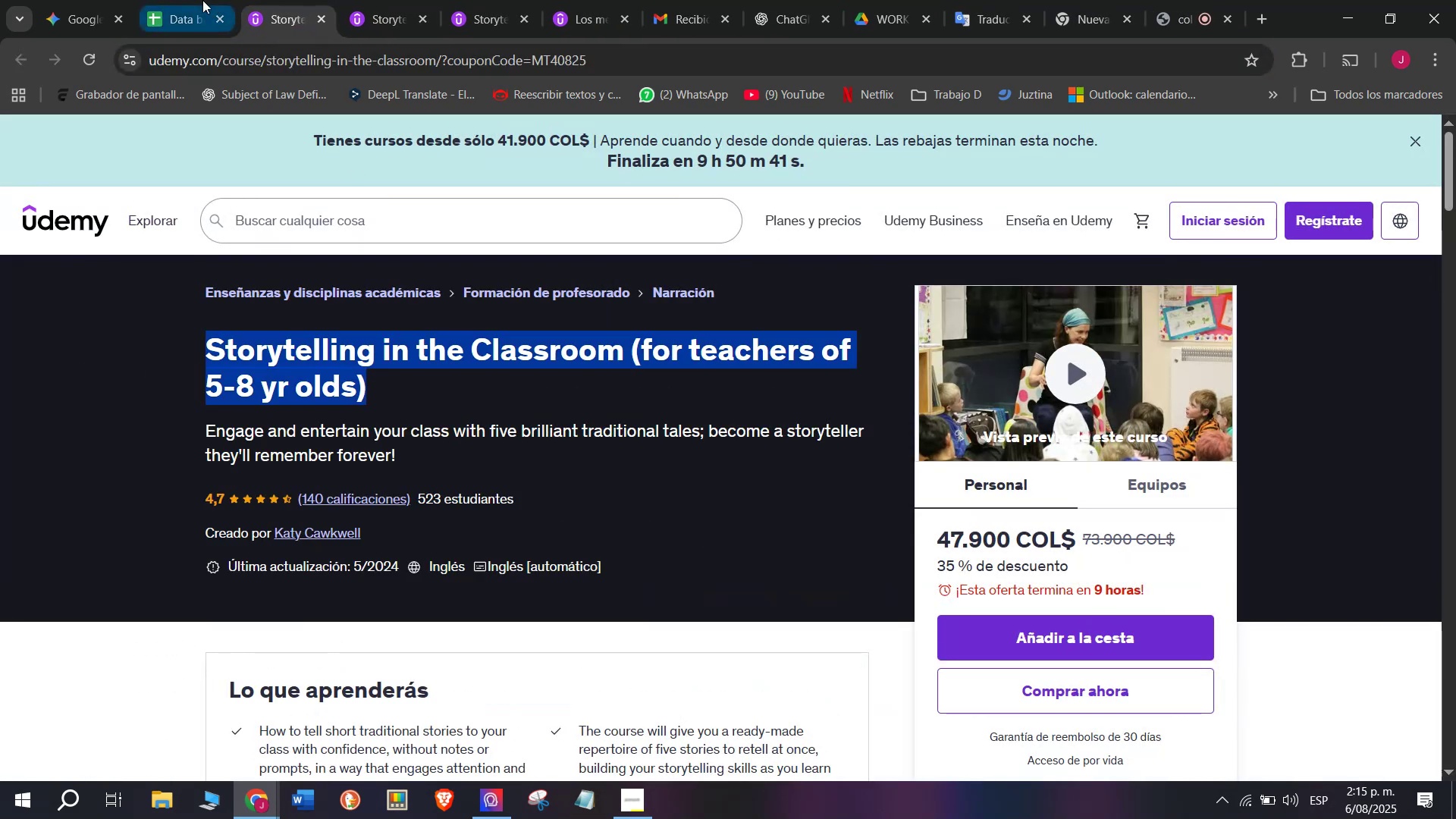 
left_click([192, 0])
 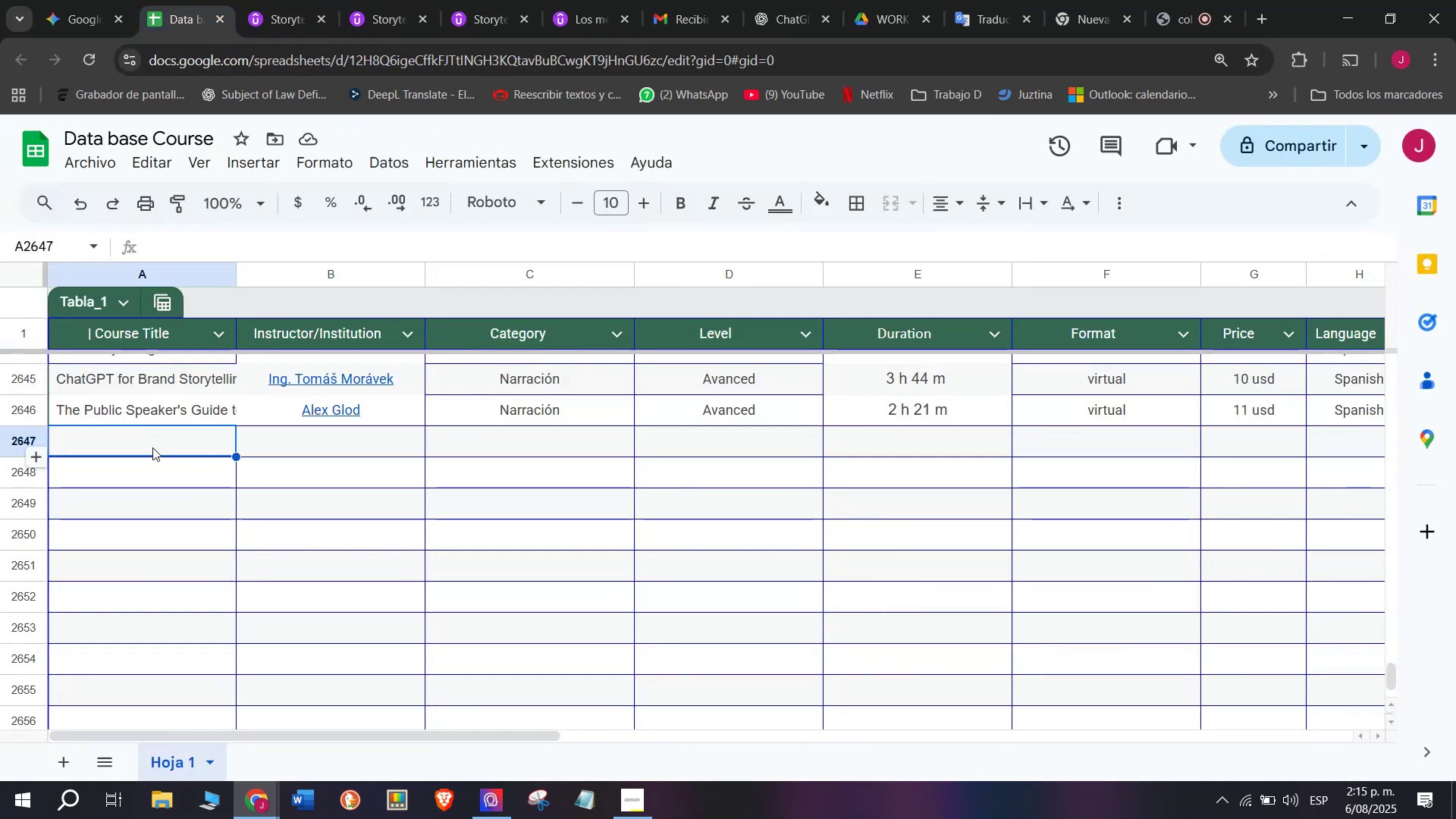 
double_click([152, 447])
 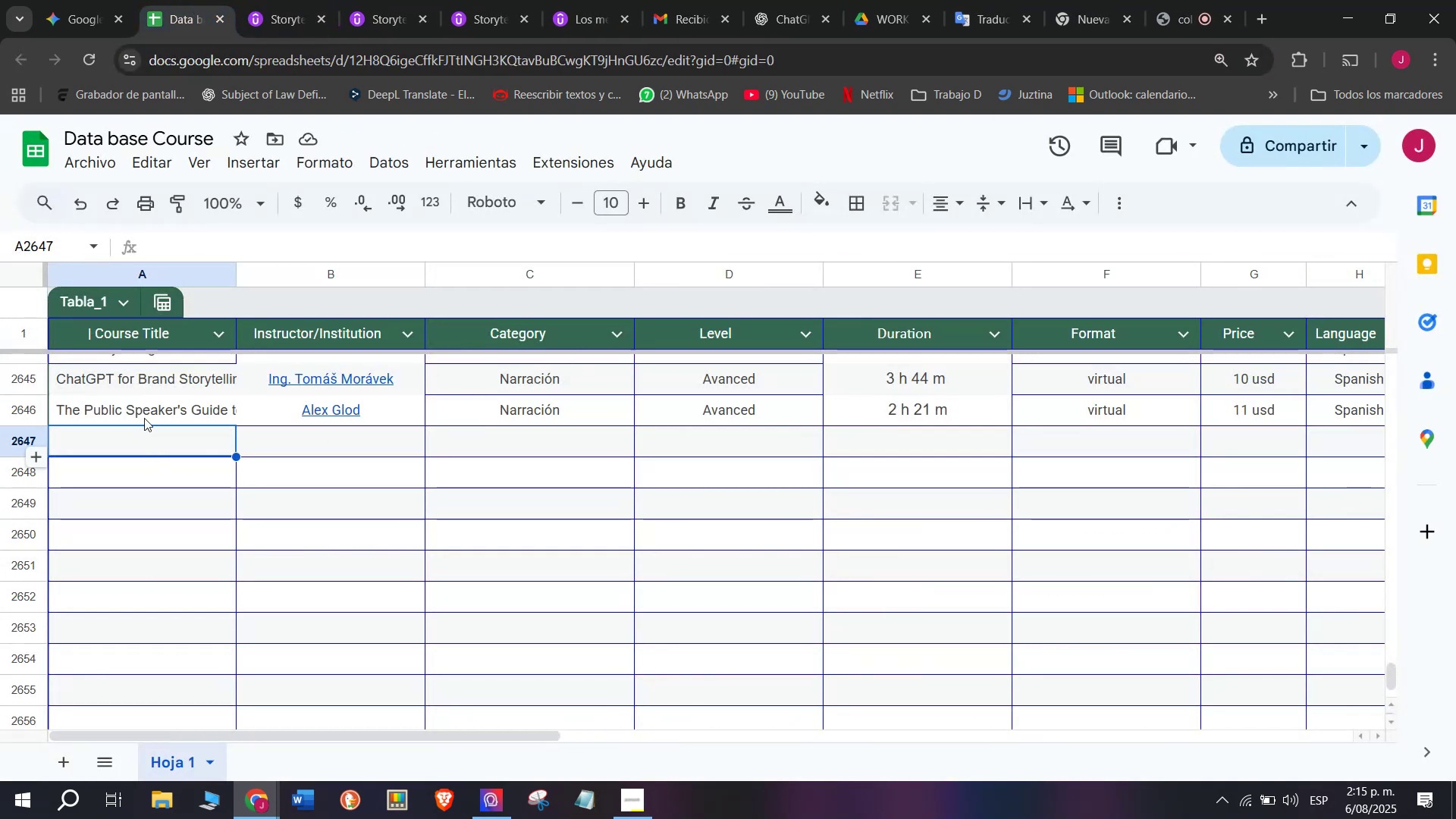 
key(Control+ControlLeft)
 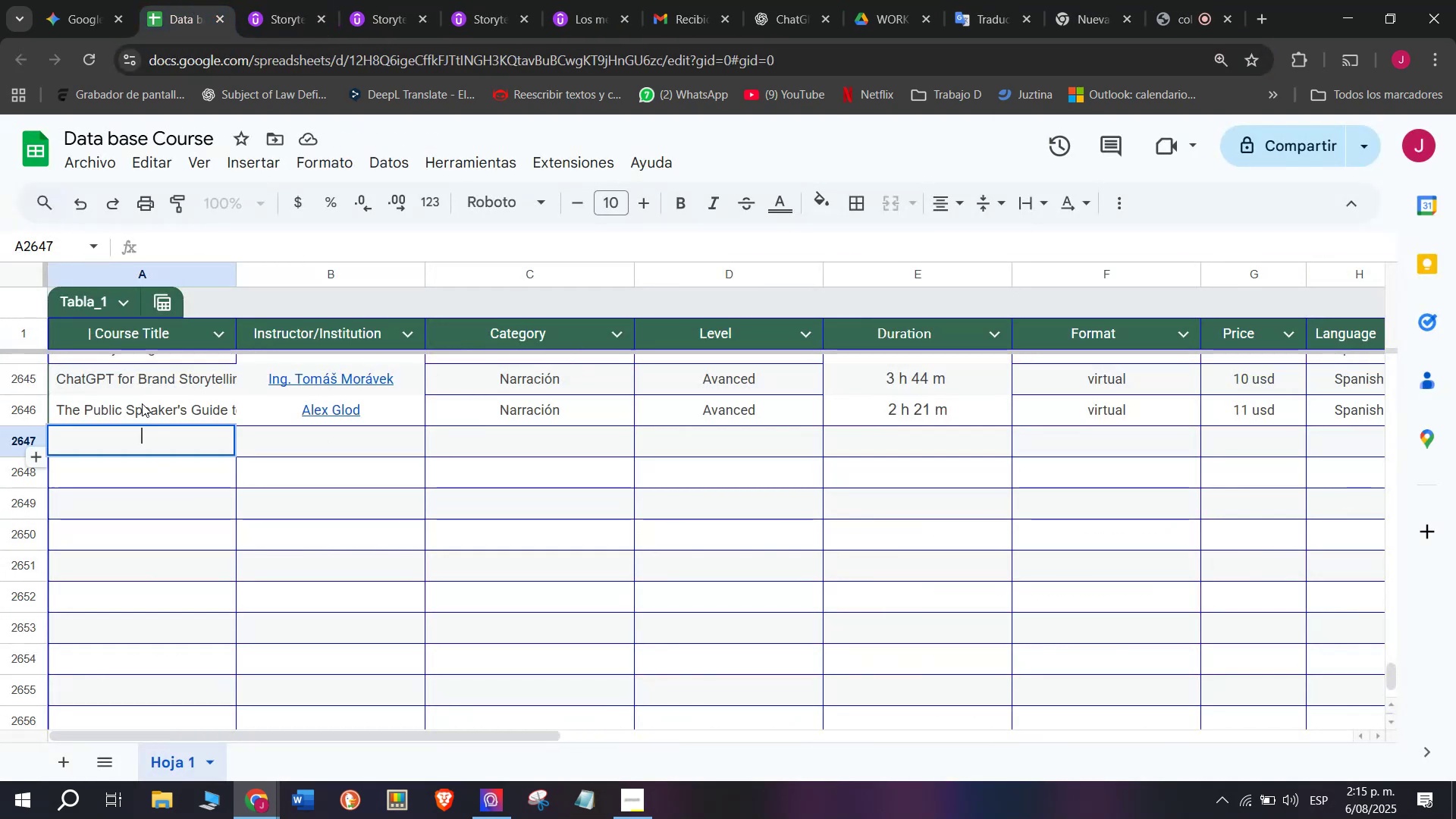 
key(Z)
 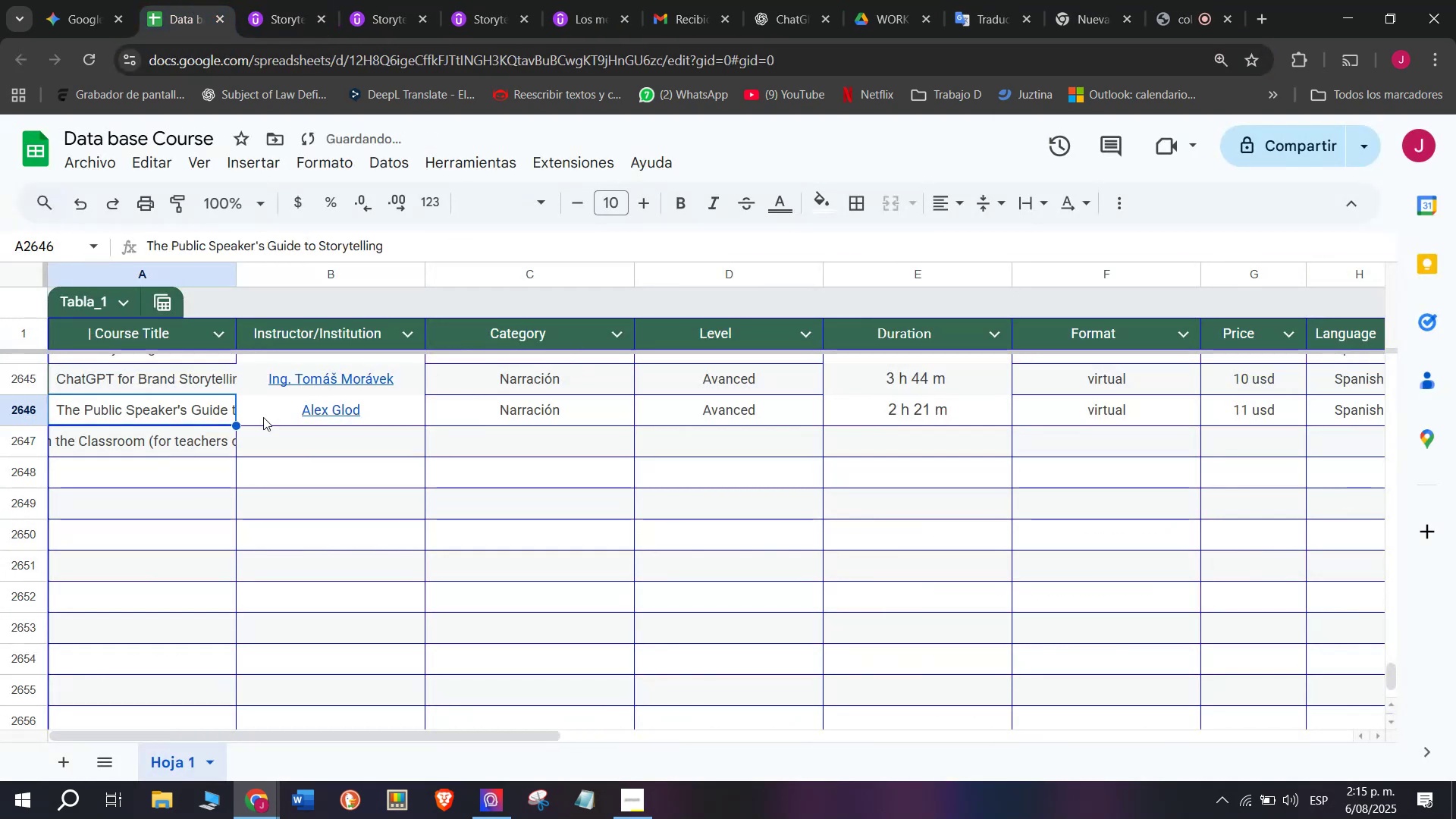 
key(Control+V)
 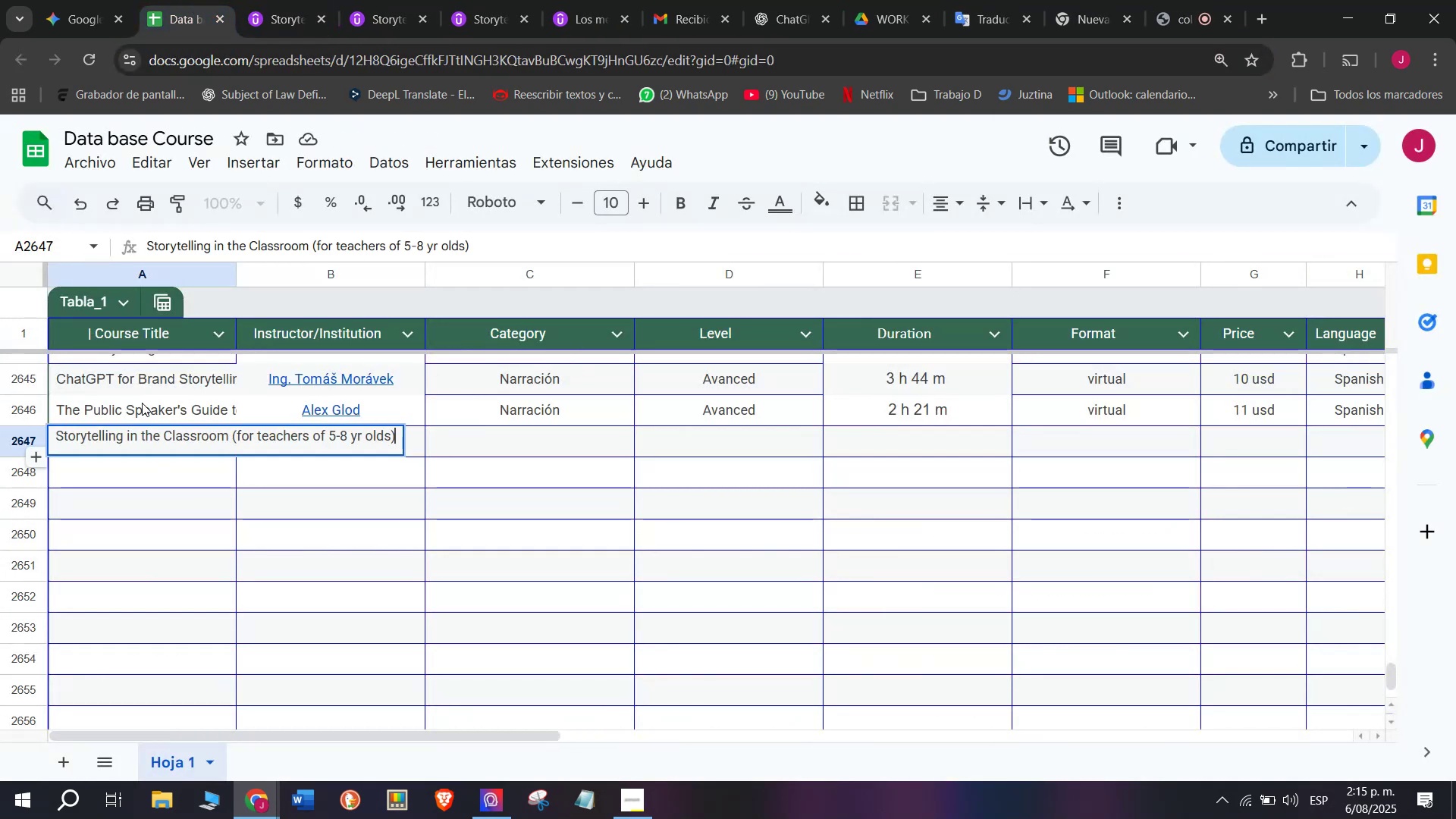 
triple_click([142, 403])
 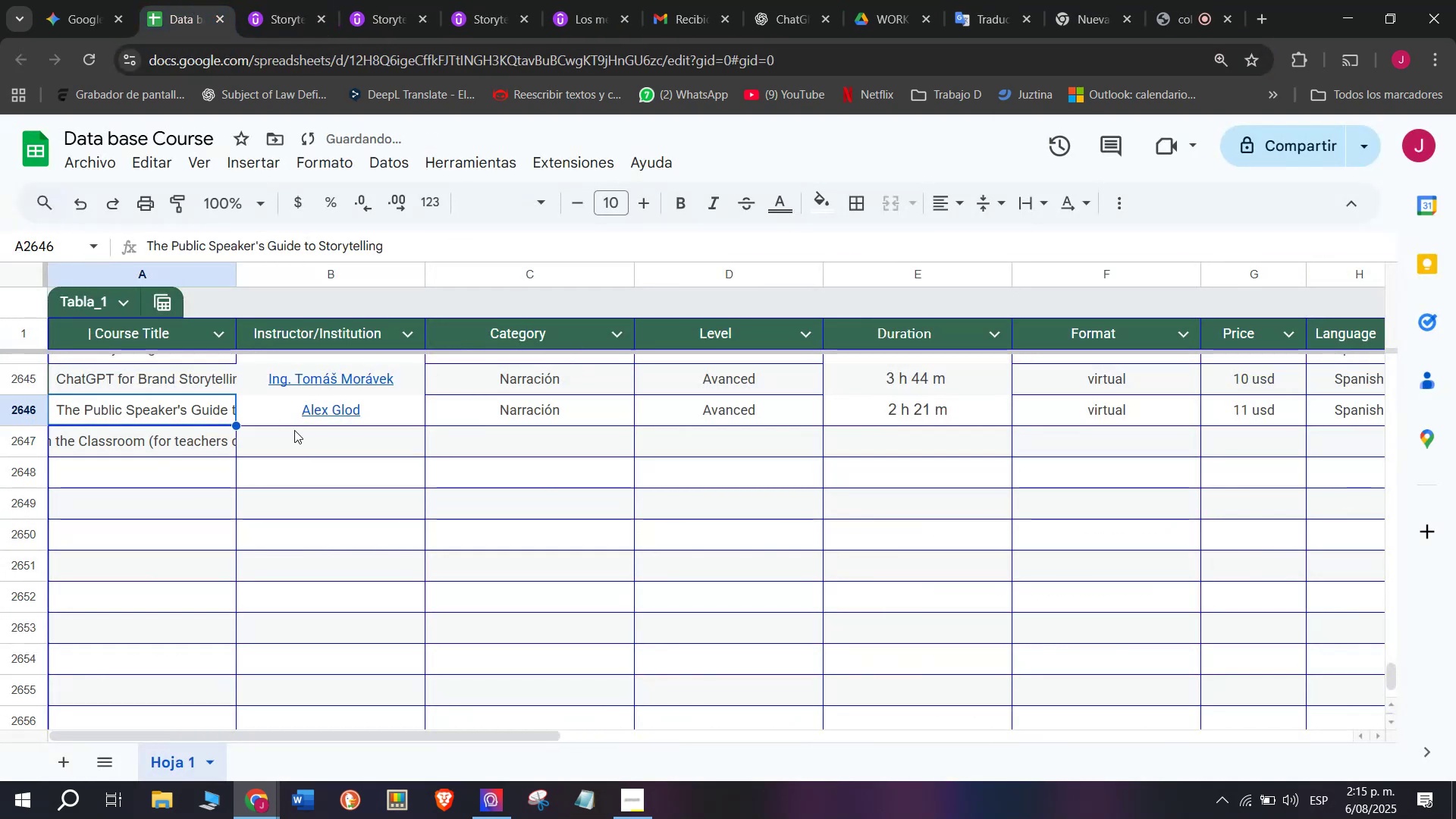 
triple_click([294, 430])
 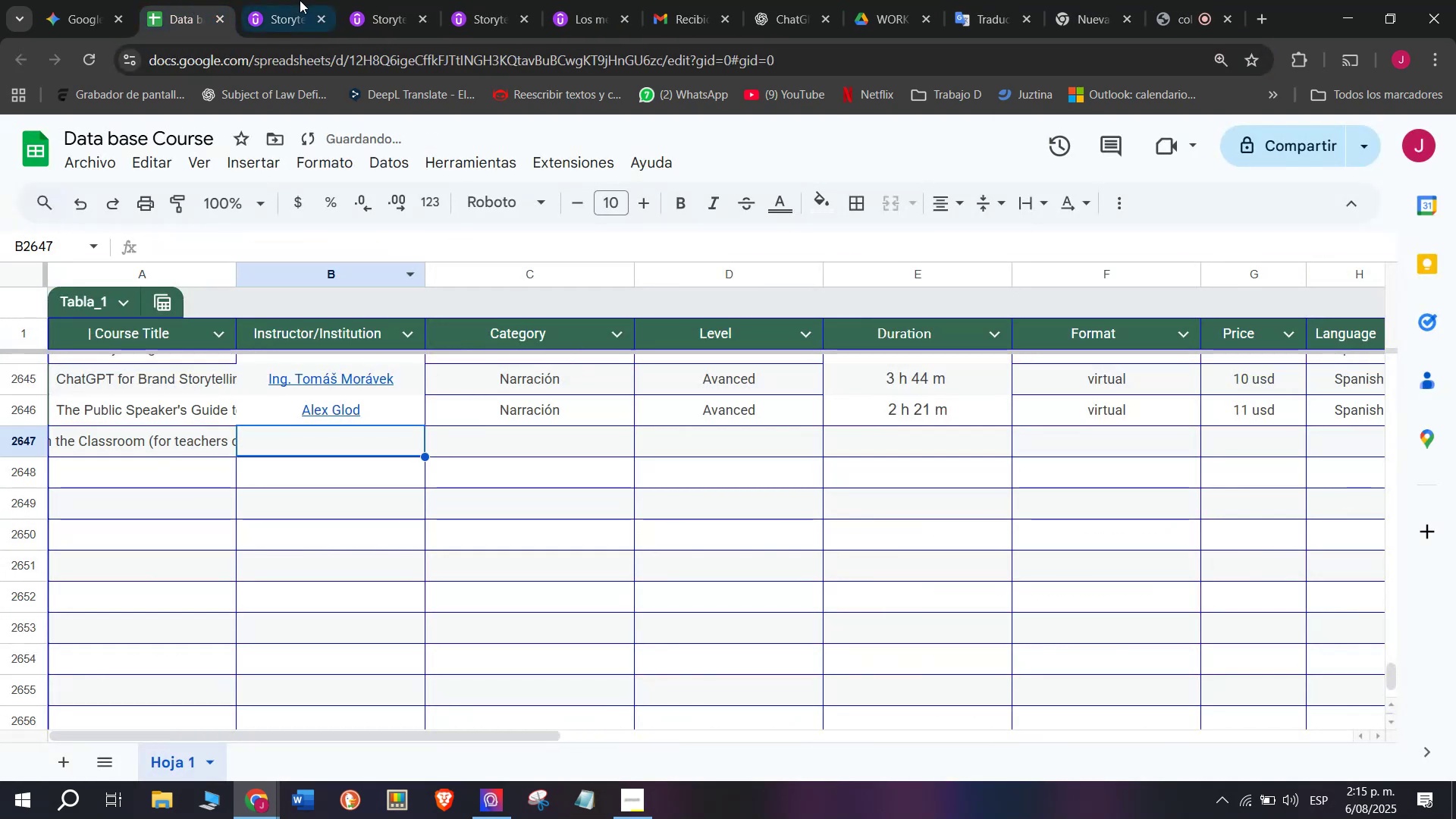 
left_click([300, 0])
 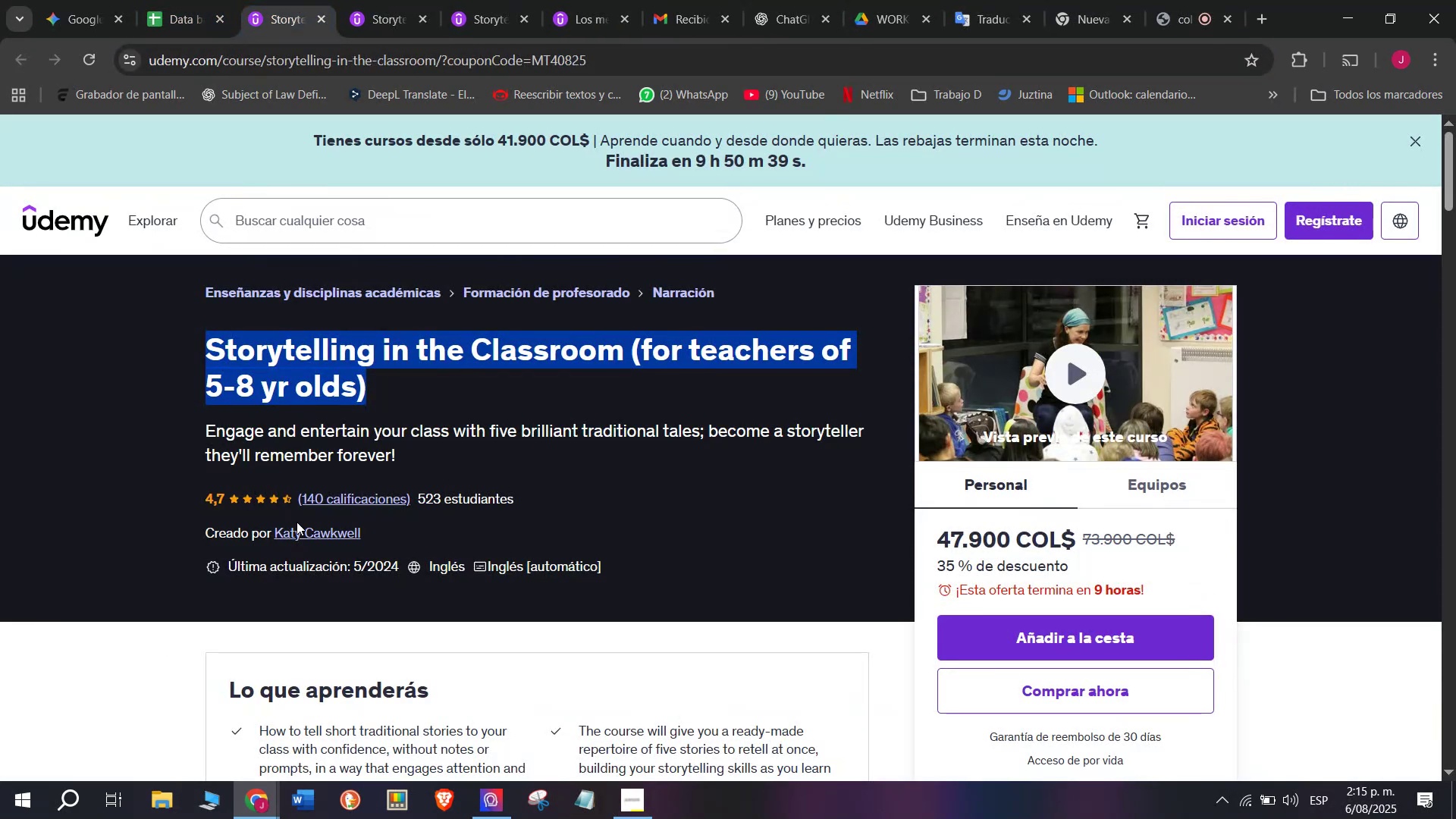 
left_click([299, 522])
 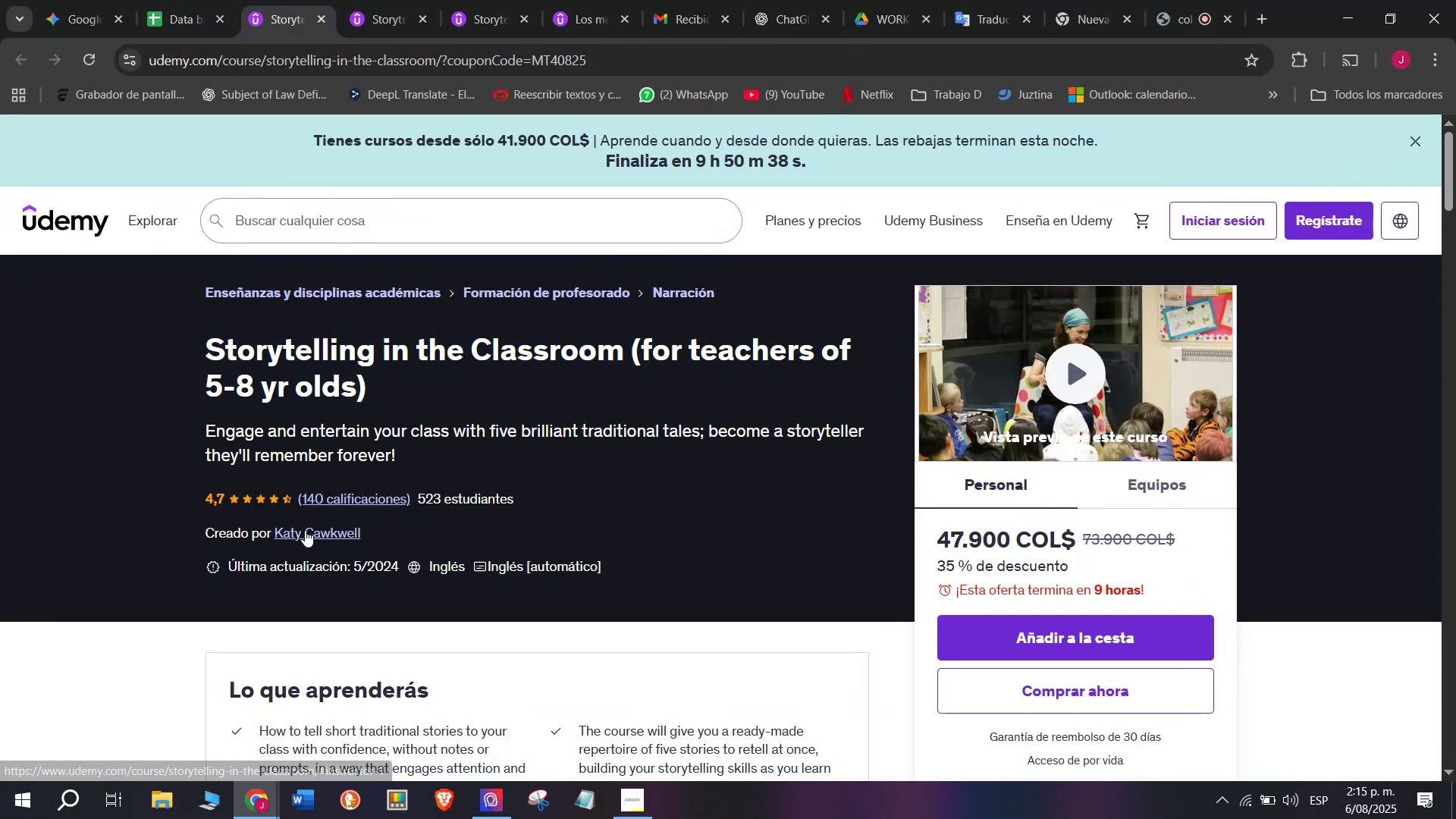 
key(Control+ControlLeft)
 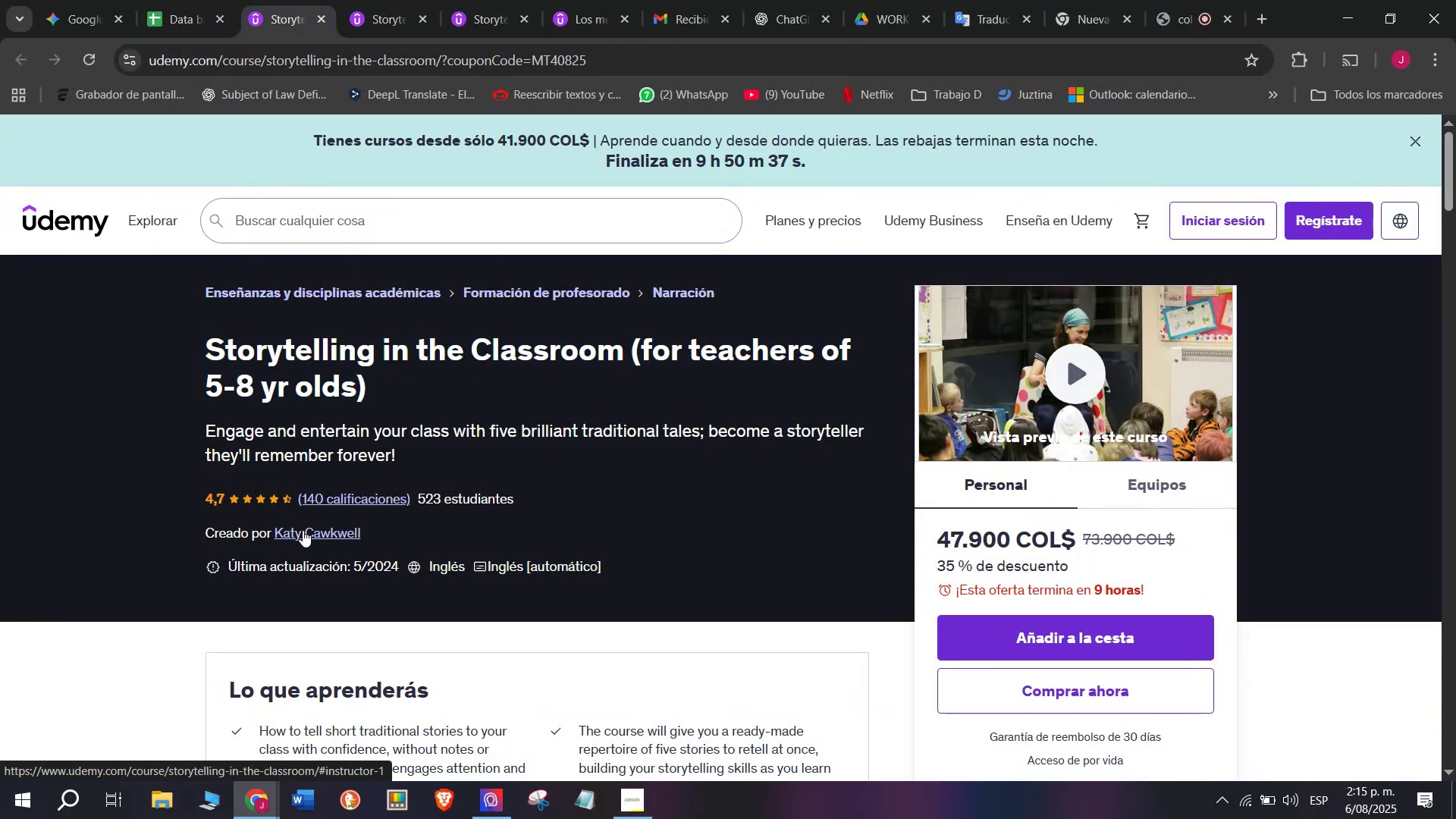 
key(Break)
 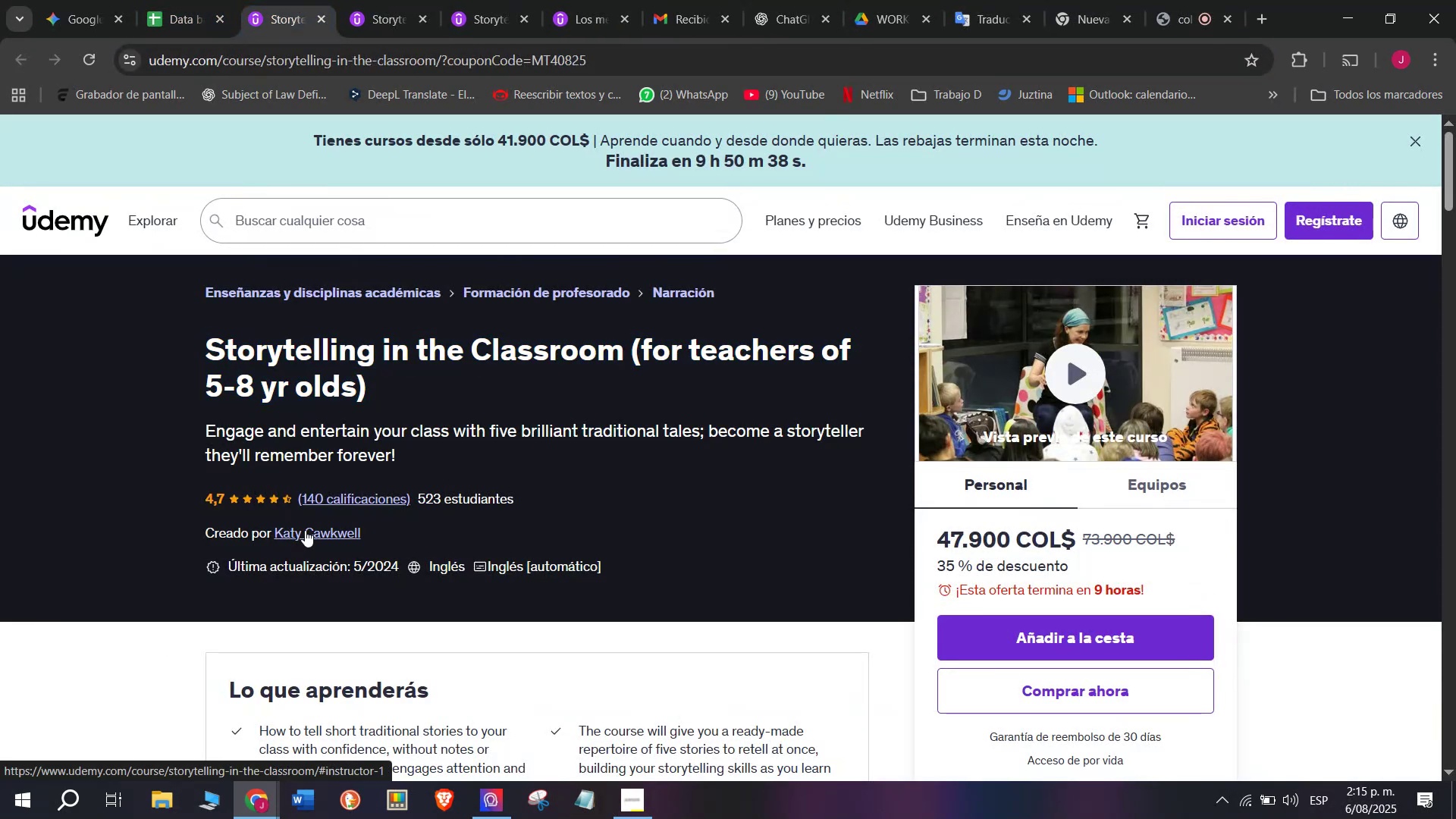 
key(Control+C)
 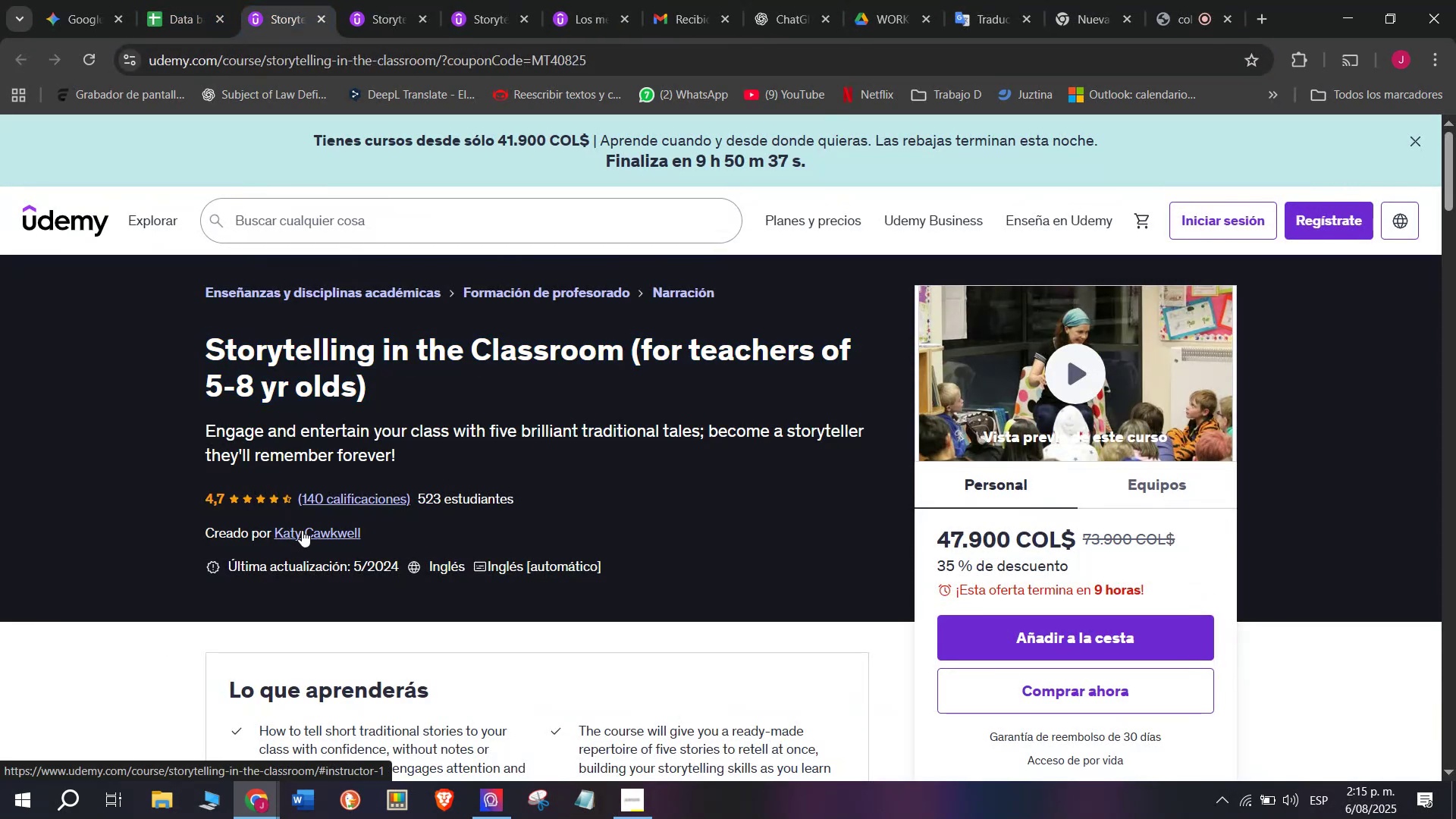 
left_click([302, 530])
 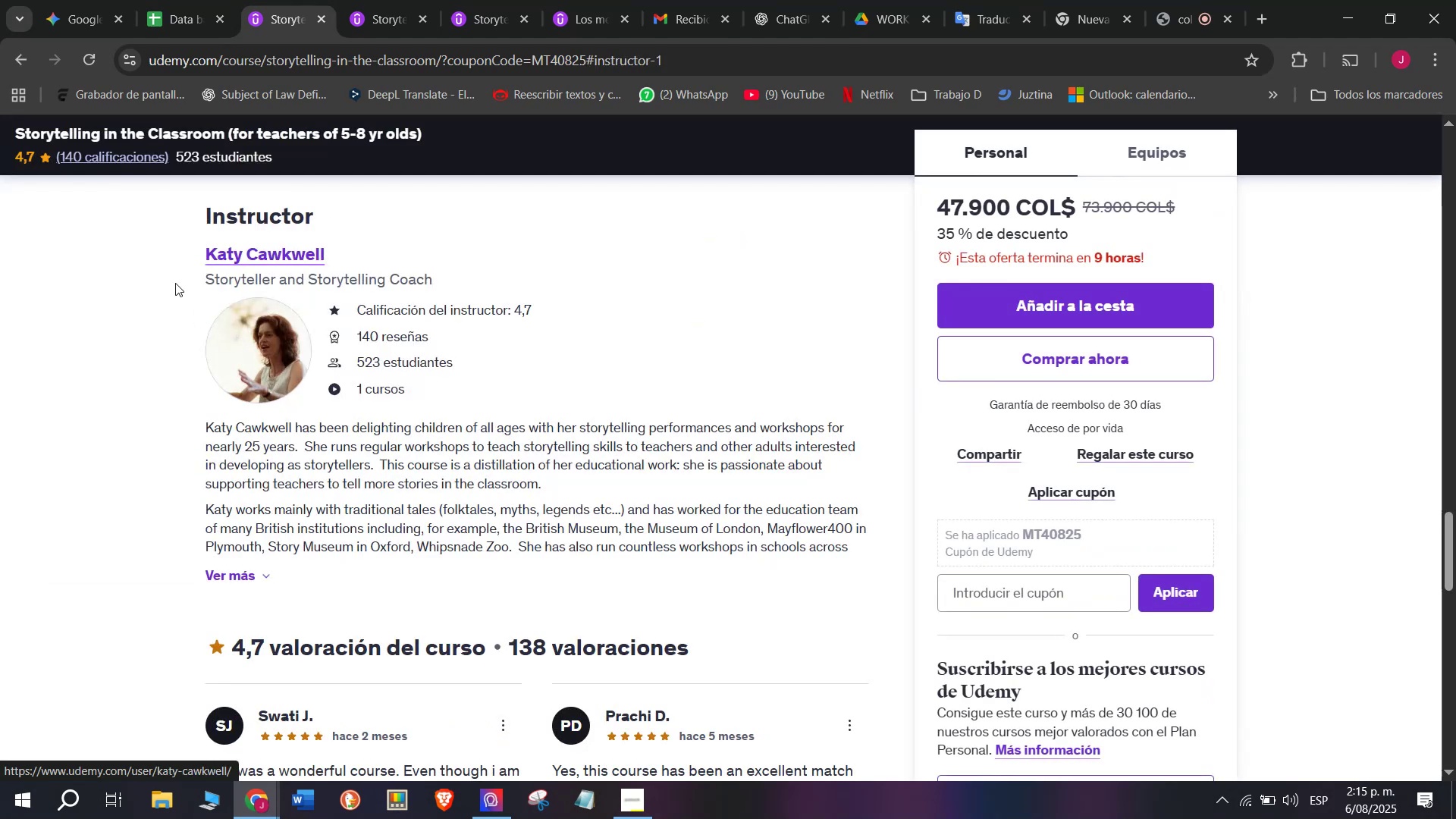 
left_click_drag(start_coordinate=[168, 246], to_coordinate=[391, 265])
 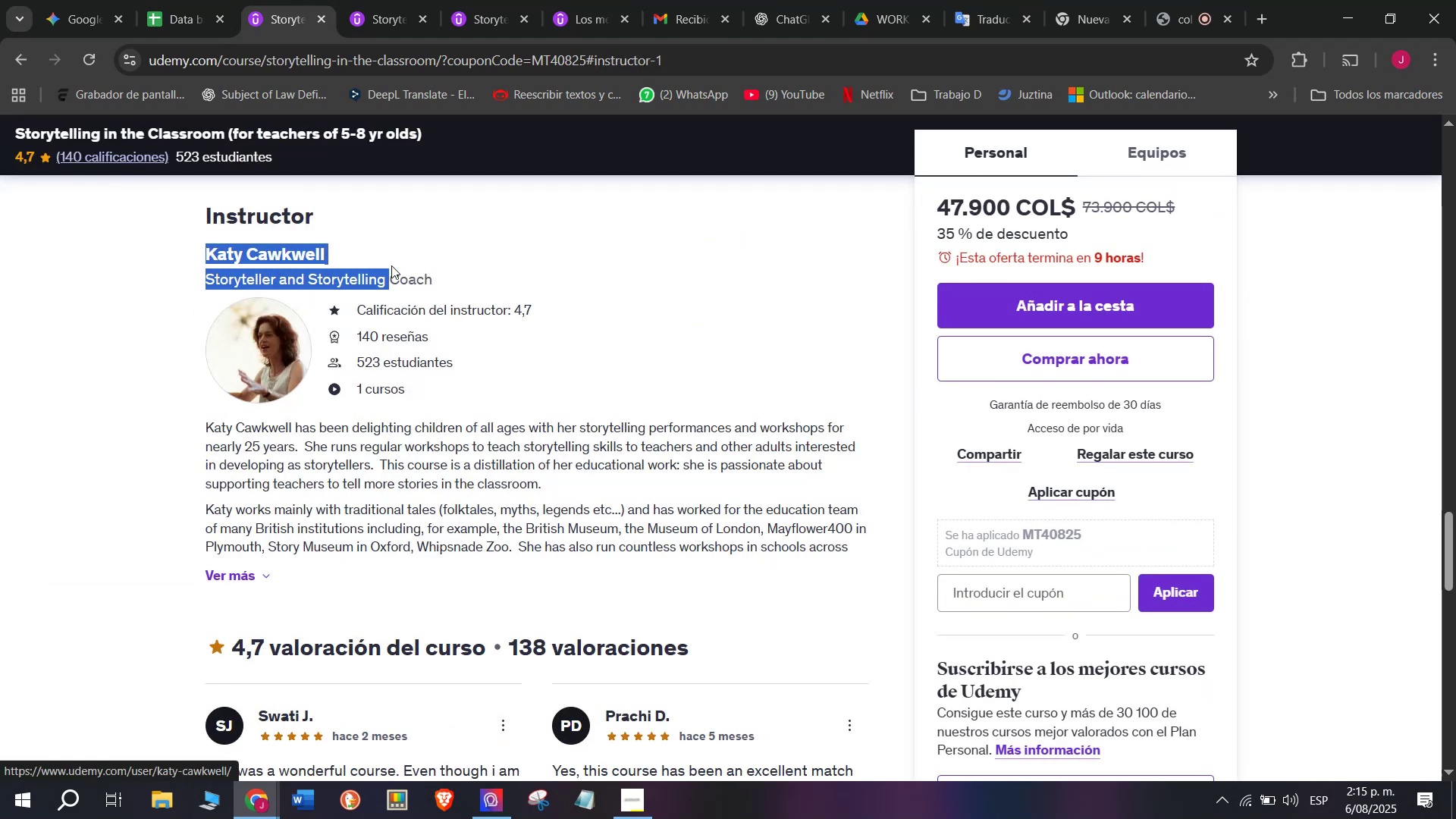 
key(Control+ControlLeft)
 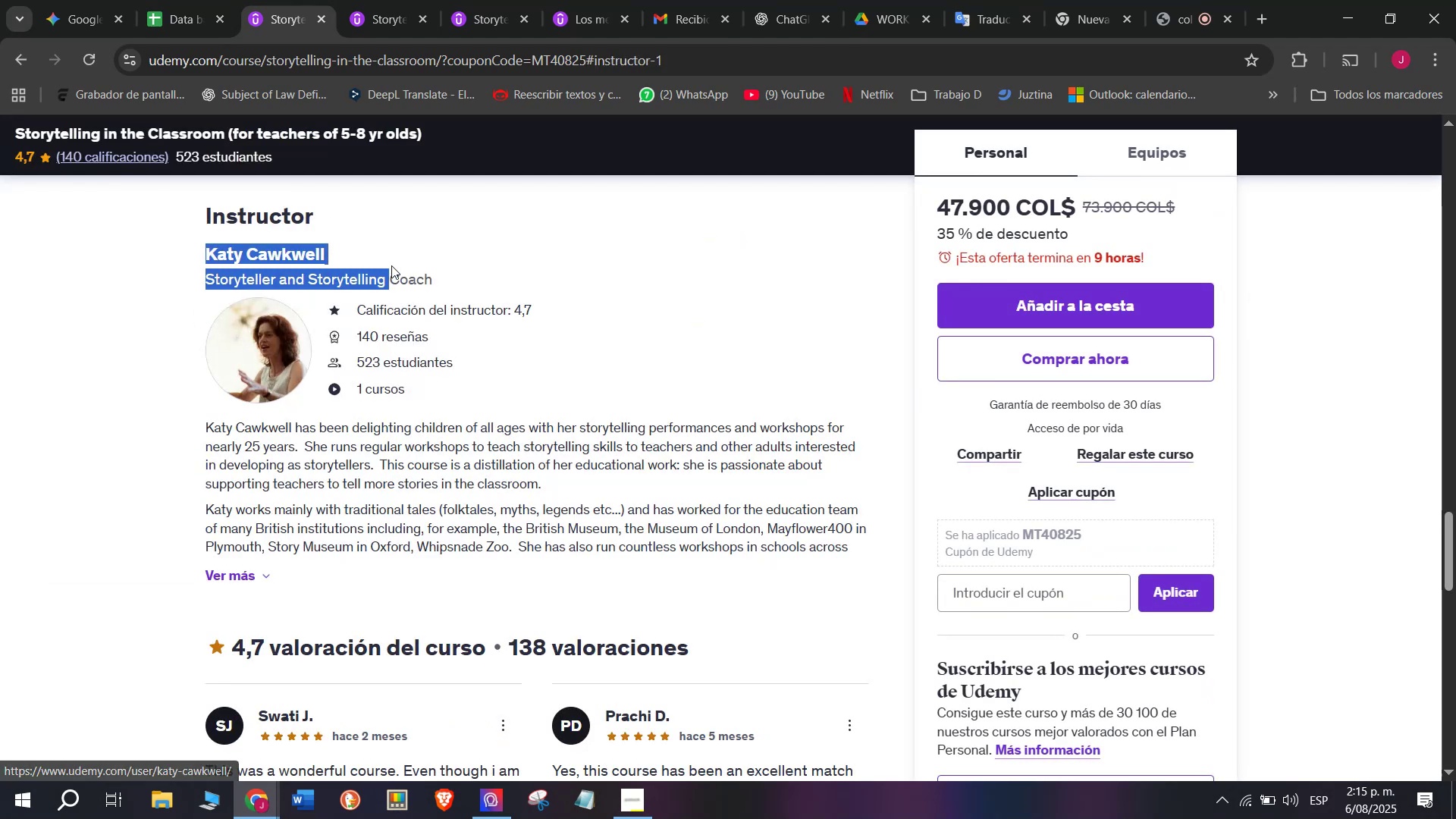 
key(Break)
 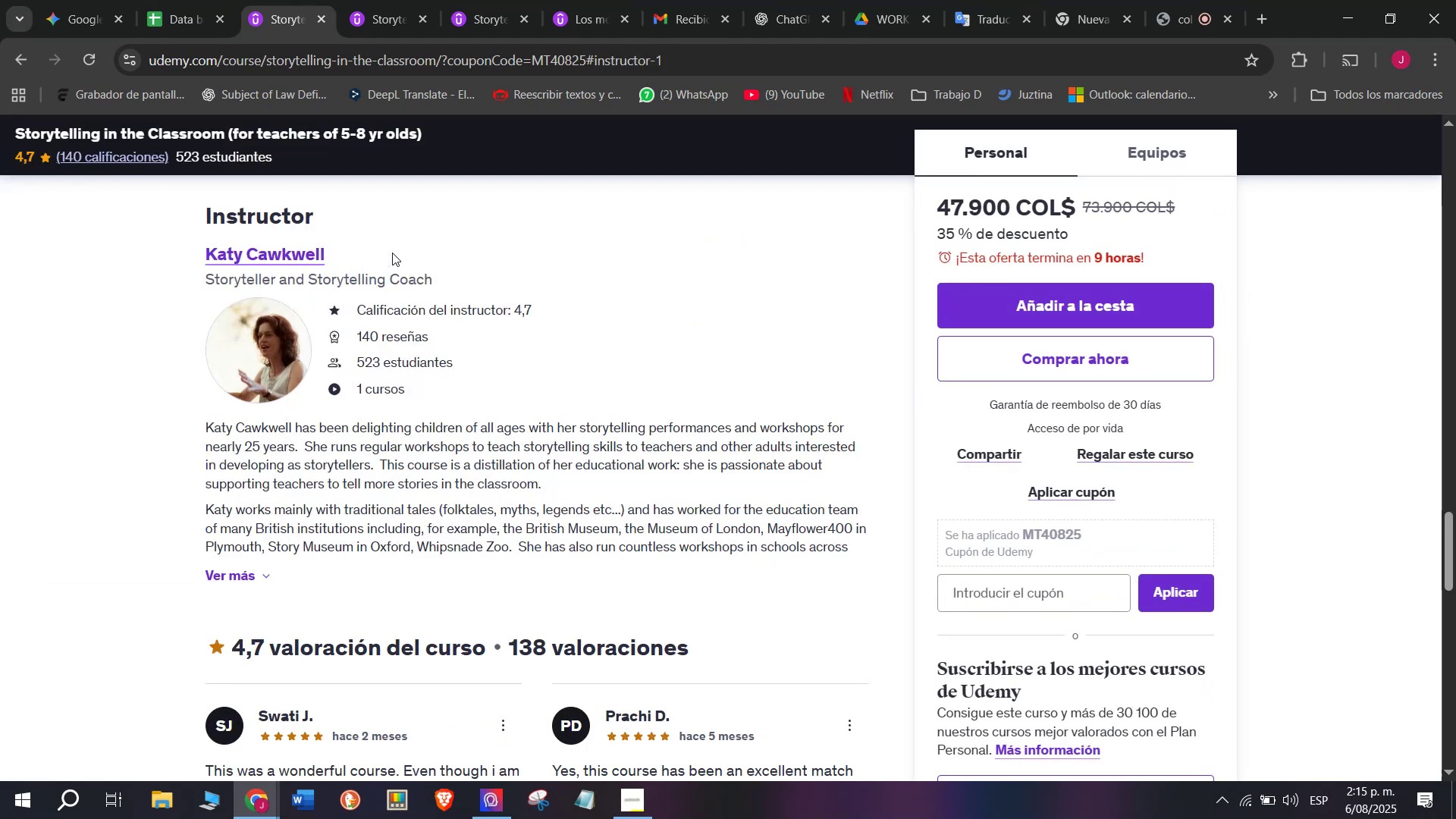 
key(Control+C)
 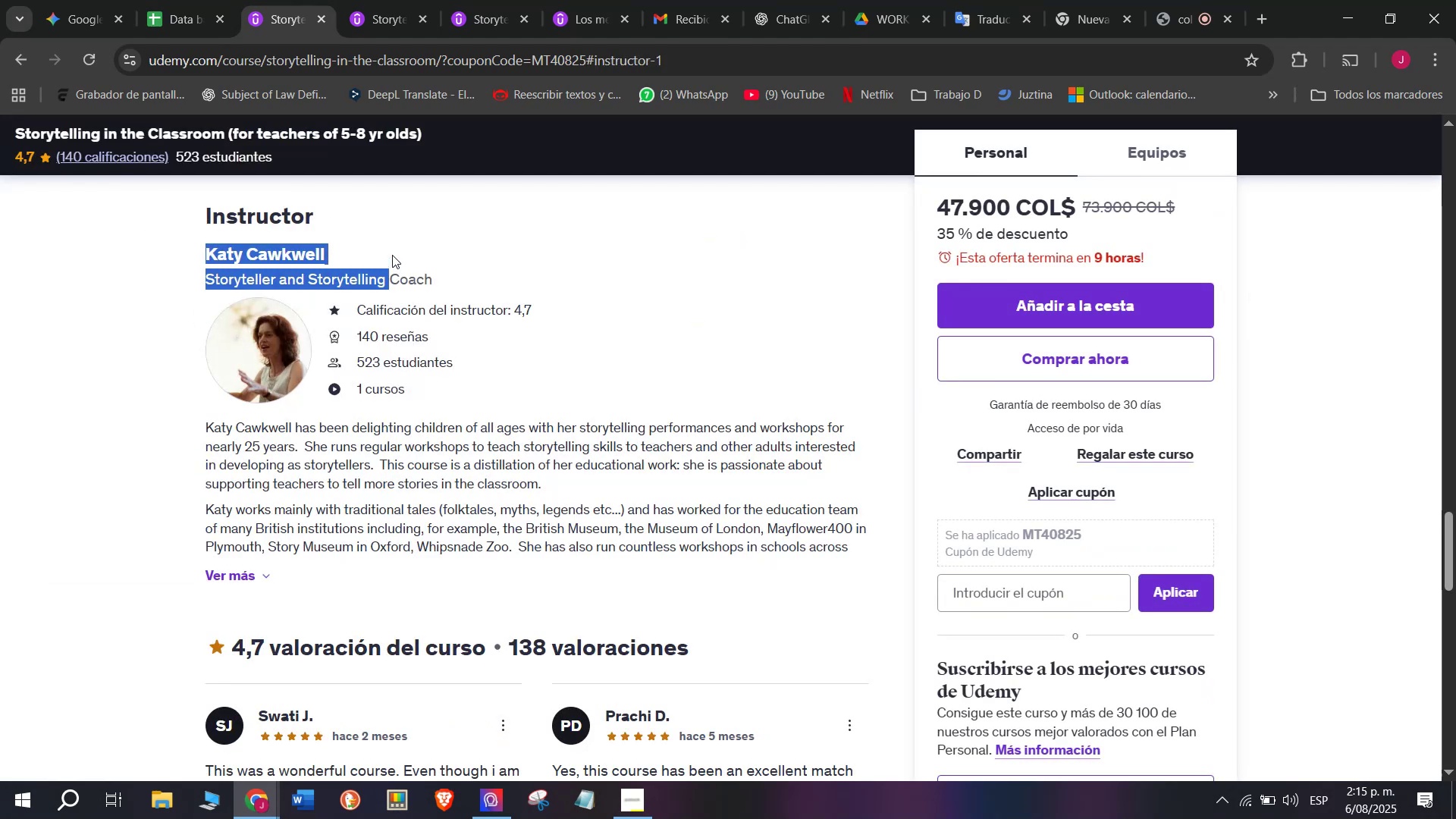 
left_click([392, 253])
 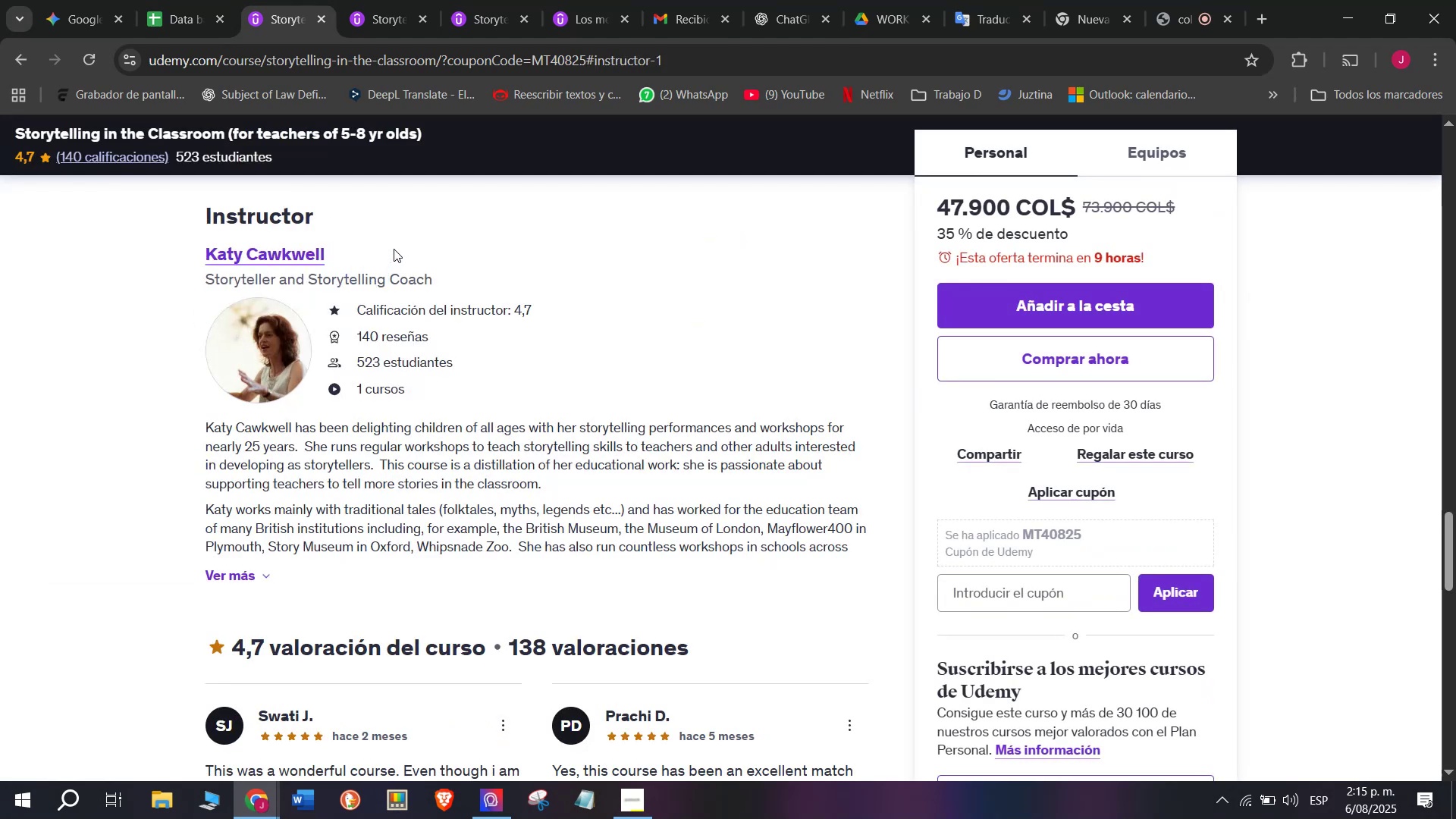 
left_click_drag(start_coordinate=[394, 247], to_coordinate=[171, 244])
 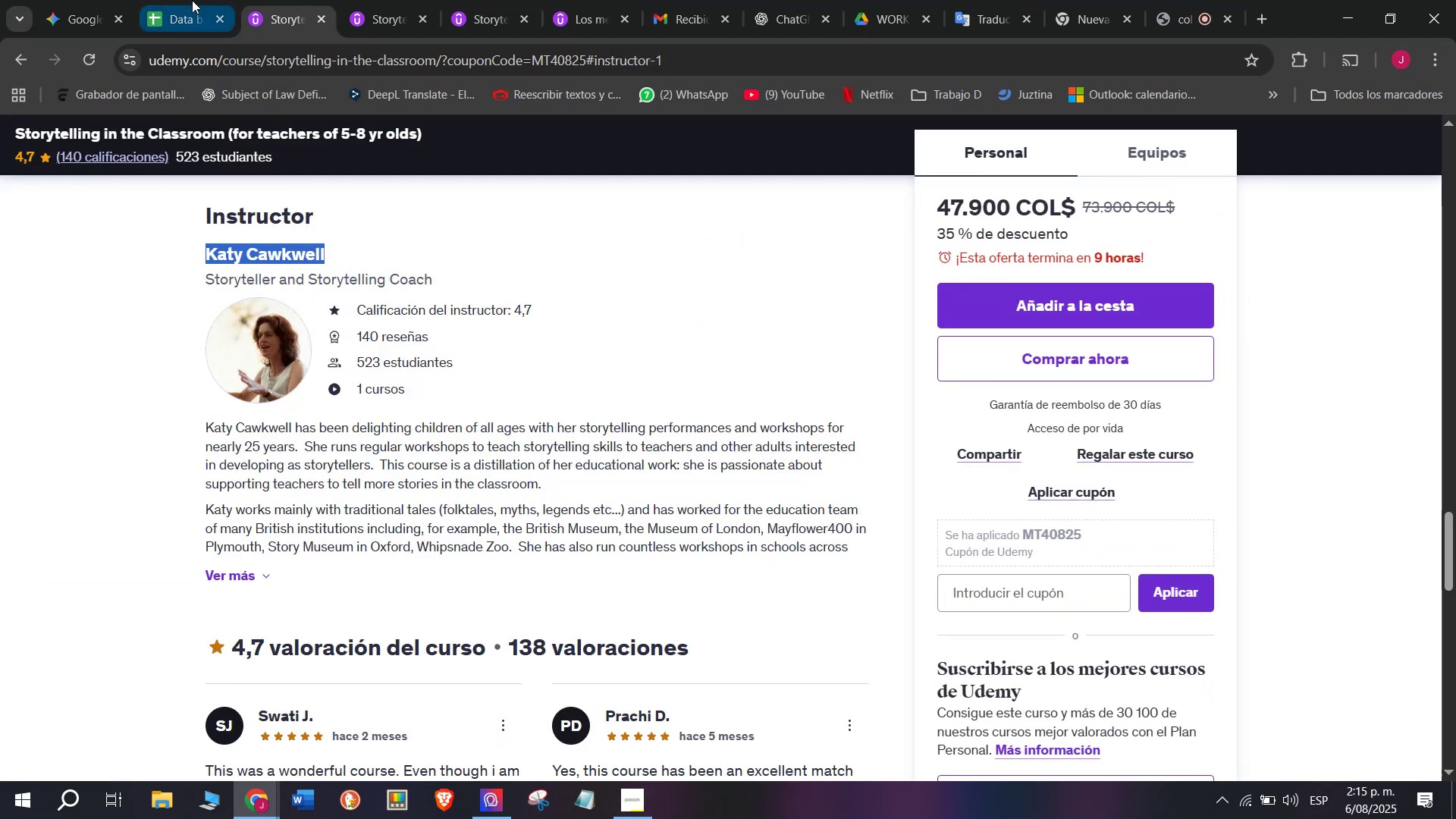 
key(Control+ControlLeft)
 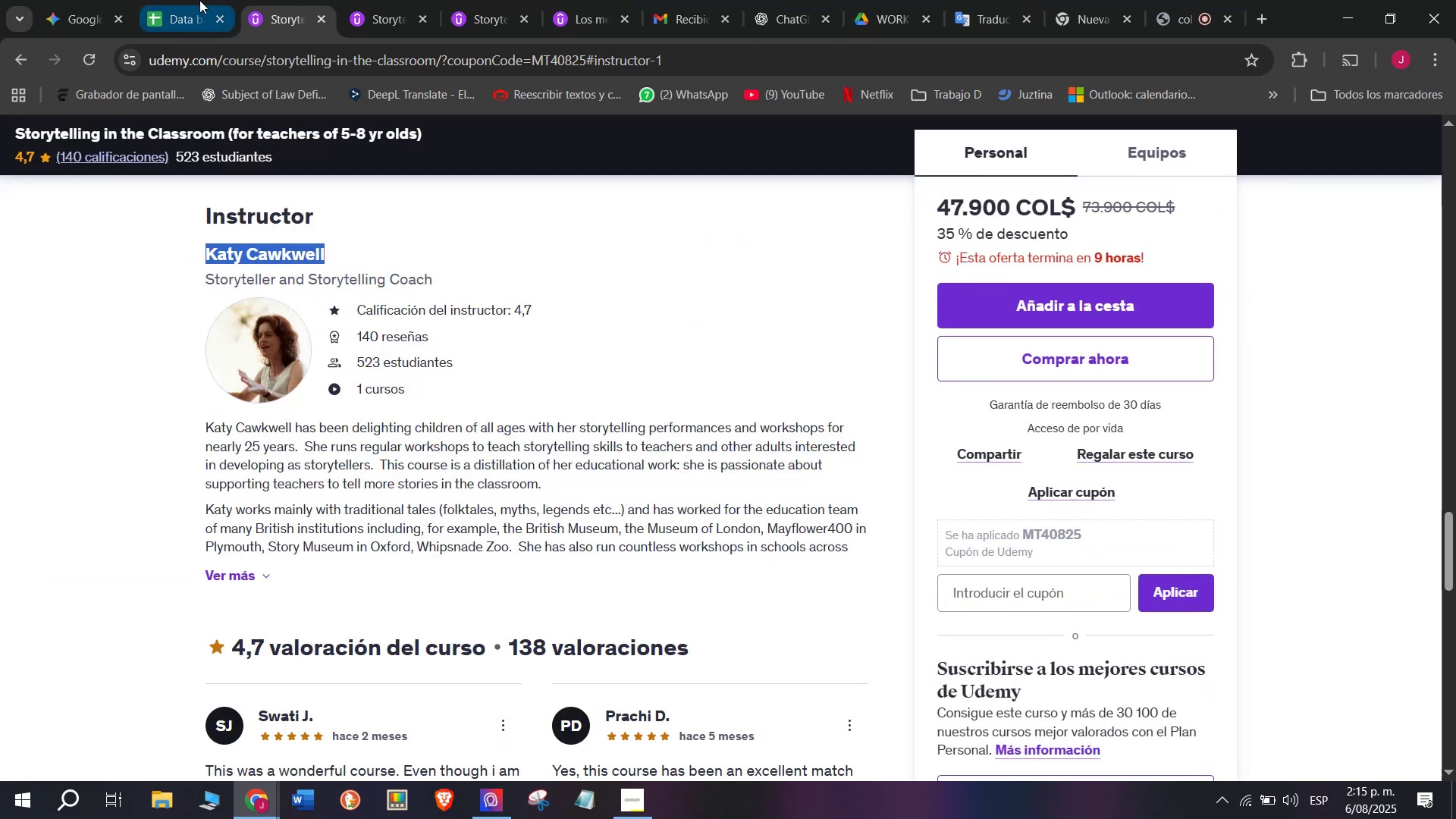 
key(Break)
 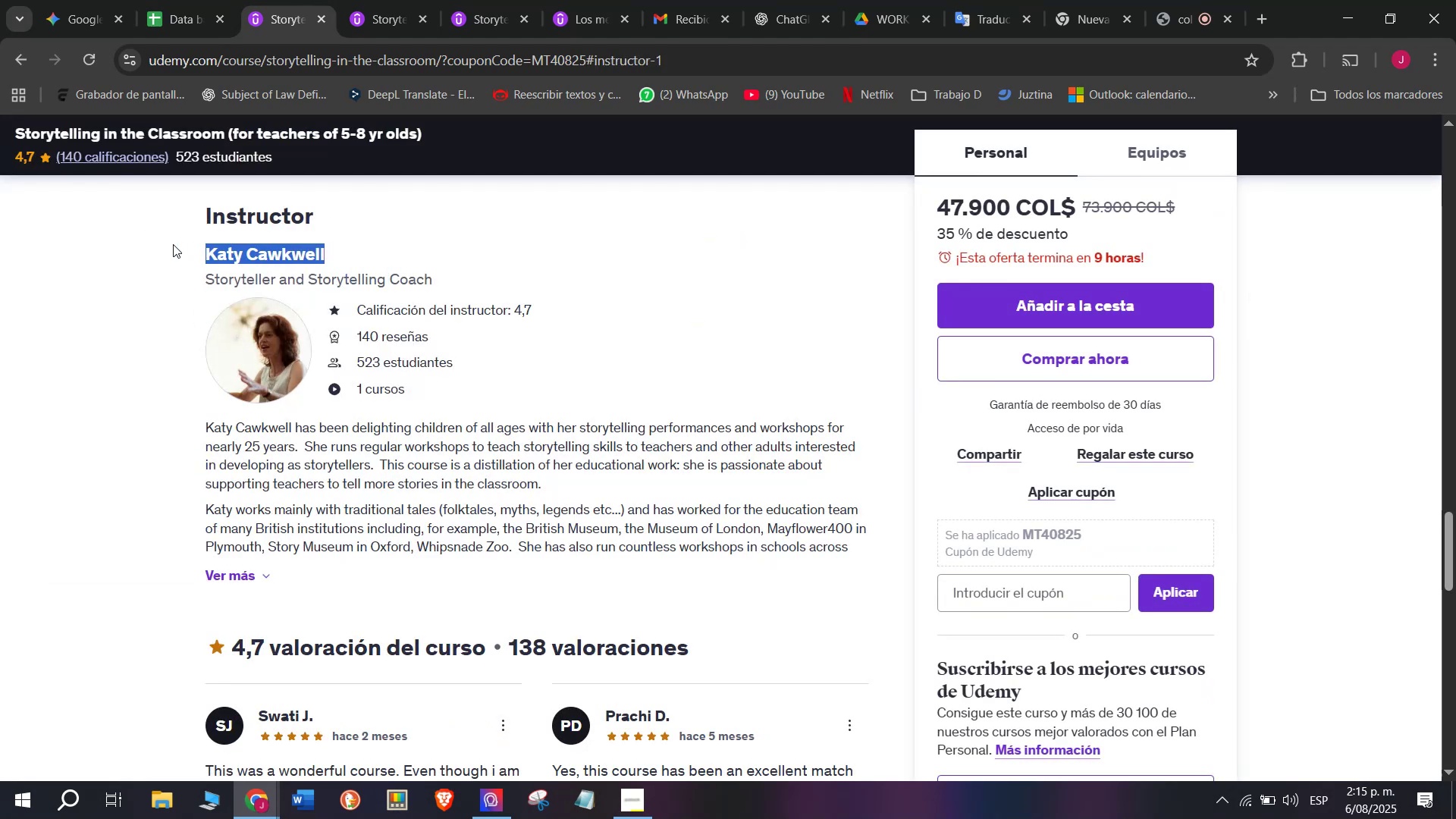 
key(Control+C)
 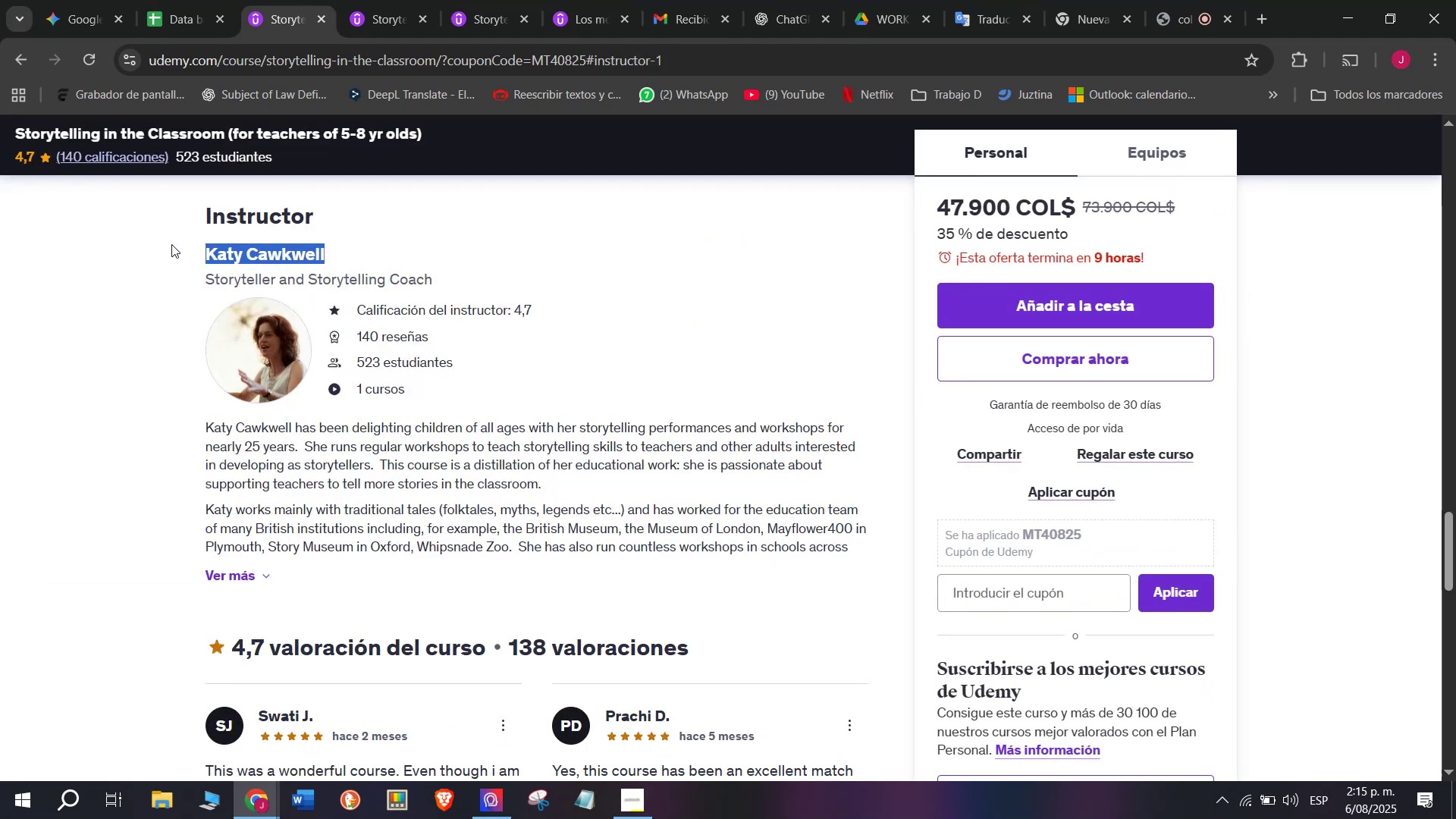 
key(Control+ControlLeft)
 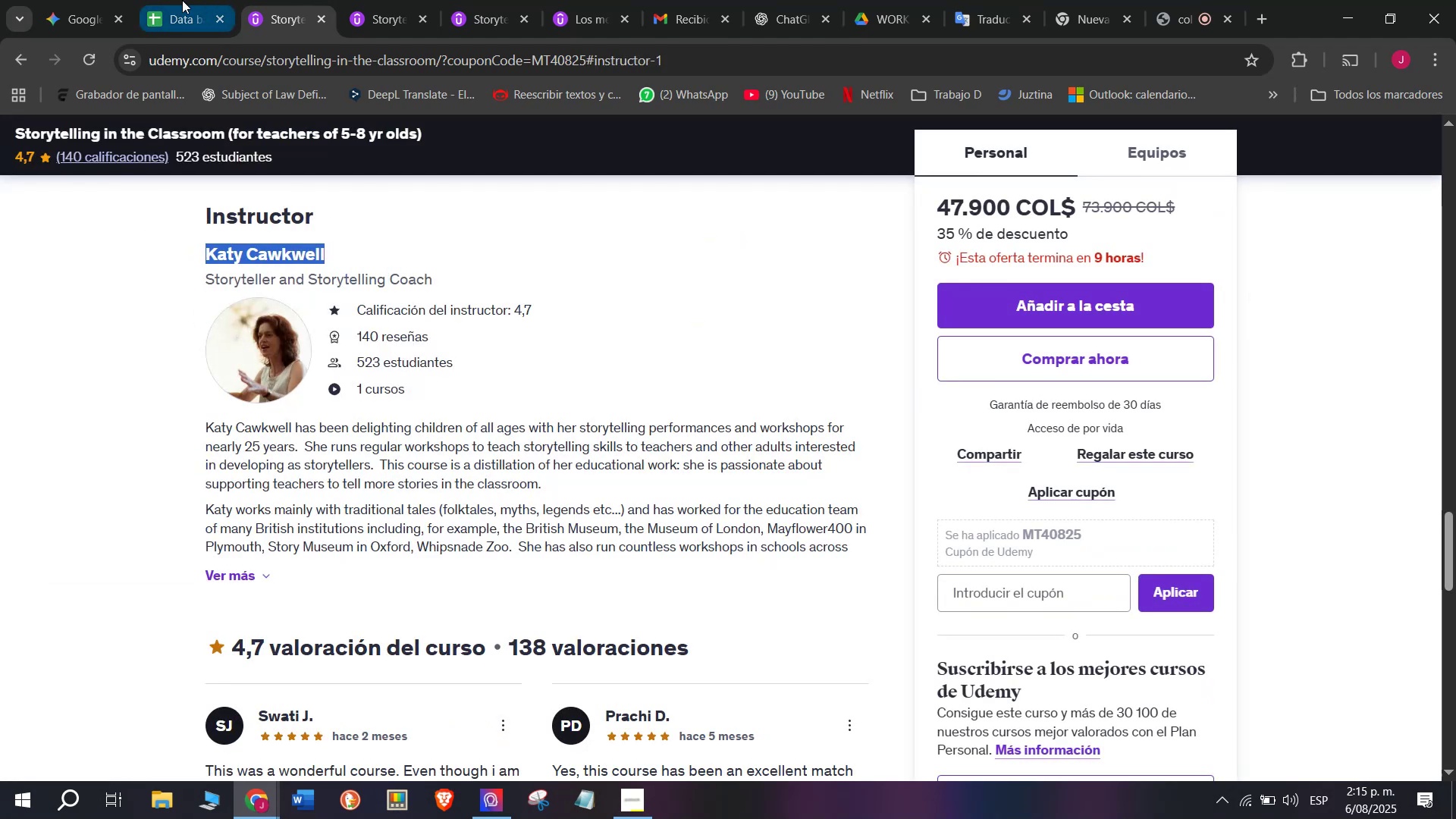 
key(Break)
 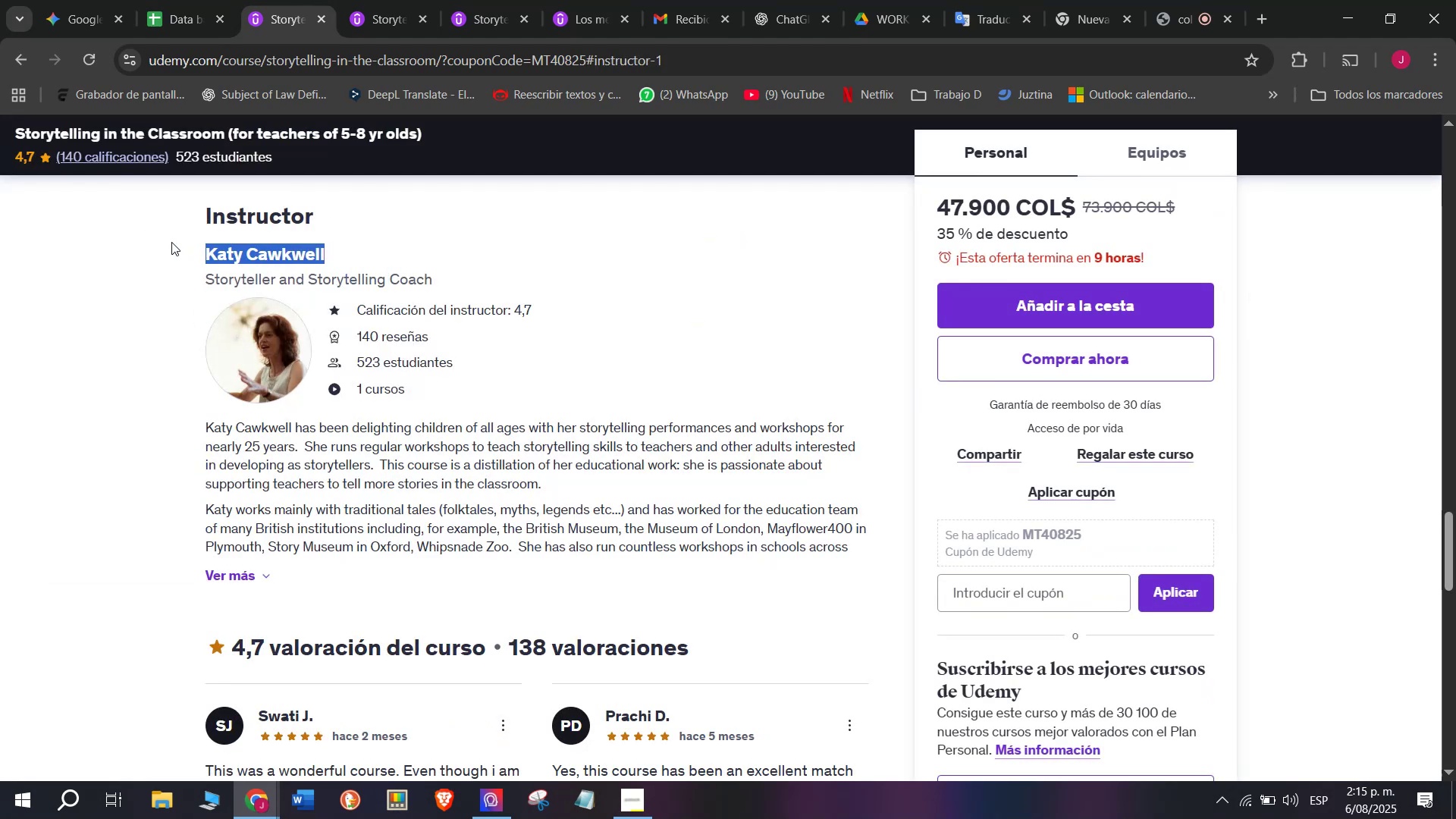 
key(Control+C)
 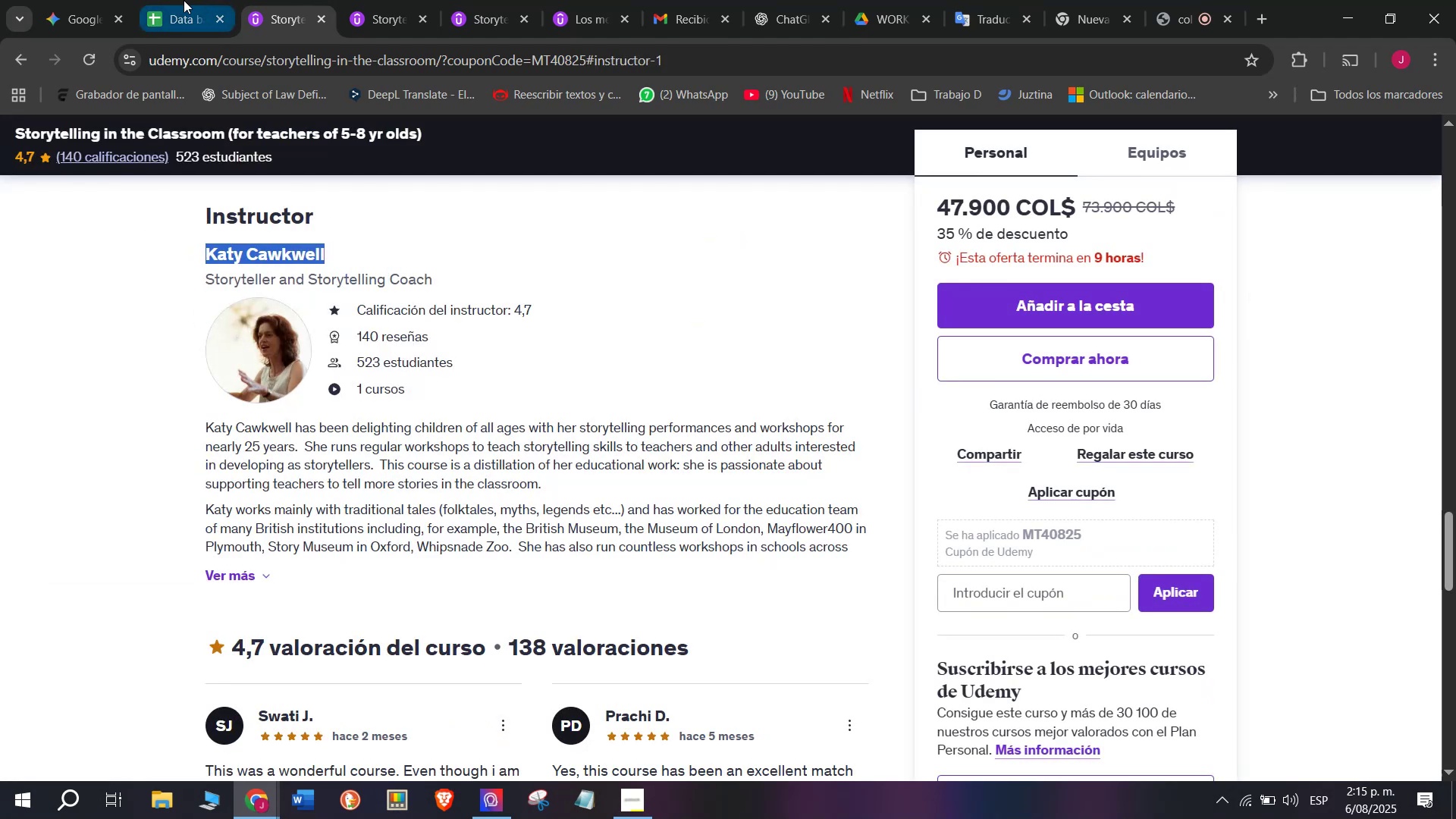 
left_click([182, 0])
 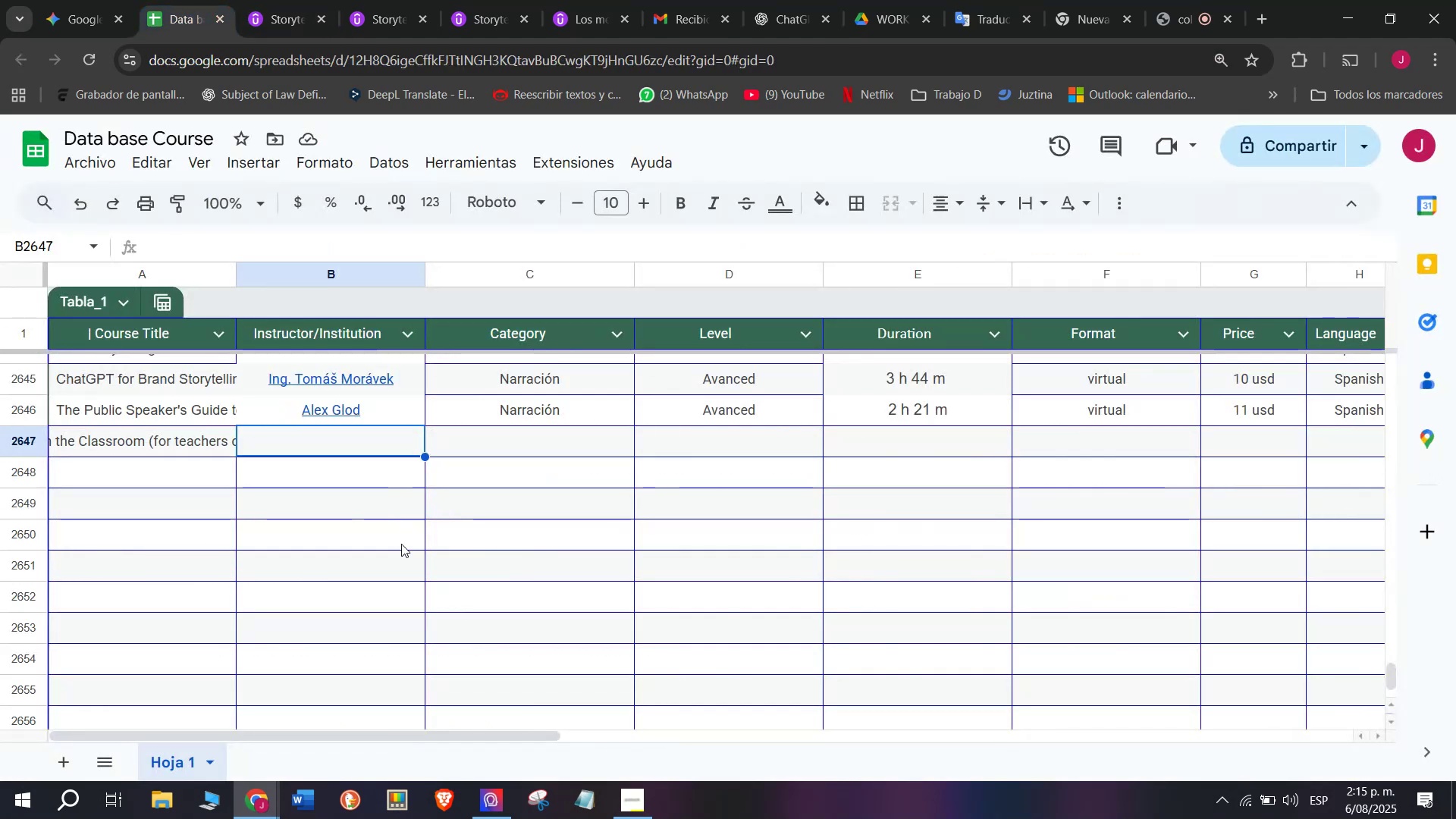 
key(Z)
 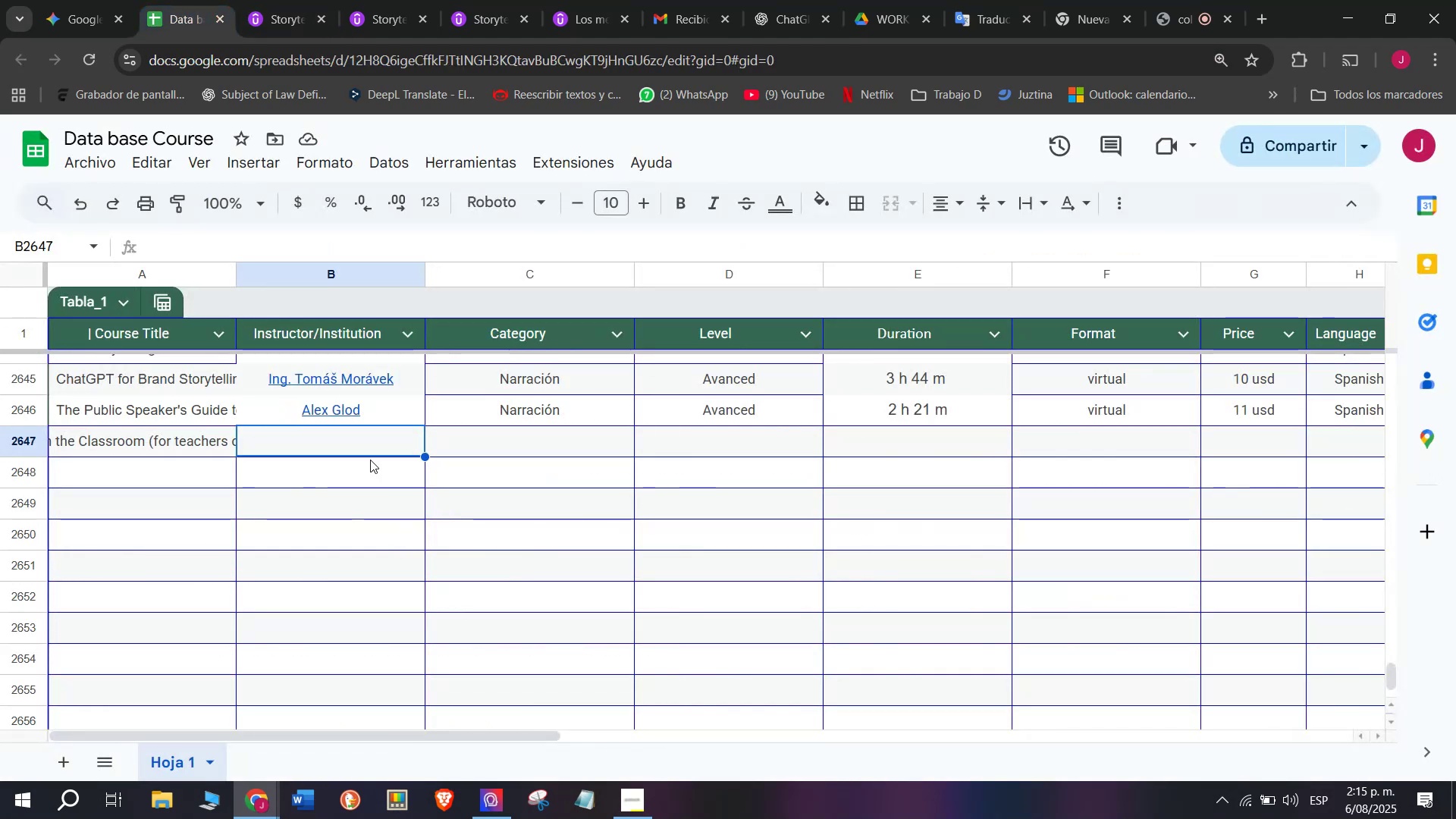 
key(Control+ControlLeft)
 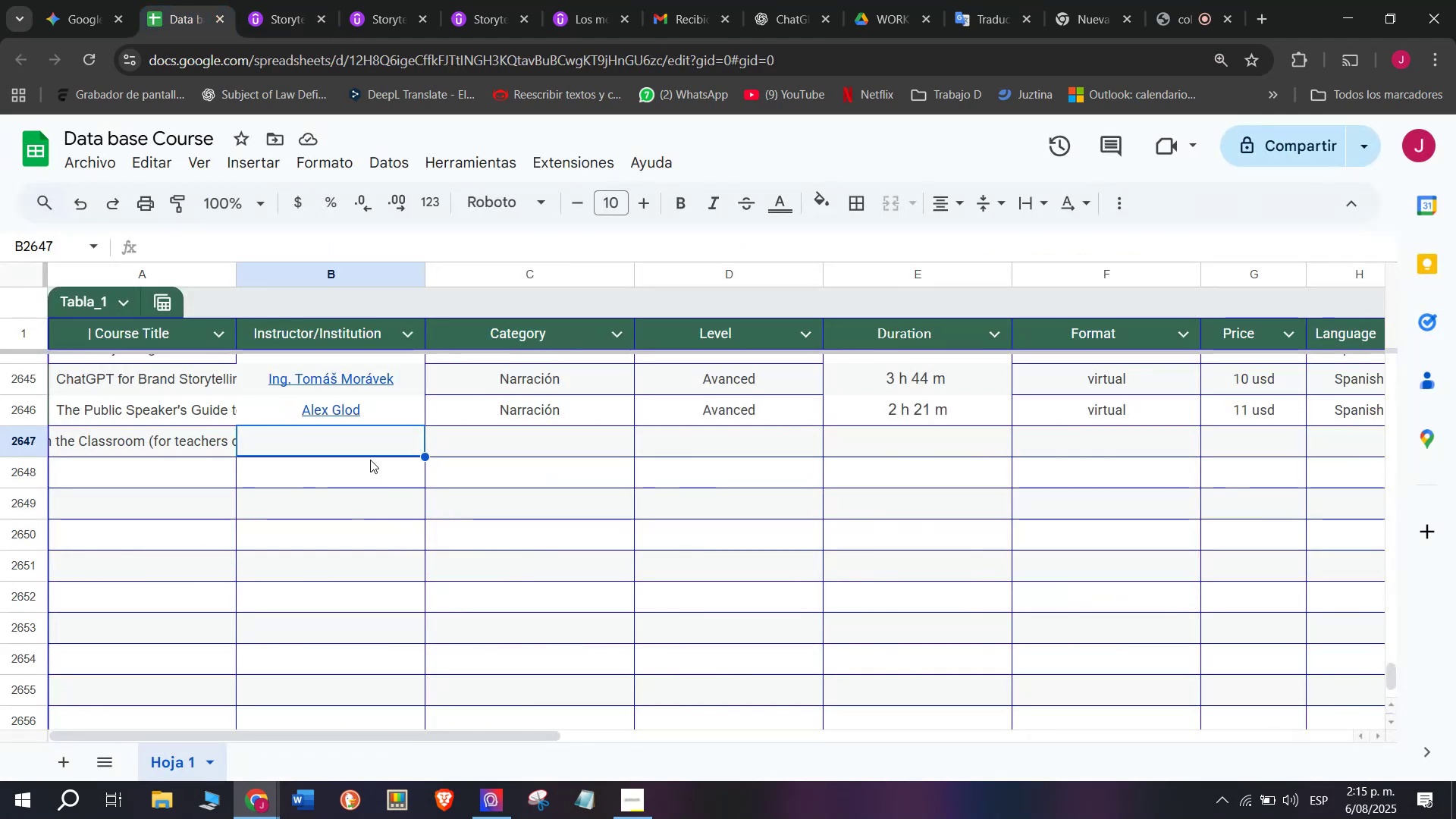 
key(Control+V)
 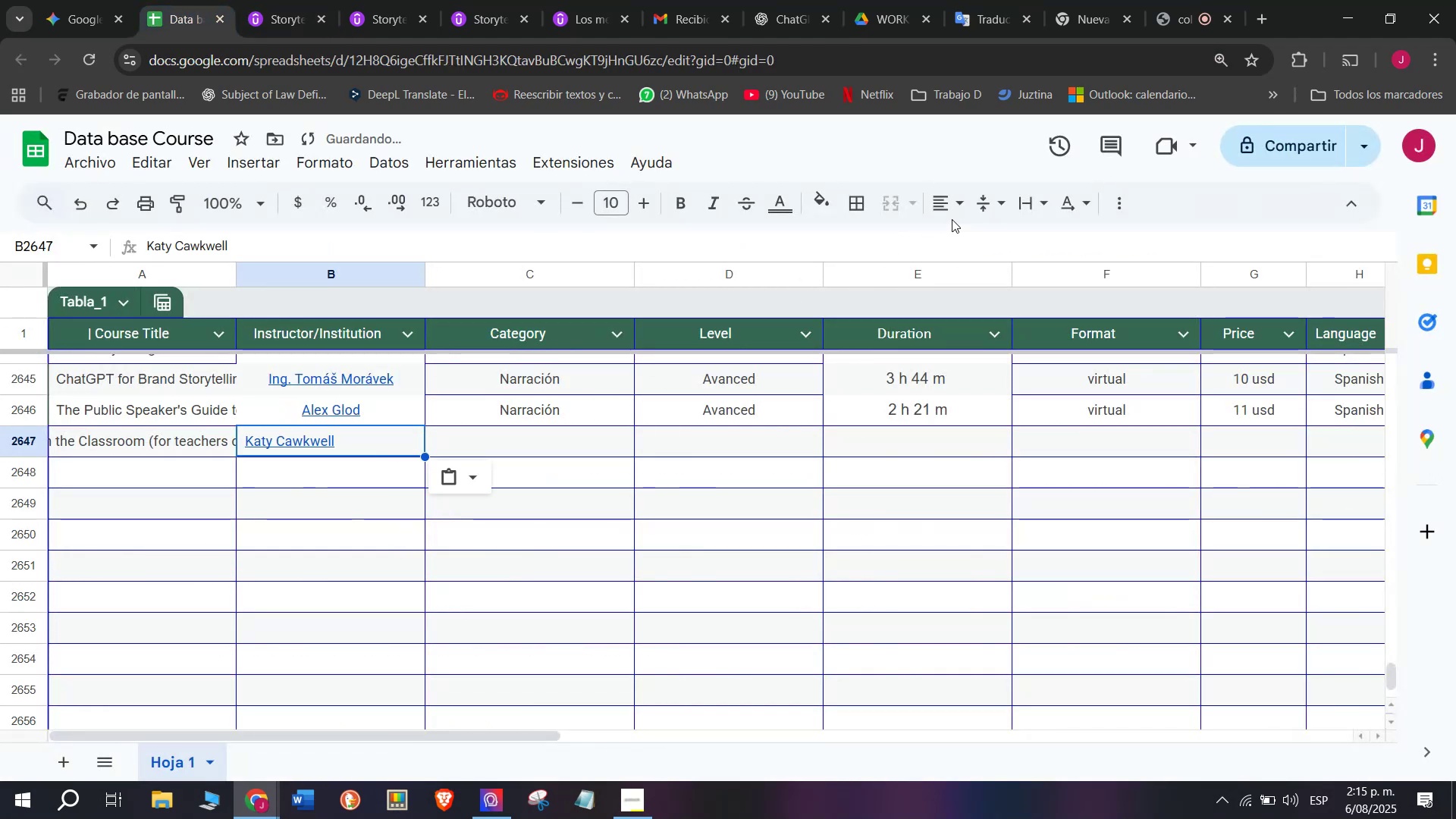 
double_click([960, 205])
 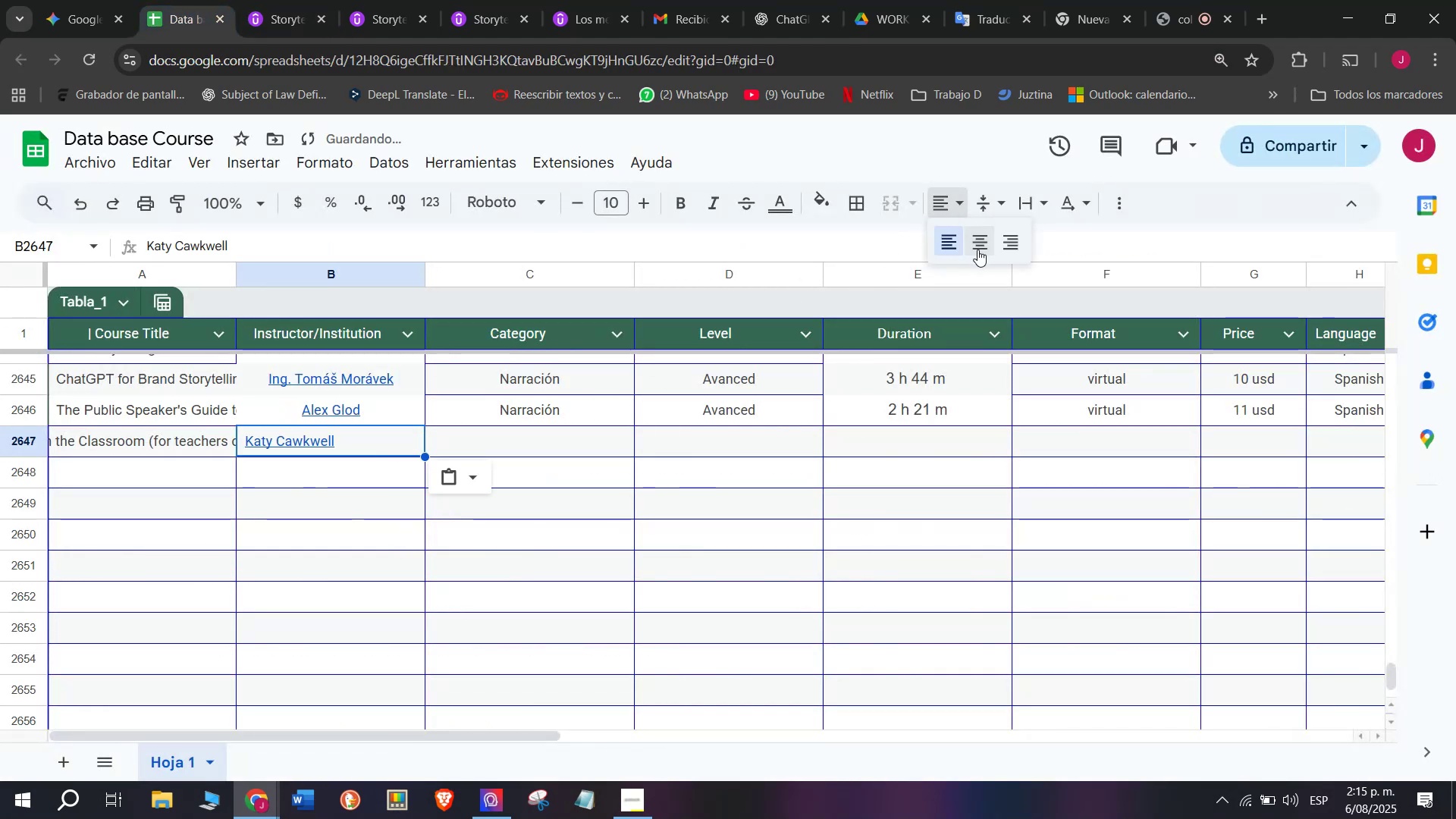 
left_click([977, 249])
 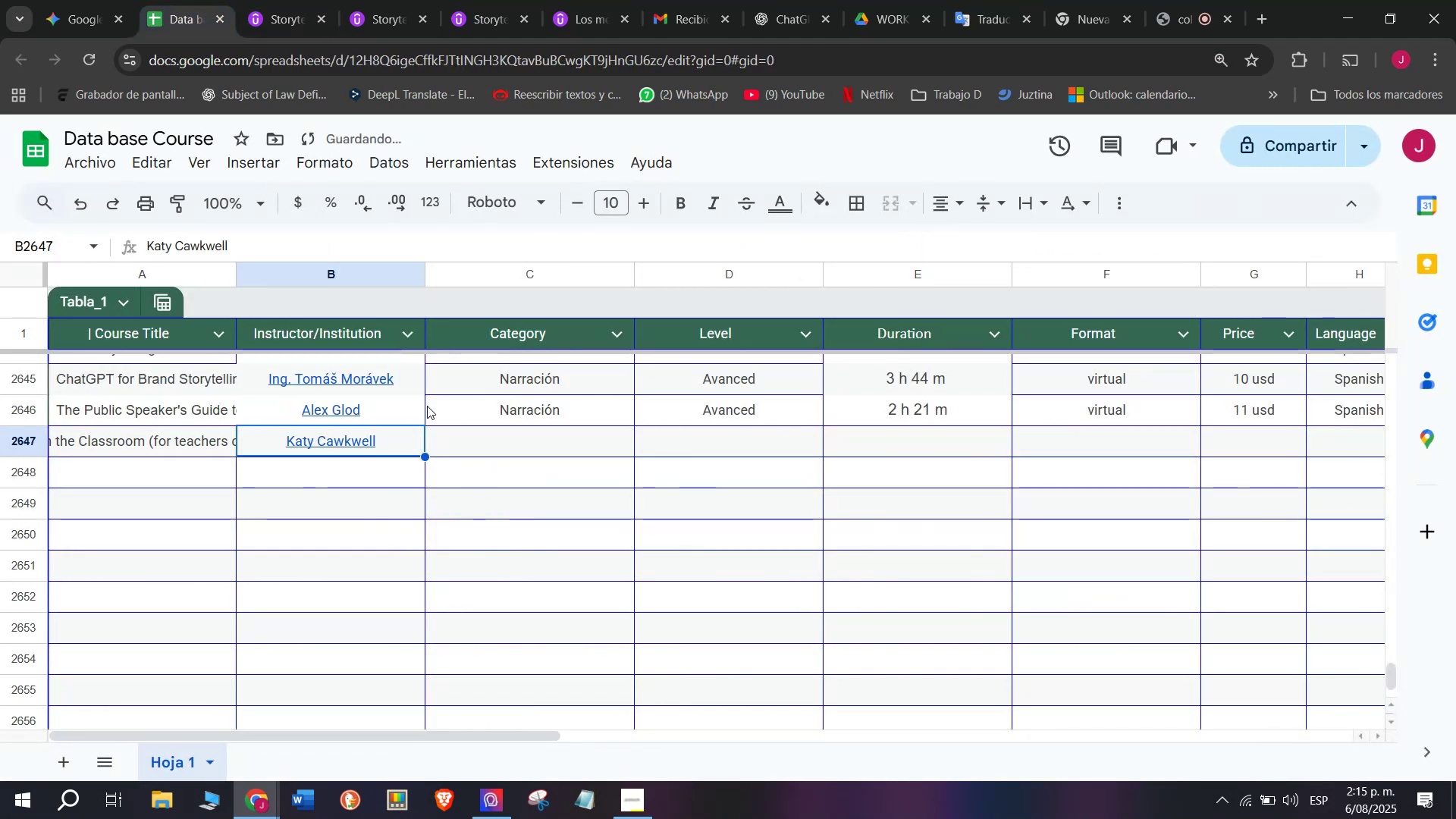 
left_click([499, 423])
 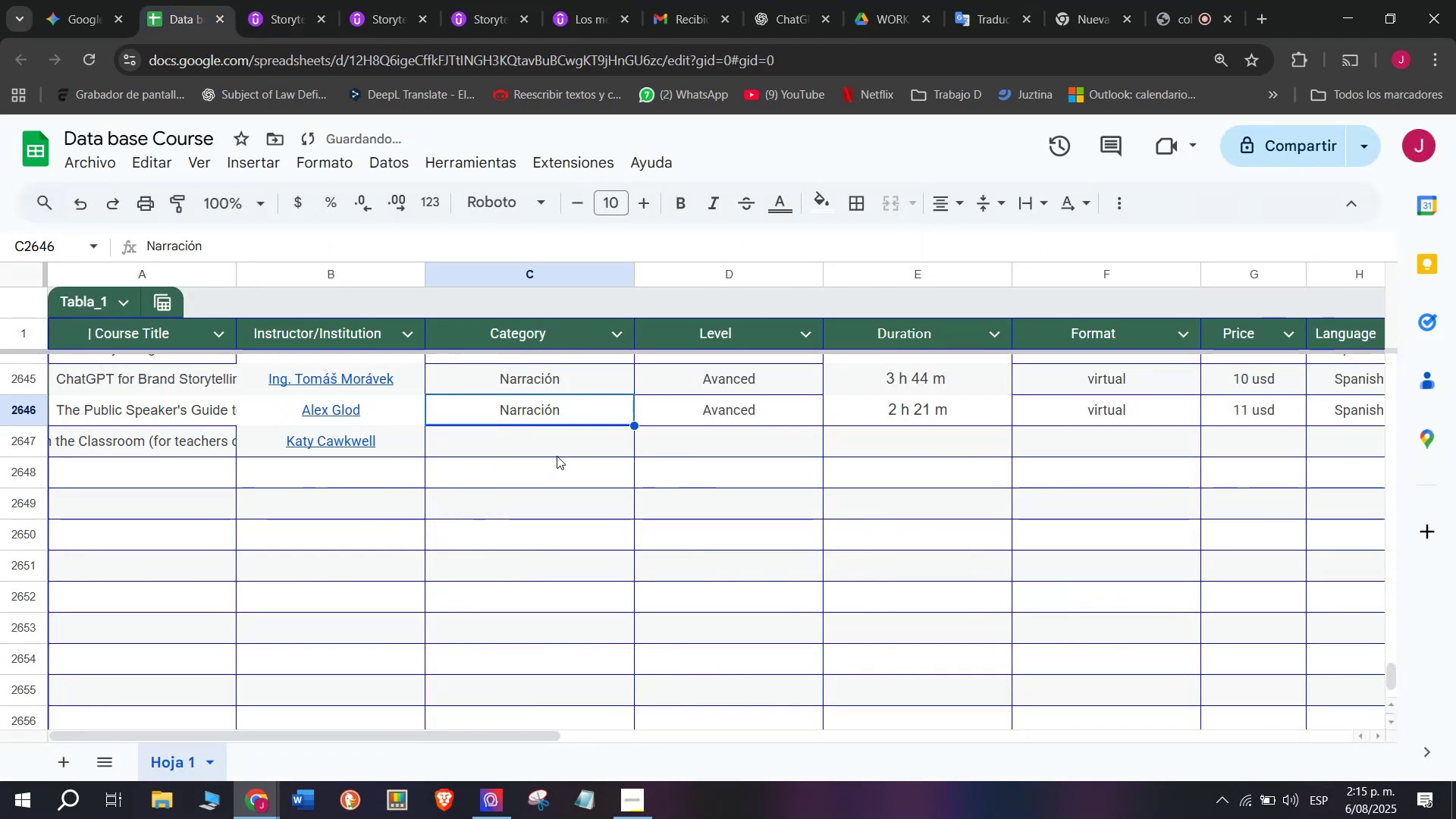 
key(Break)
 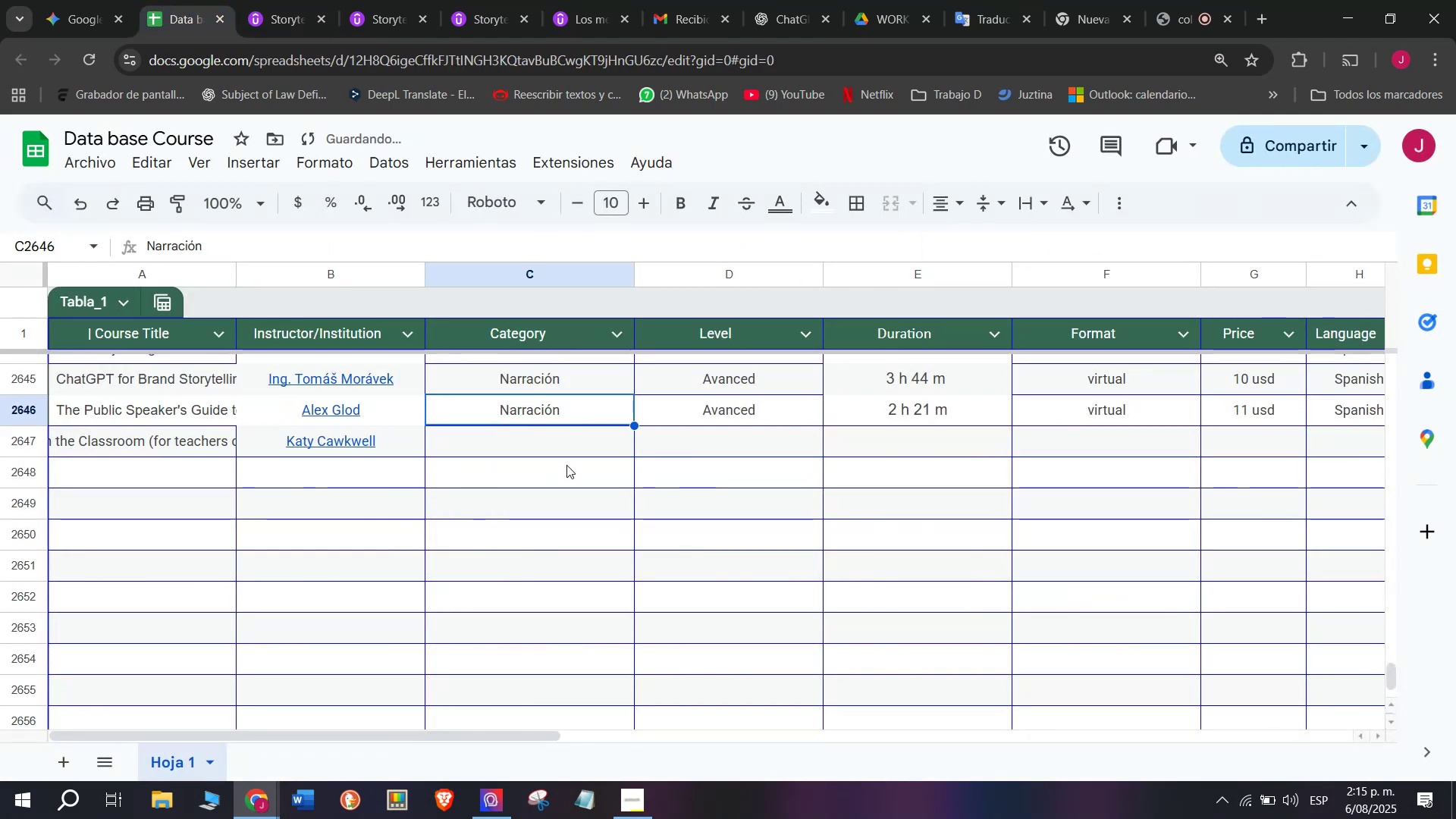 
key(Control+ControlLeft)
 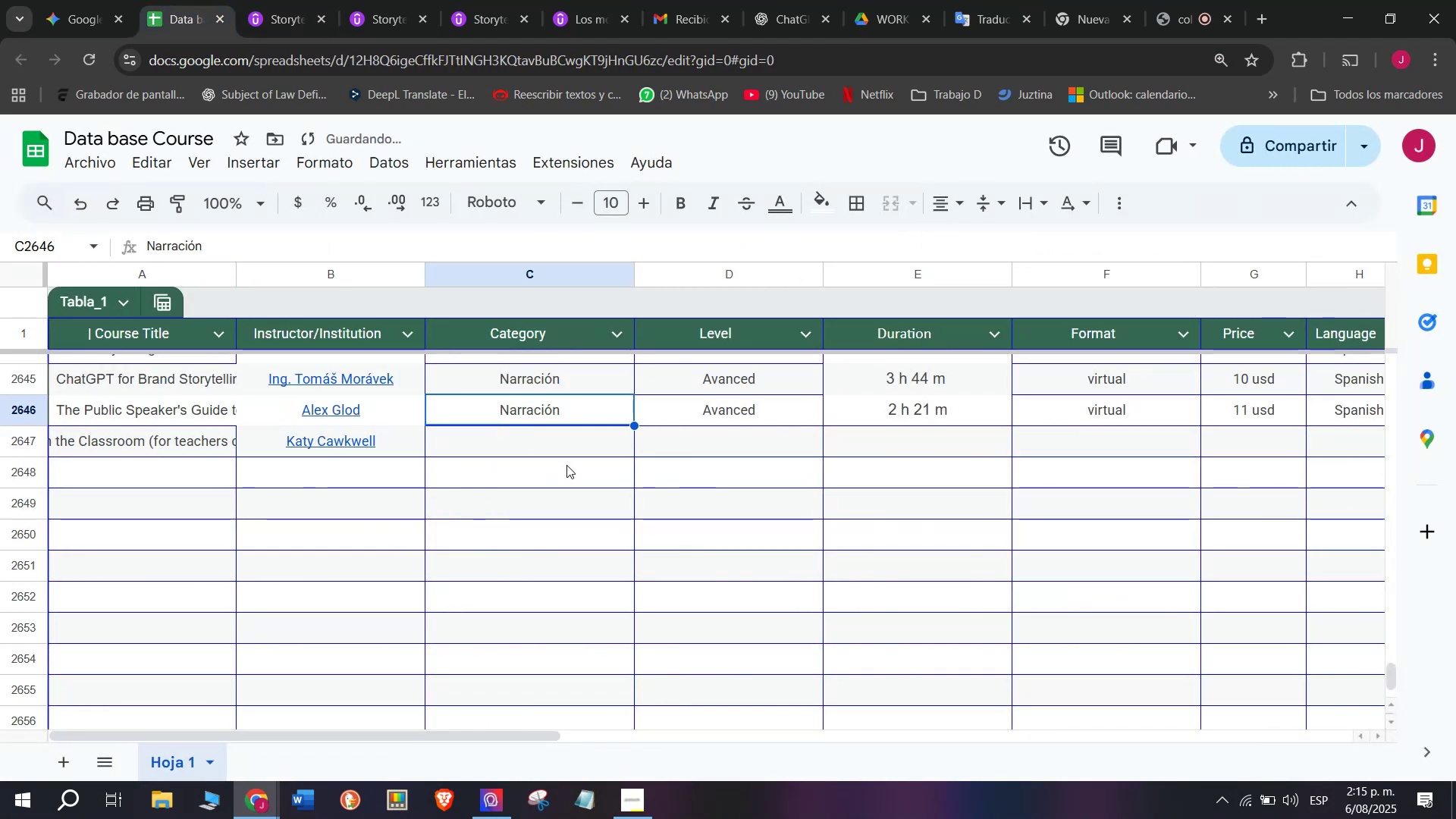 
key(Control+C)
 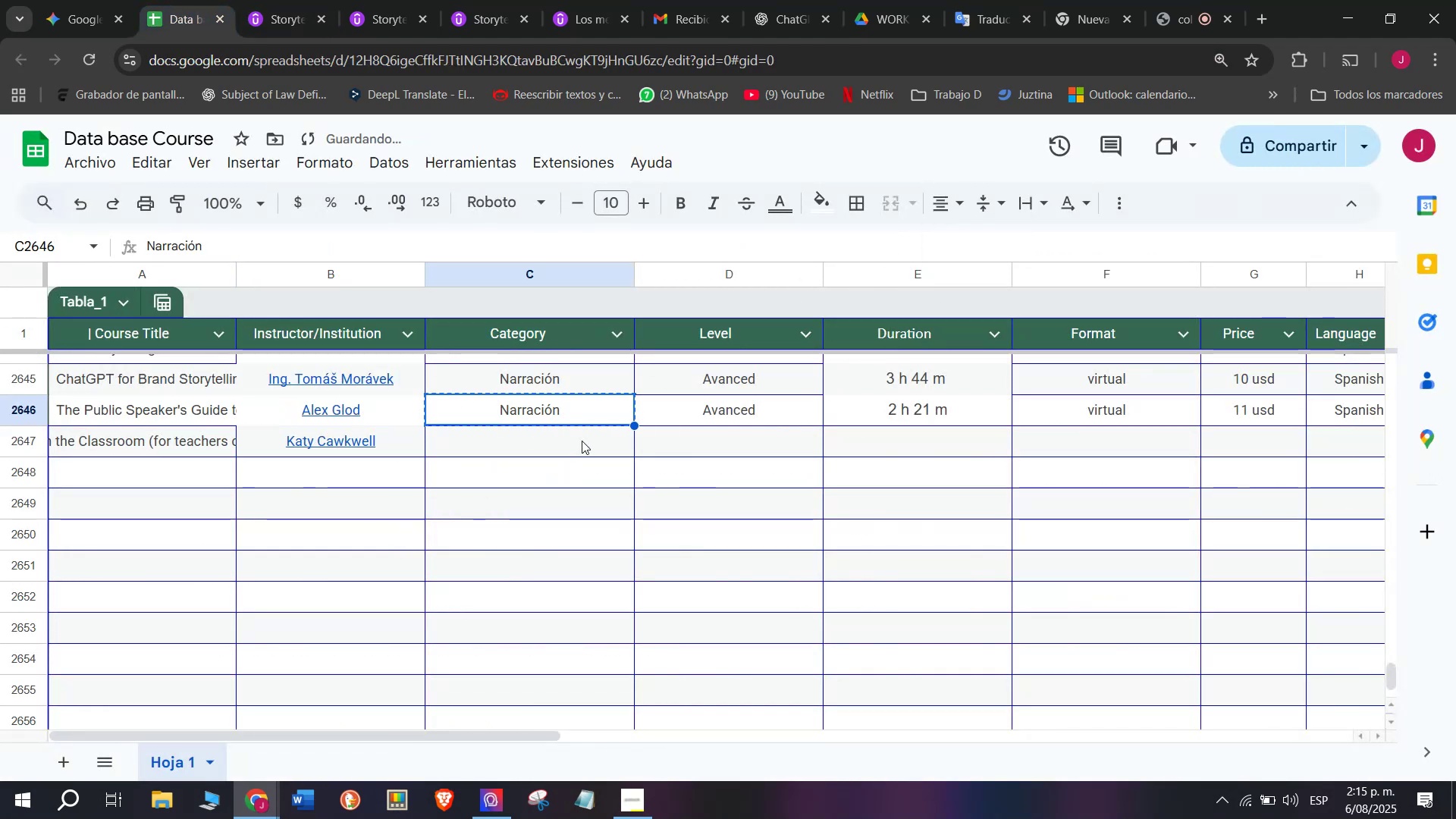 
left_click([582, 441])
 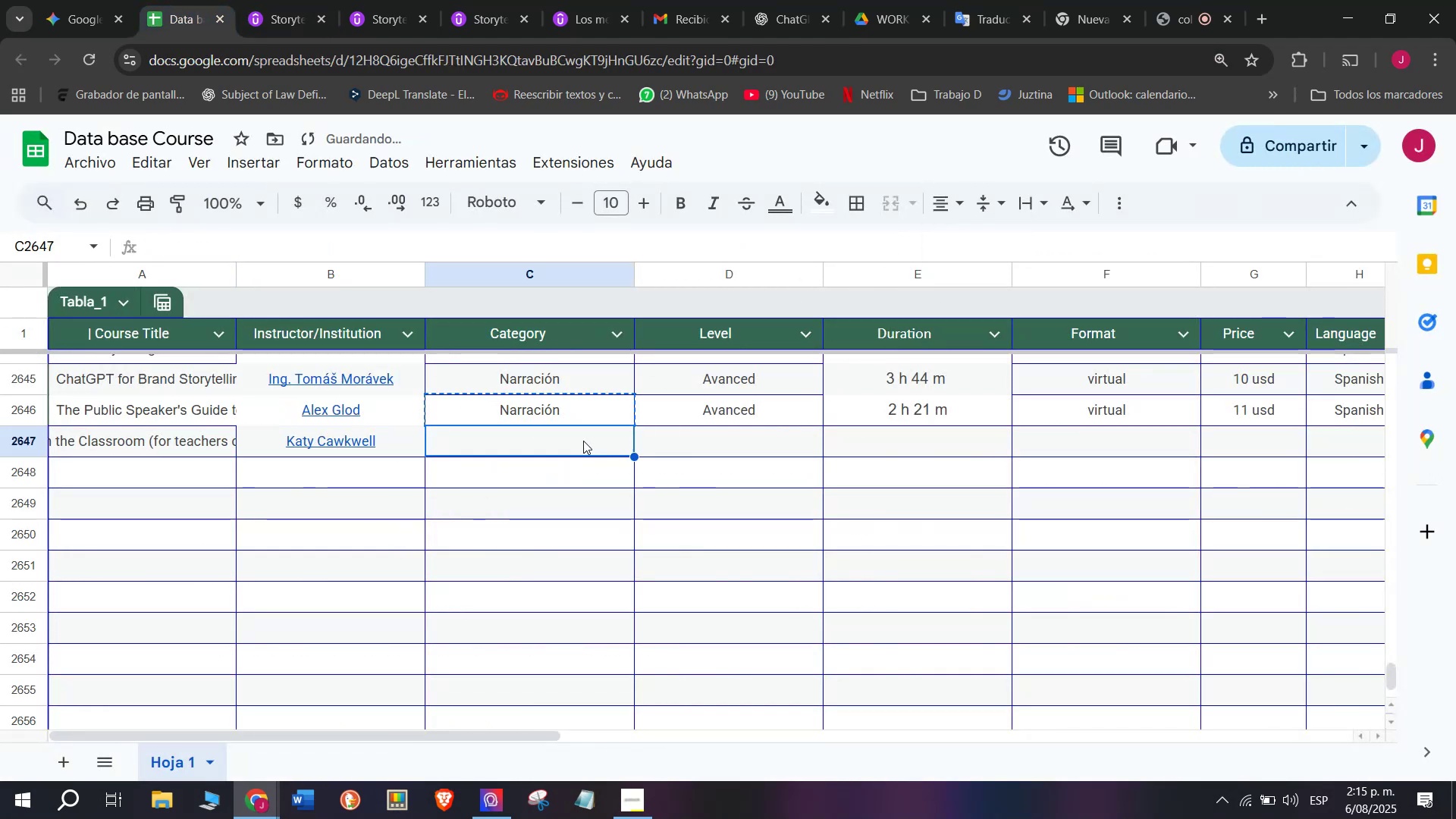 
key(Control+ControlLeft)
 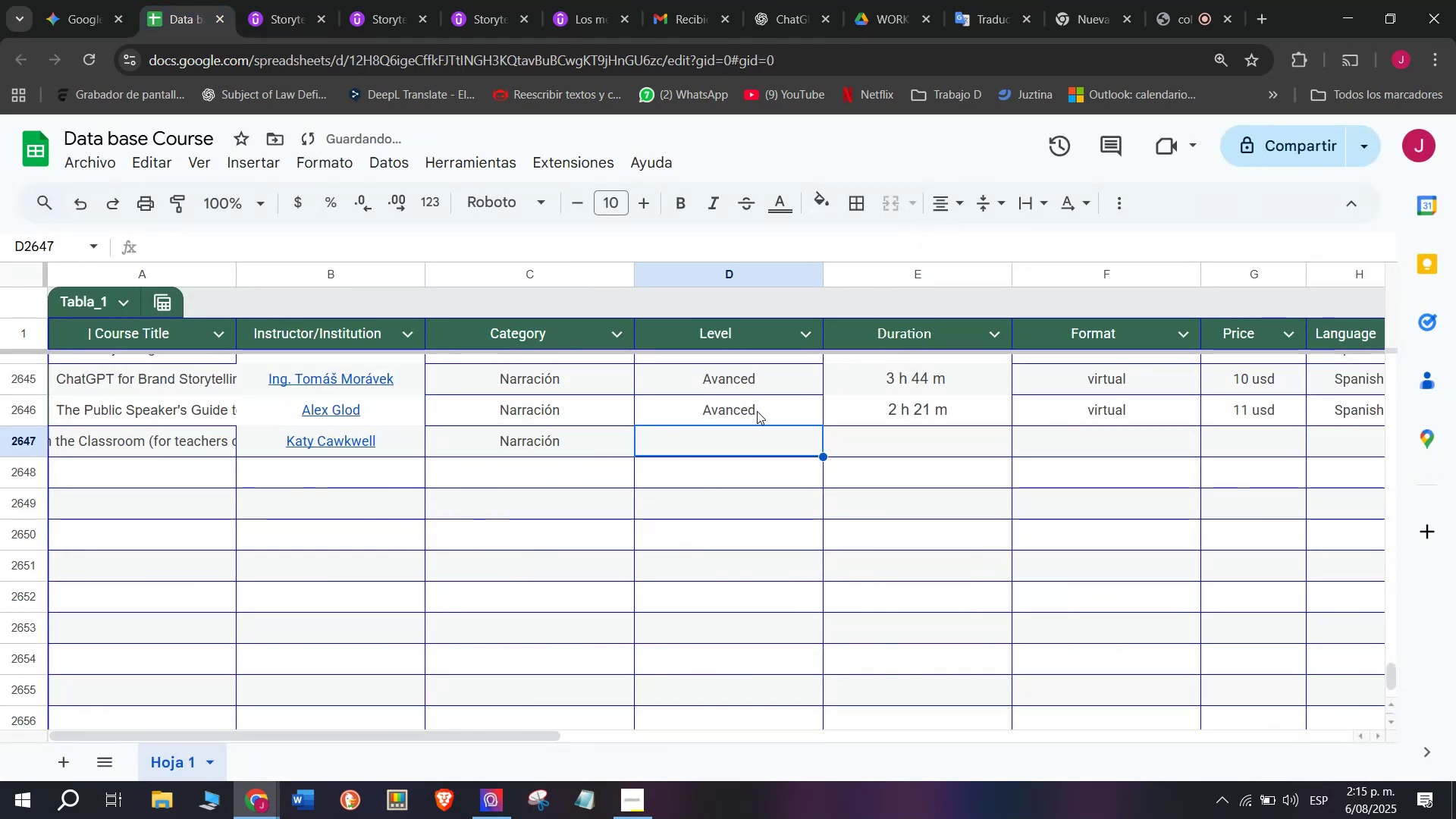 
key(Z)
 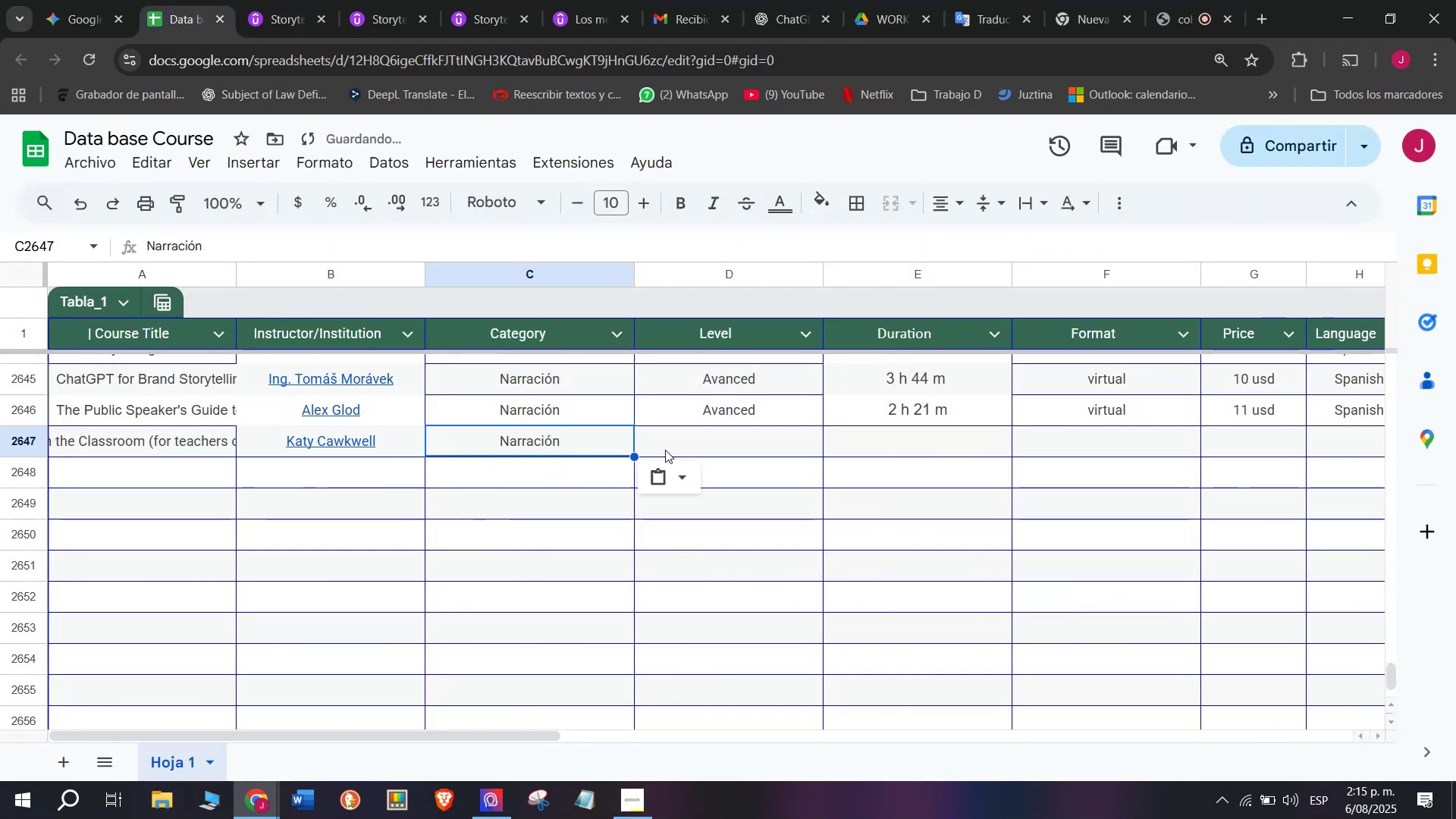 
key(Control+V)
 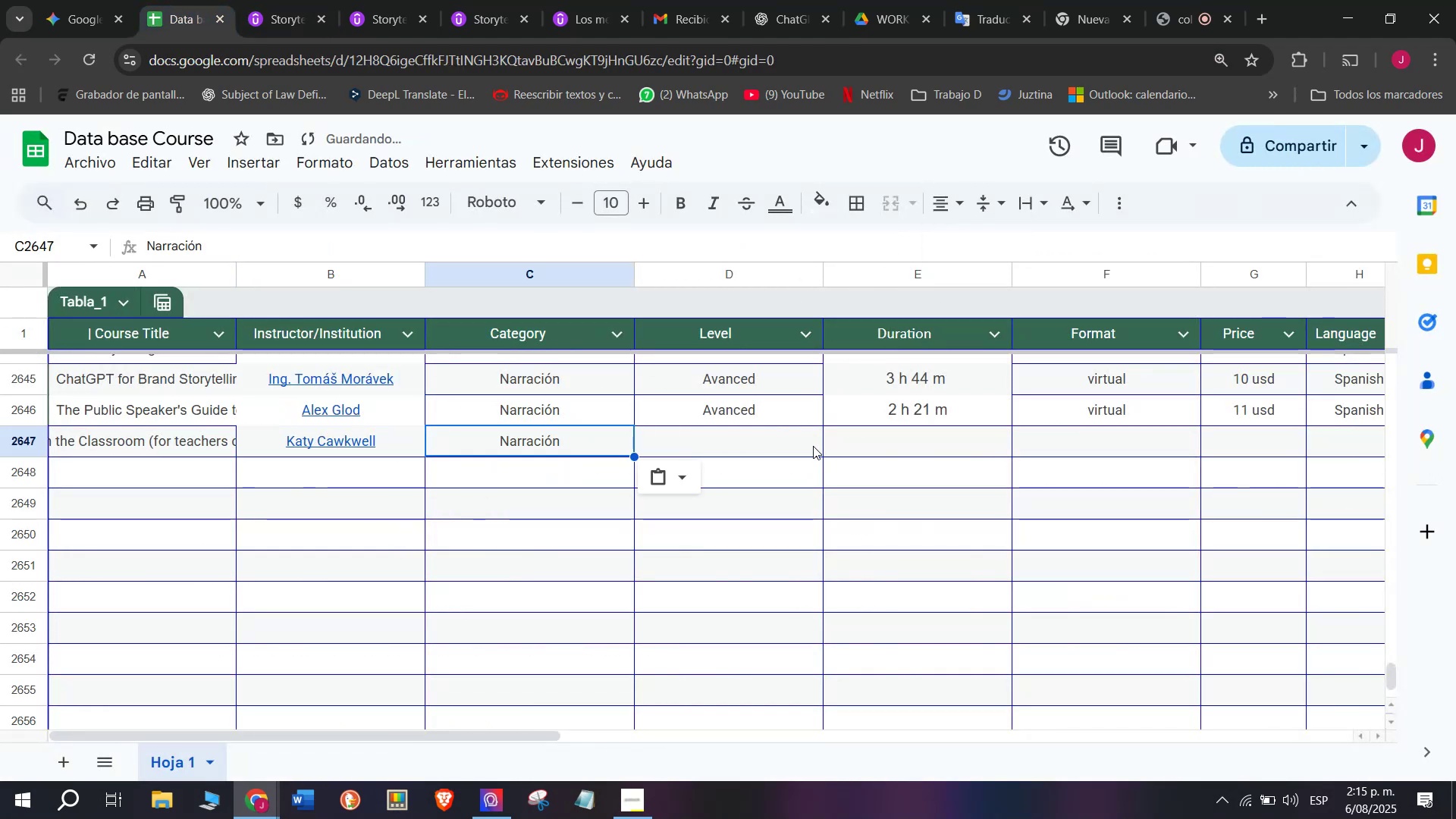 
double_click([813, 446])
 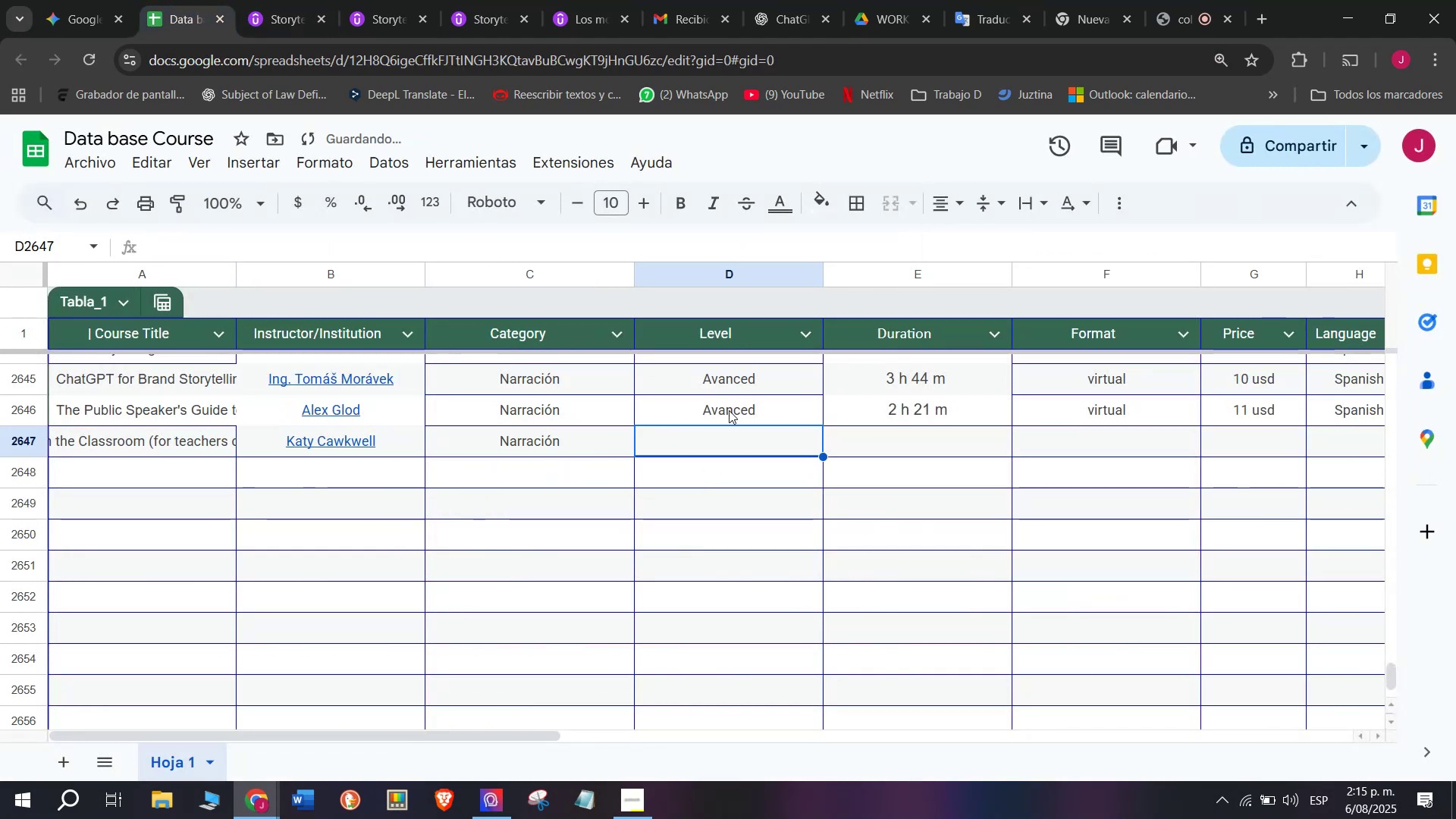 
left_click([729, 410])
 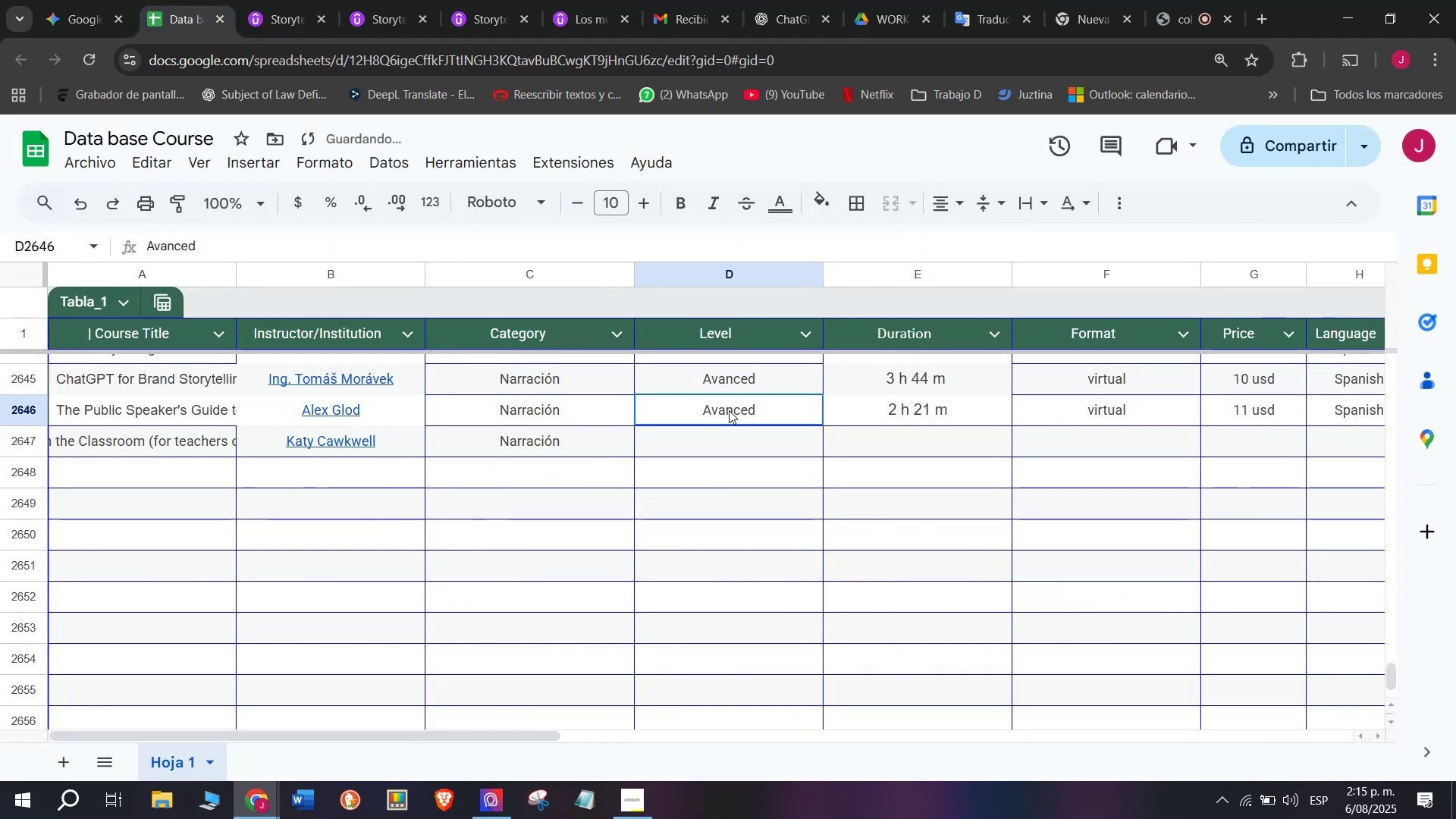 
key(Control+ControlLeft)
 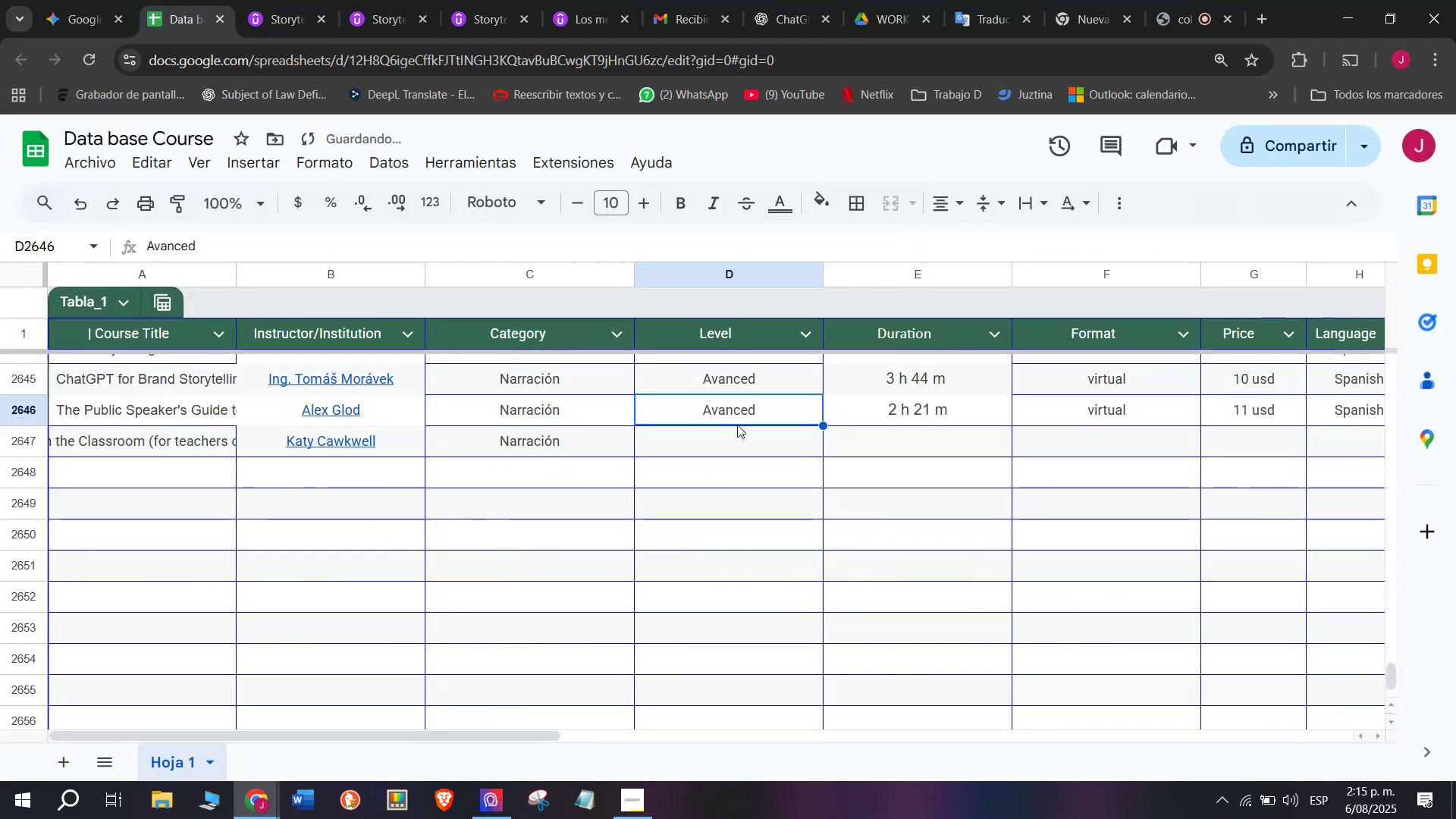 
key(Break)
 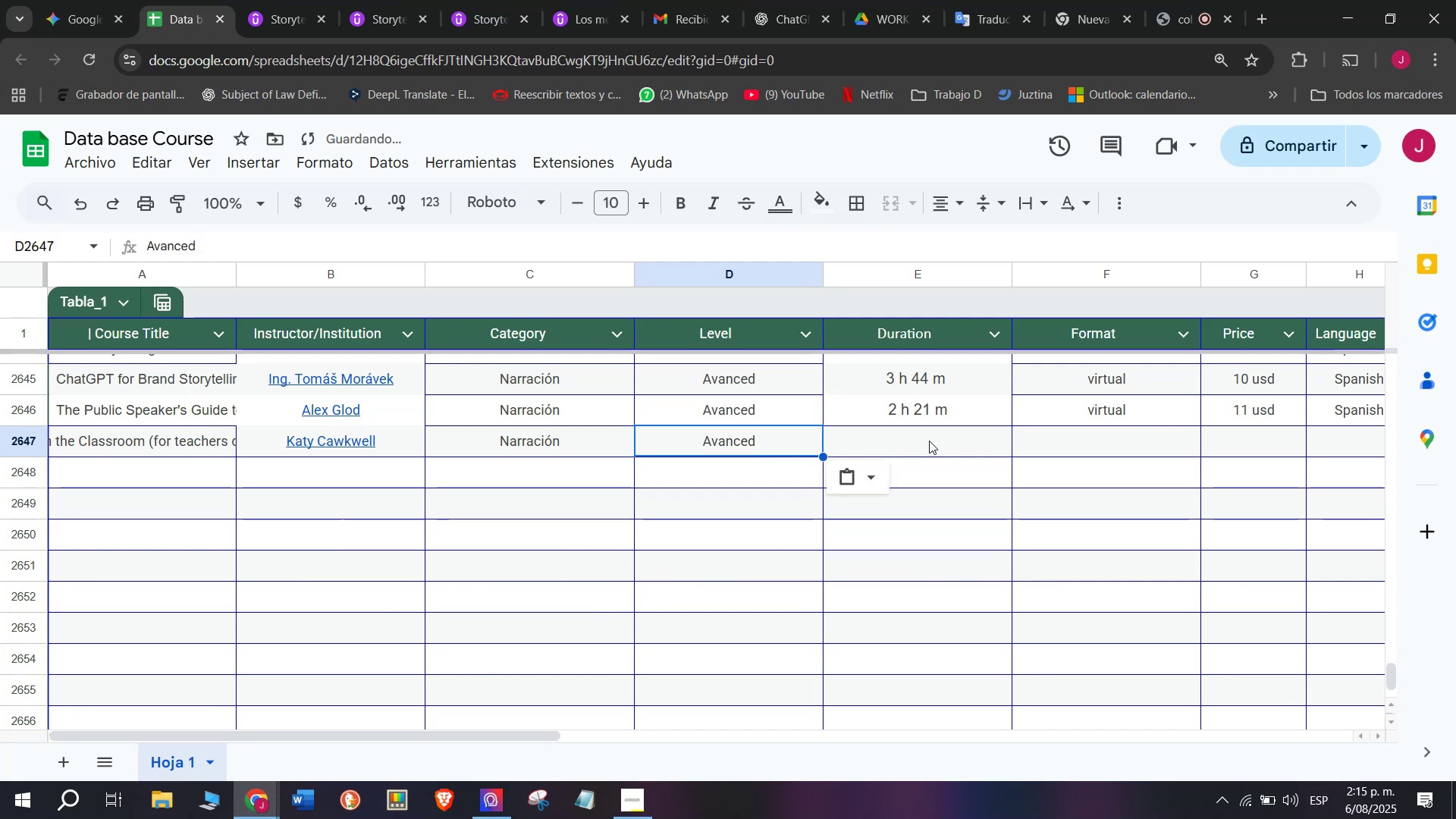 
key(Control+C)
 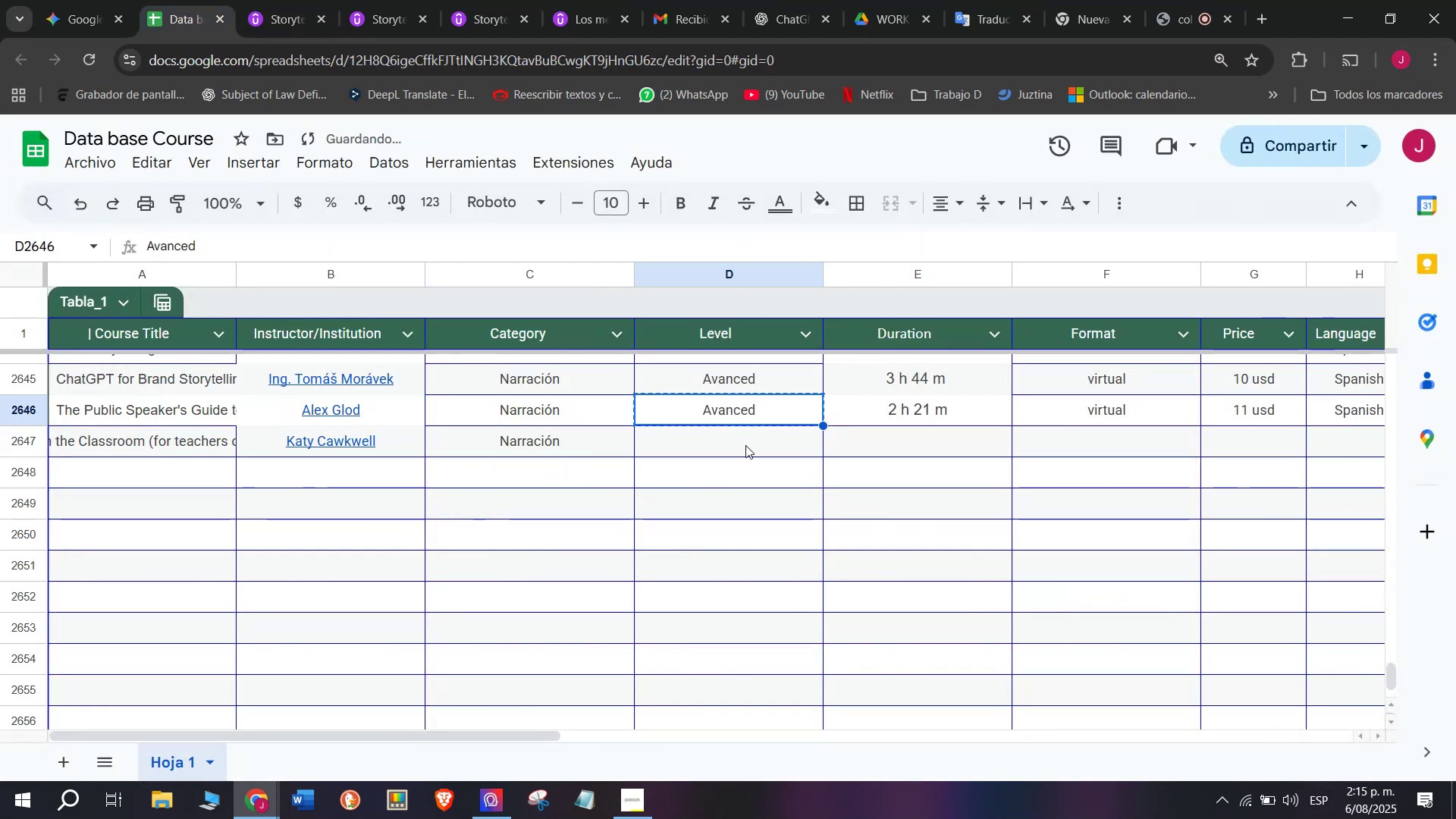 
key(Z)
 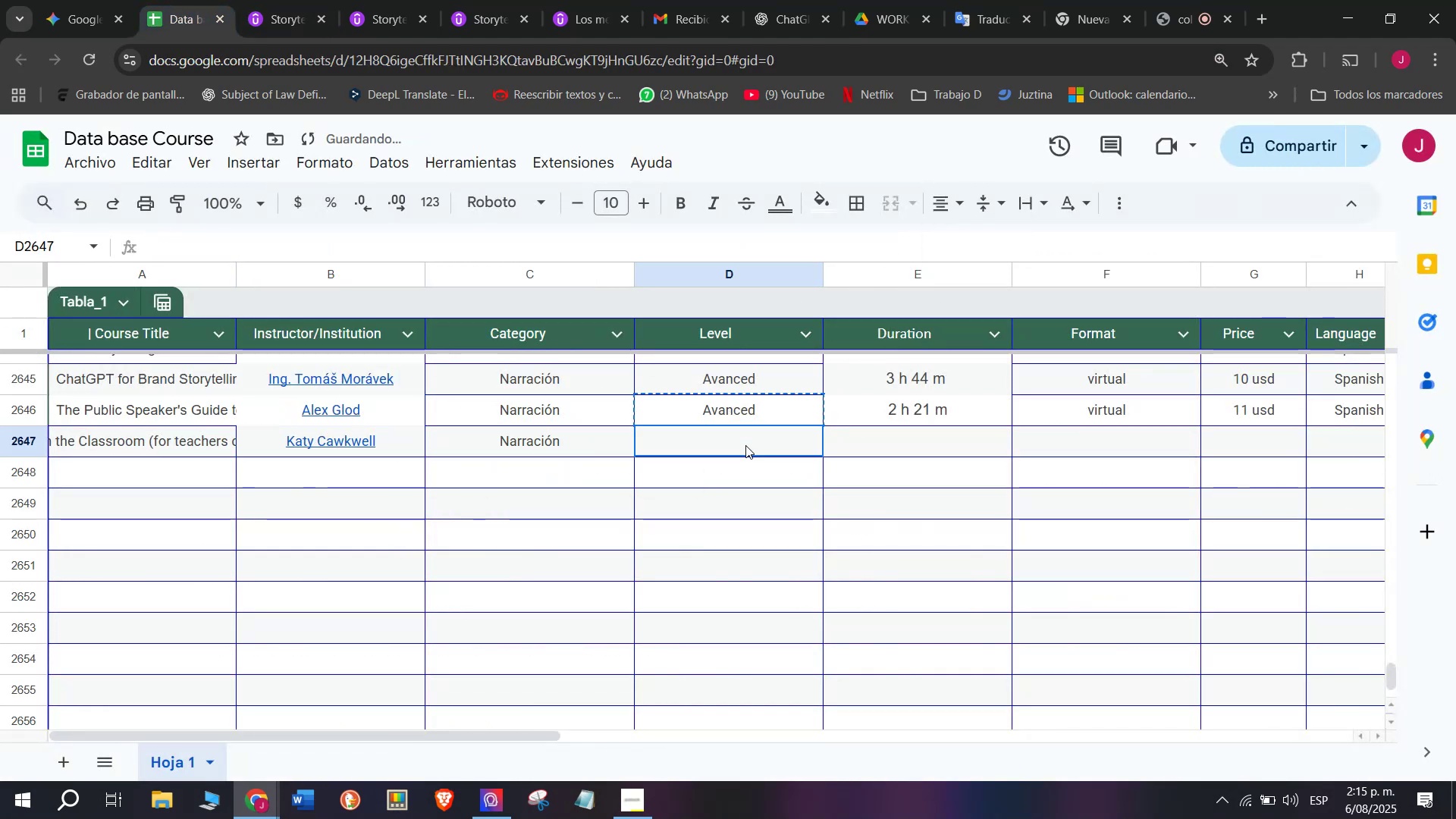 
key(Control+ControlLeft)
 